 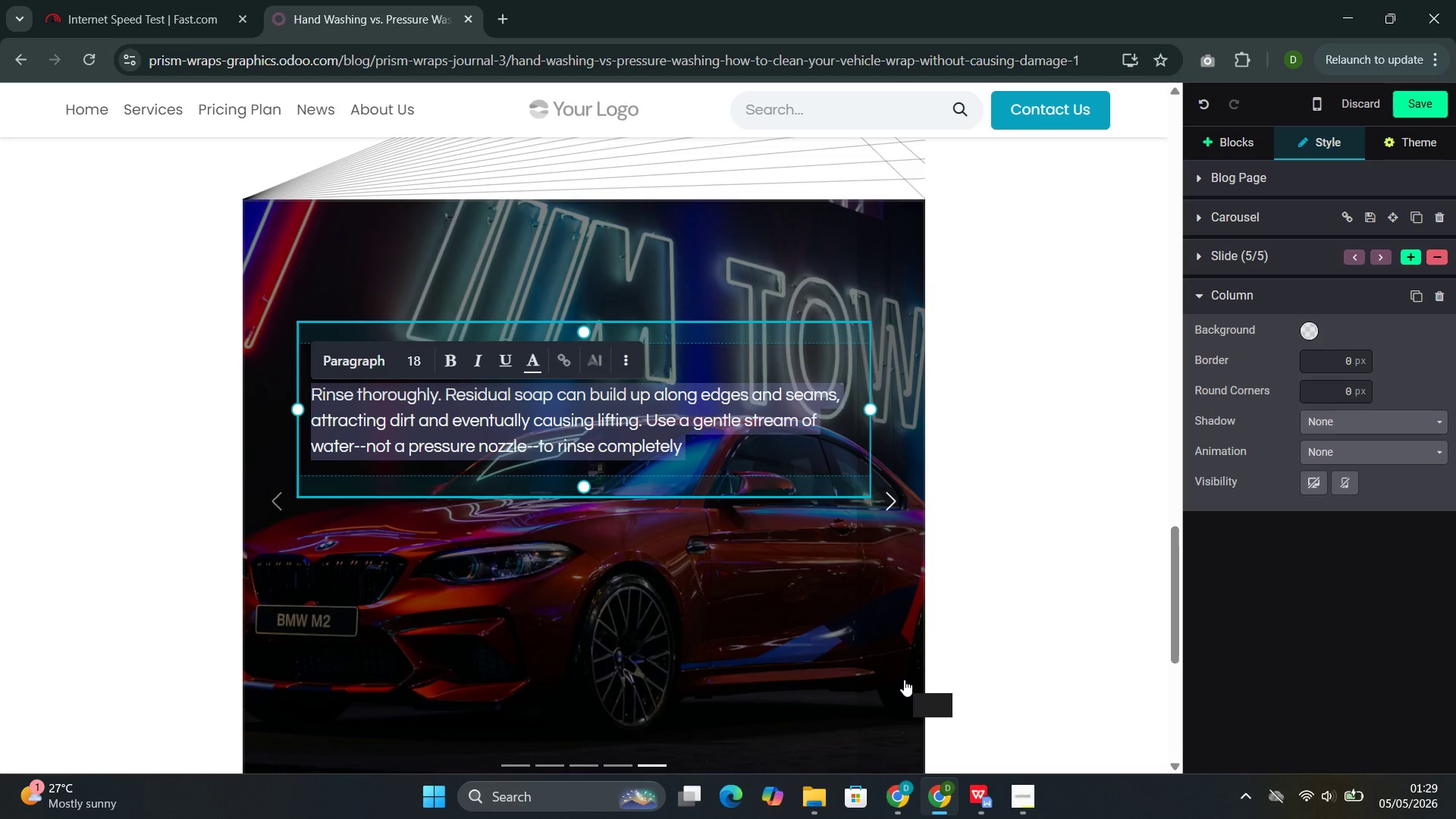 
type(Dry with )
 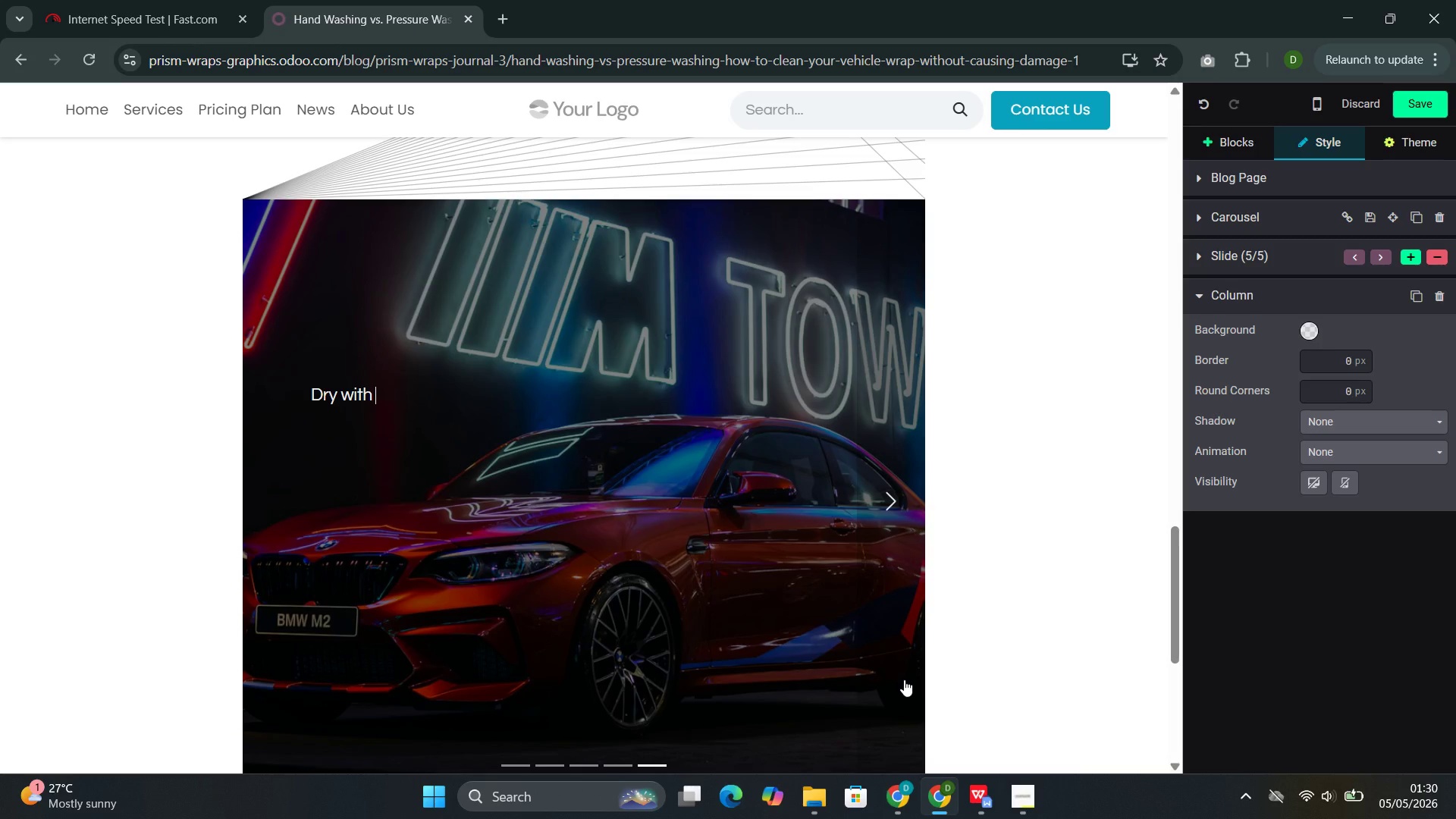 
wait(18.08)
 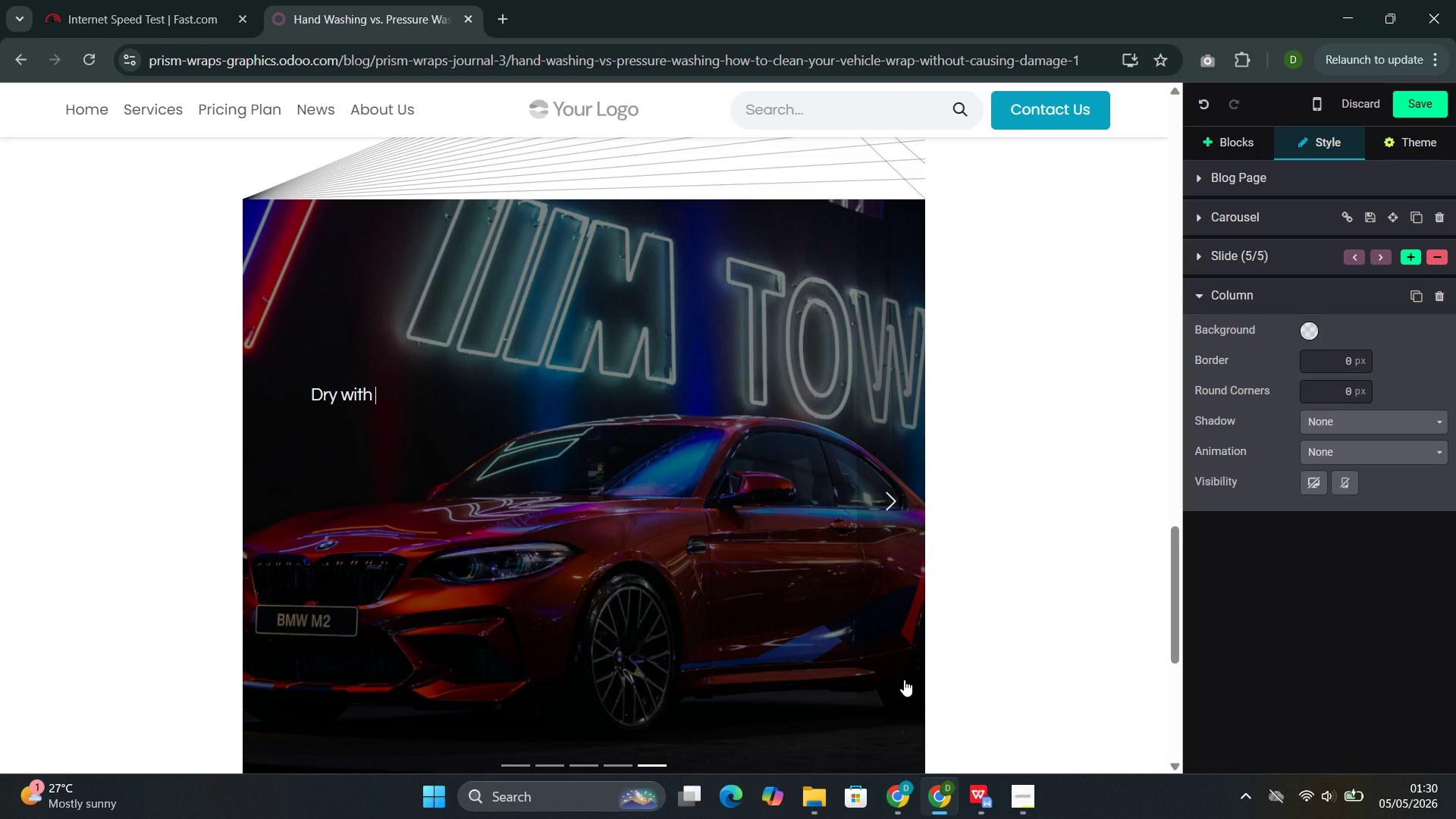 
type(a x)
key(Backspace)
type(clean microfiber towel:)
key(Backspace)
type(. Air drying can leave water spots. A soft microfiv)
key(Backspace)
type(b)
 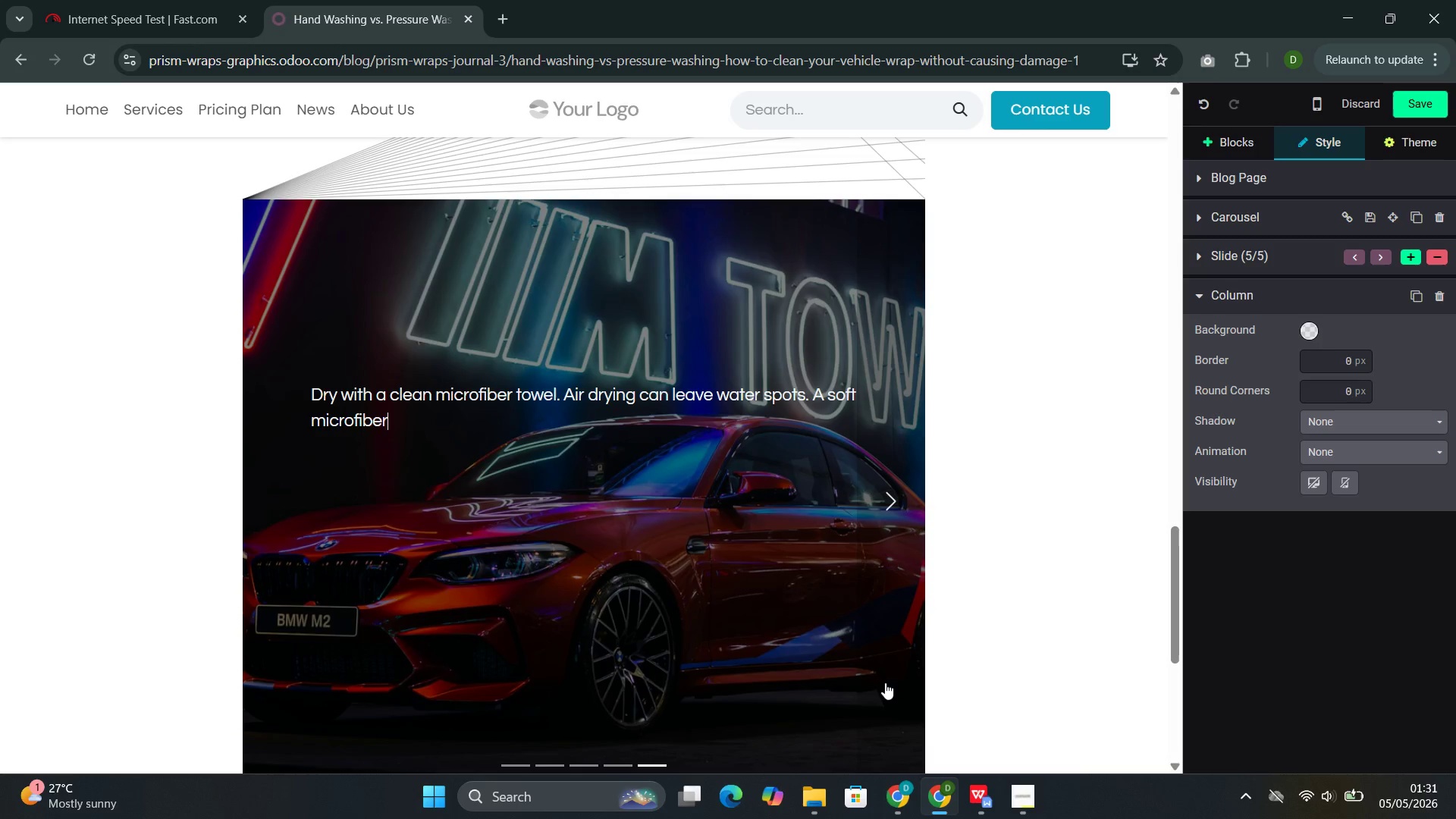 
 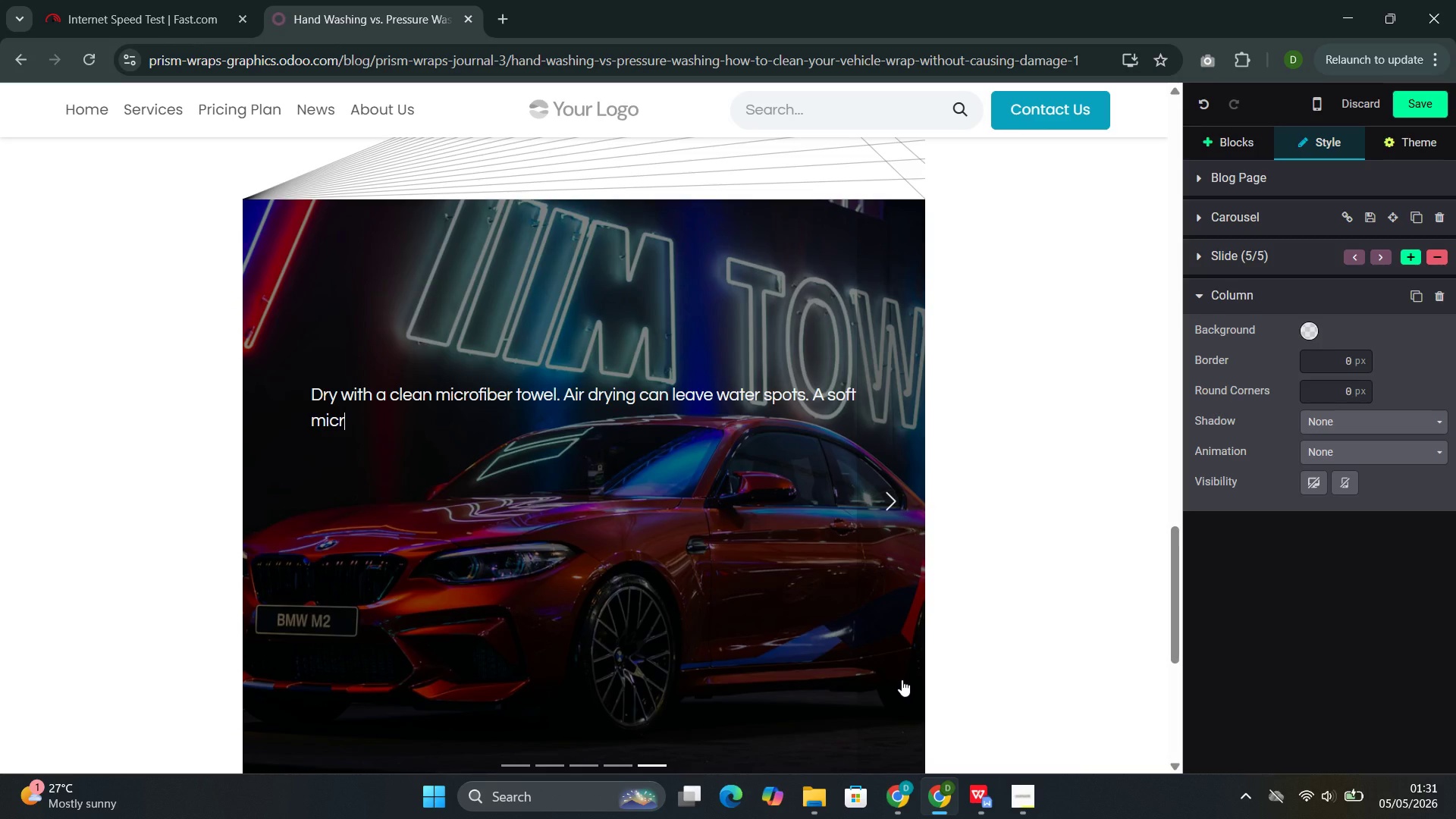 
type(er dru)
key(Backspace)
type(ying towel pre)
 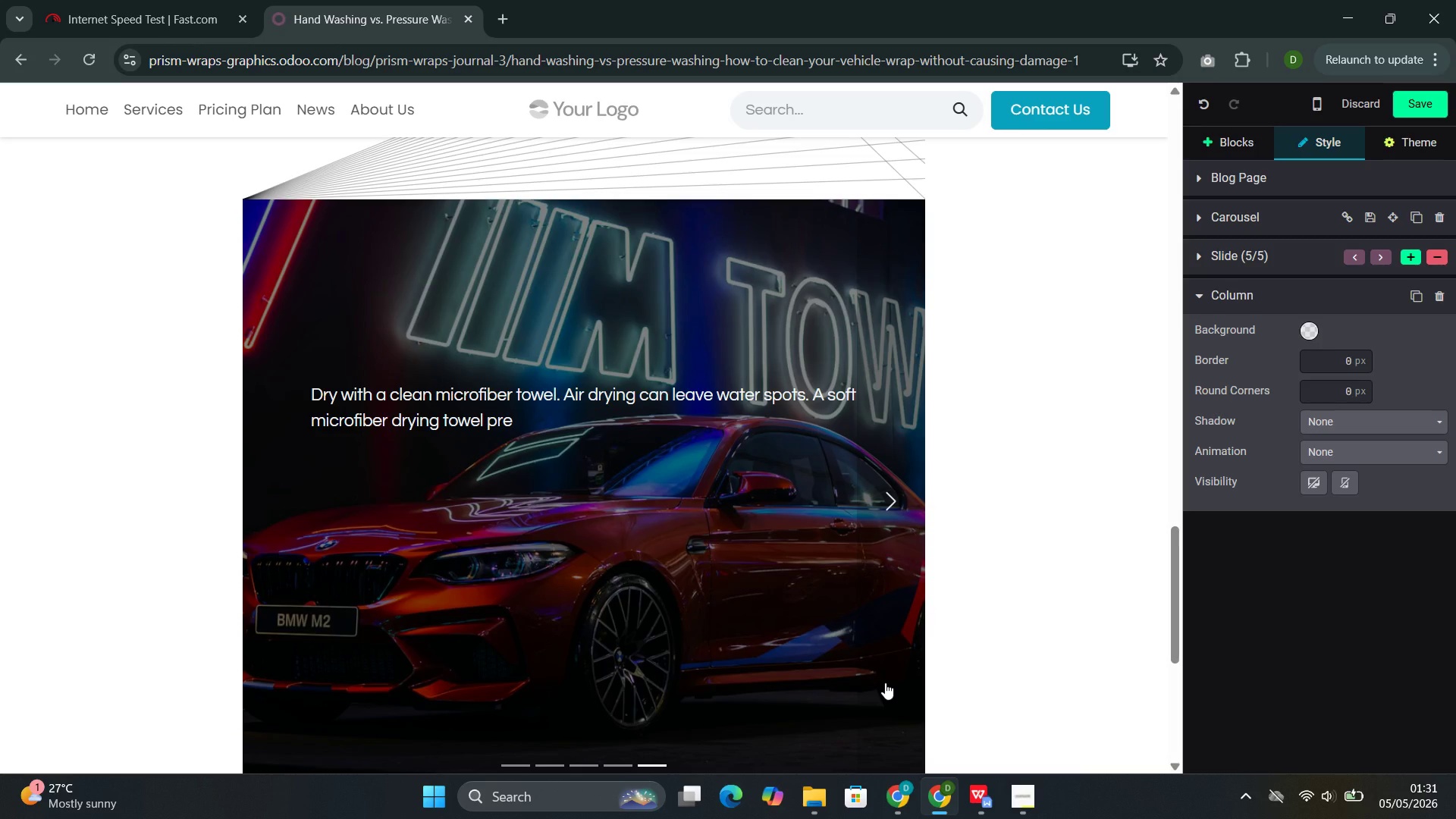 
type(vents sports without av)
key(Backspace)
type(brading the surface.)
 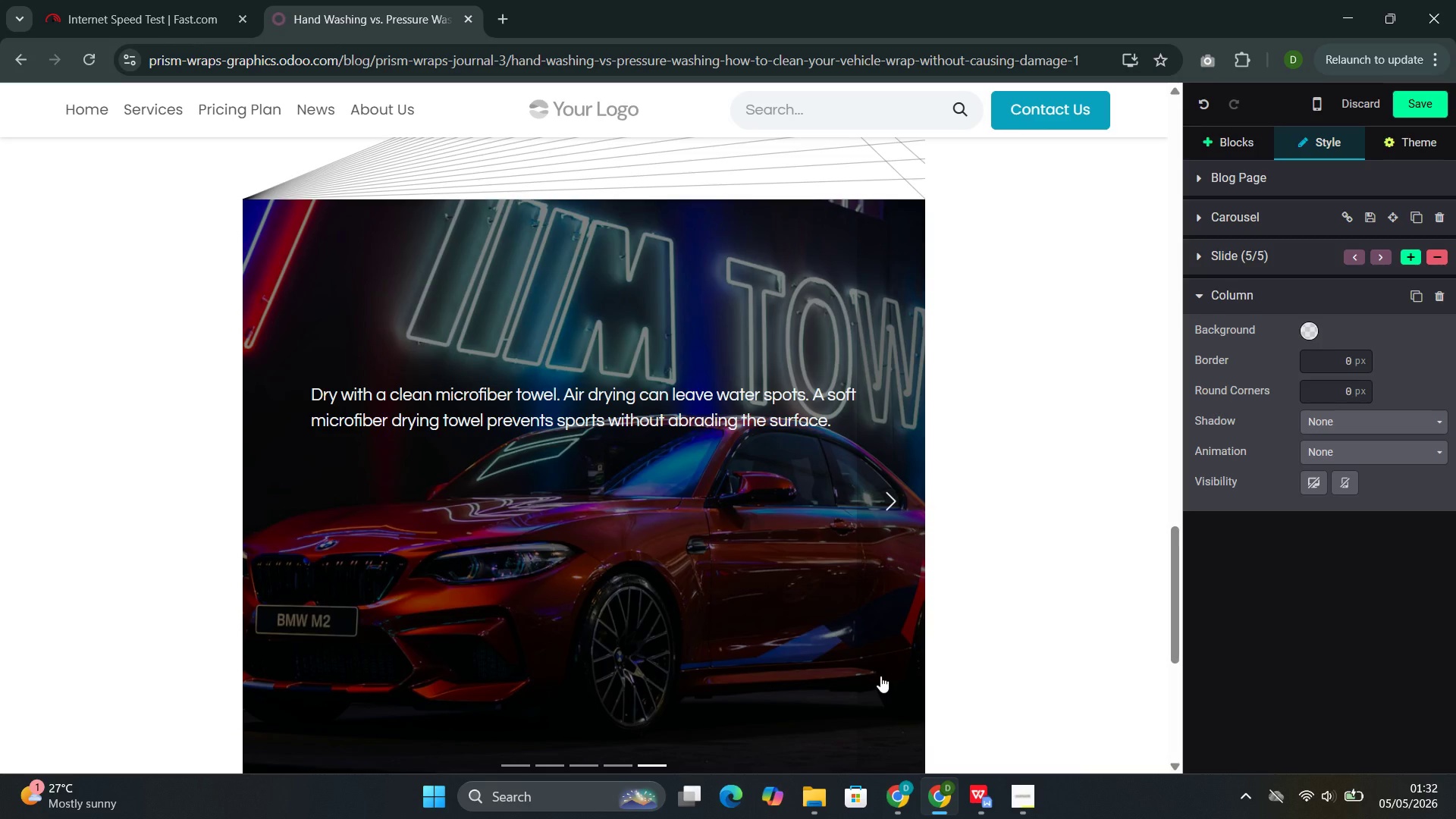 
wait(55.73)
 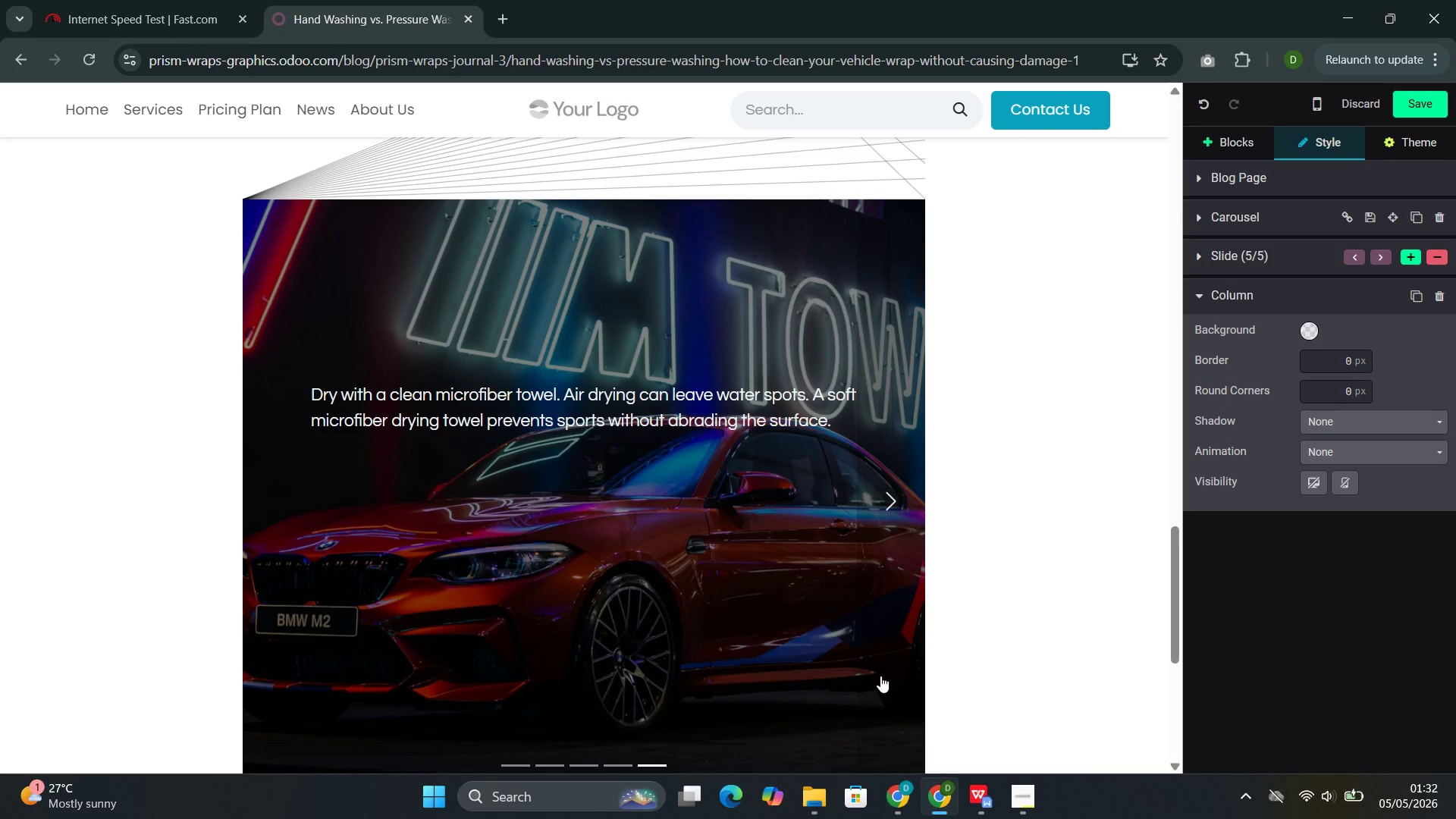 
left_click([894, 485])
 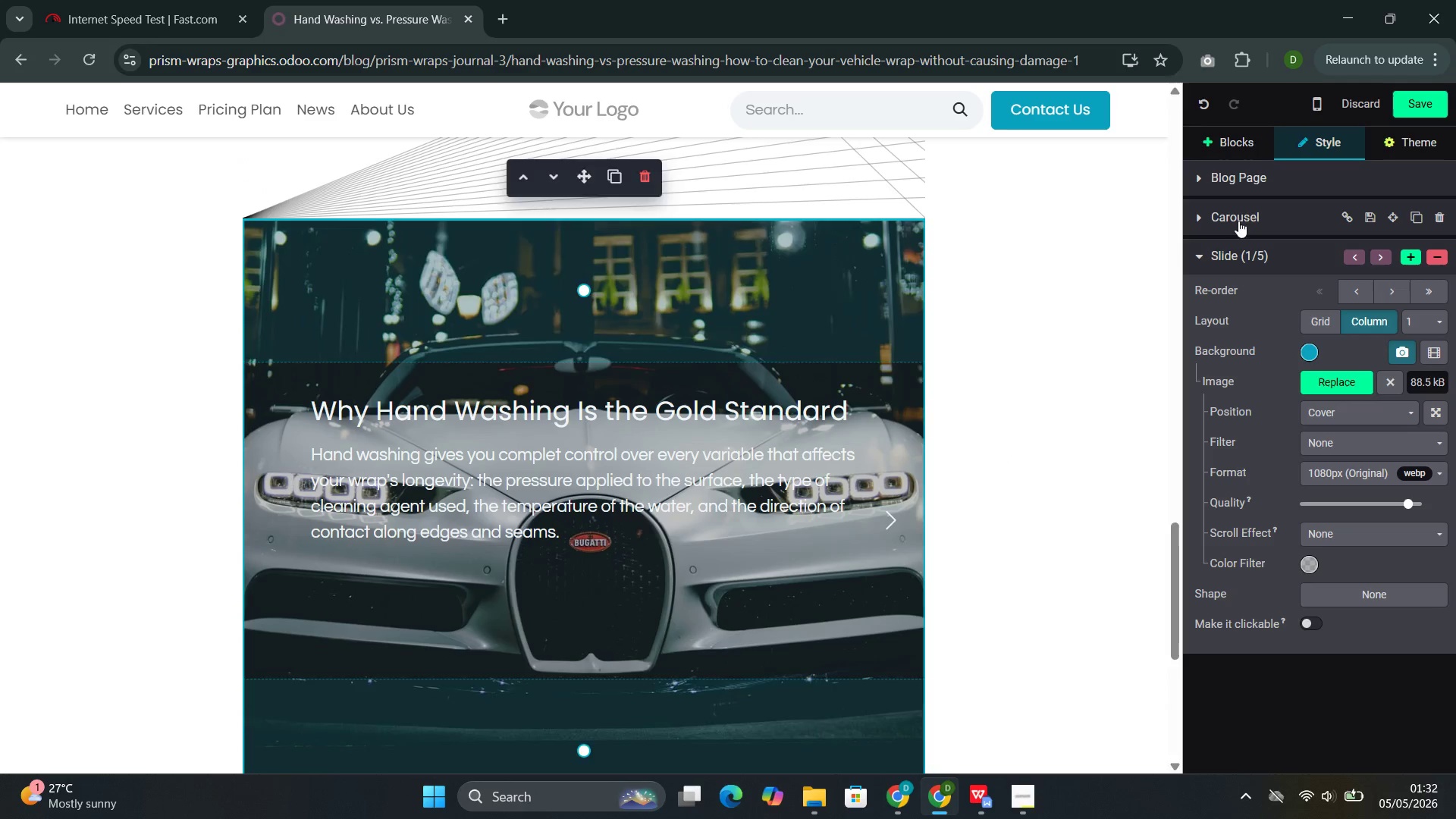 
left_click([1225, 141])
 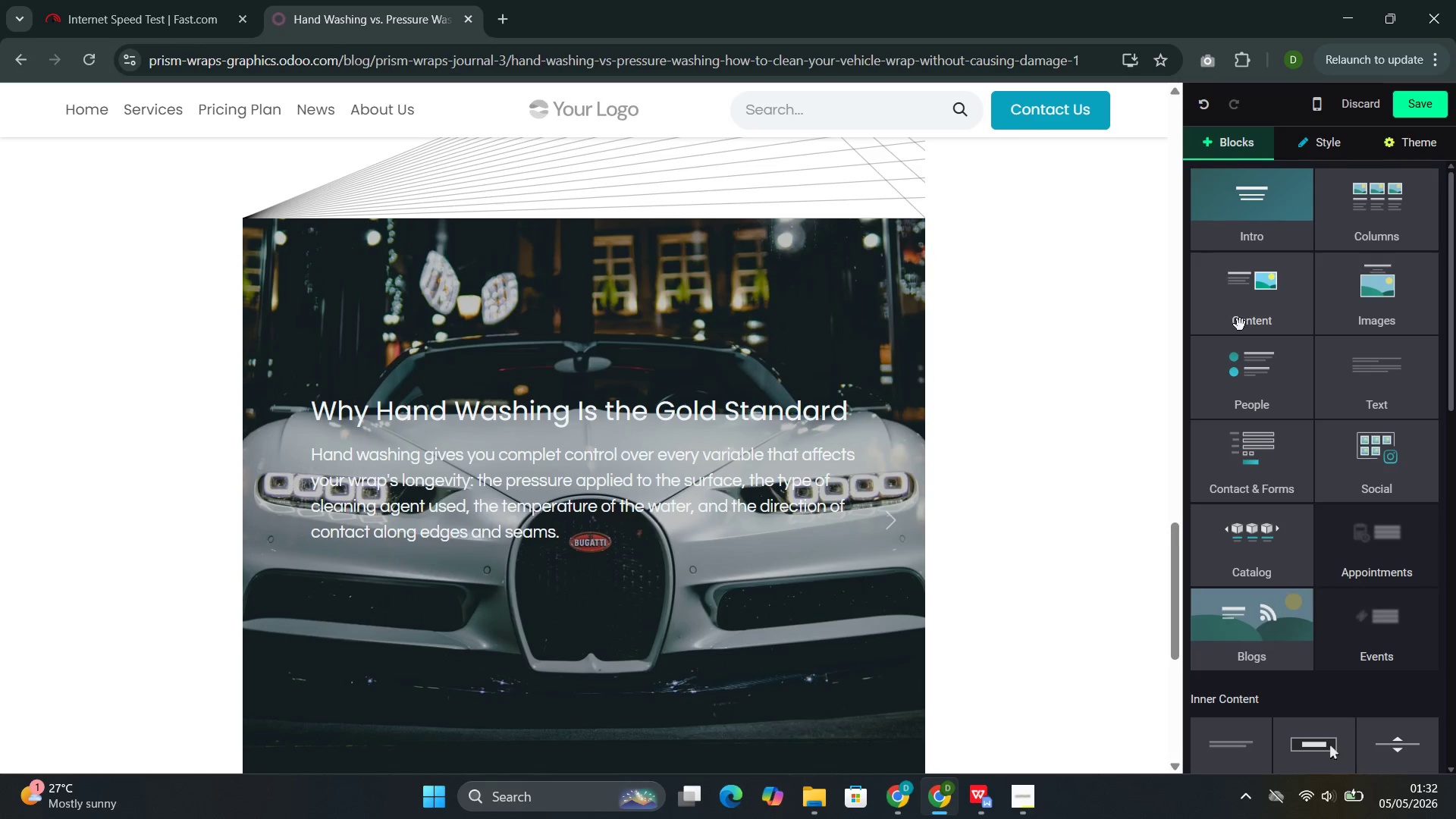 
left_click([1243, 318])
 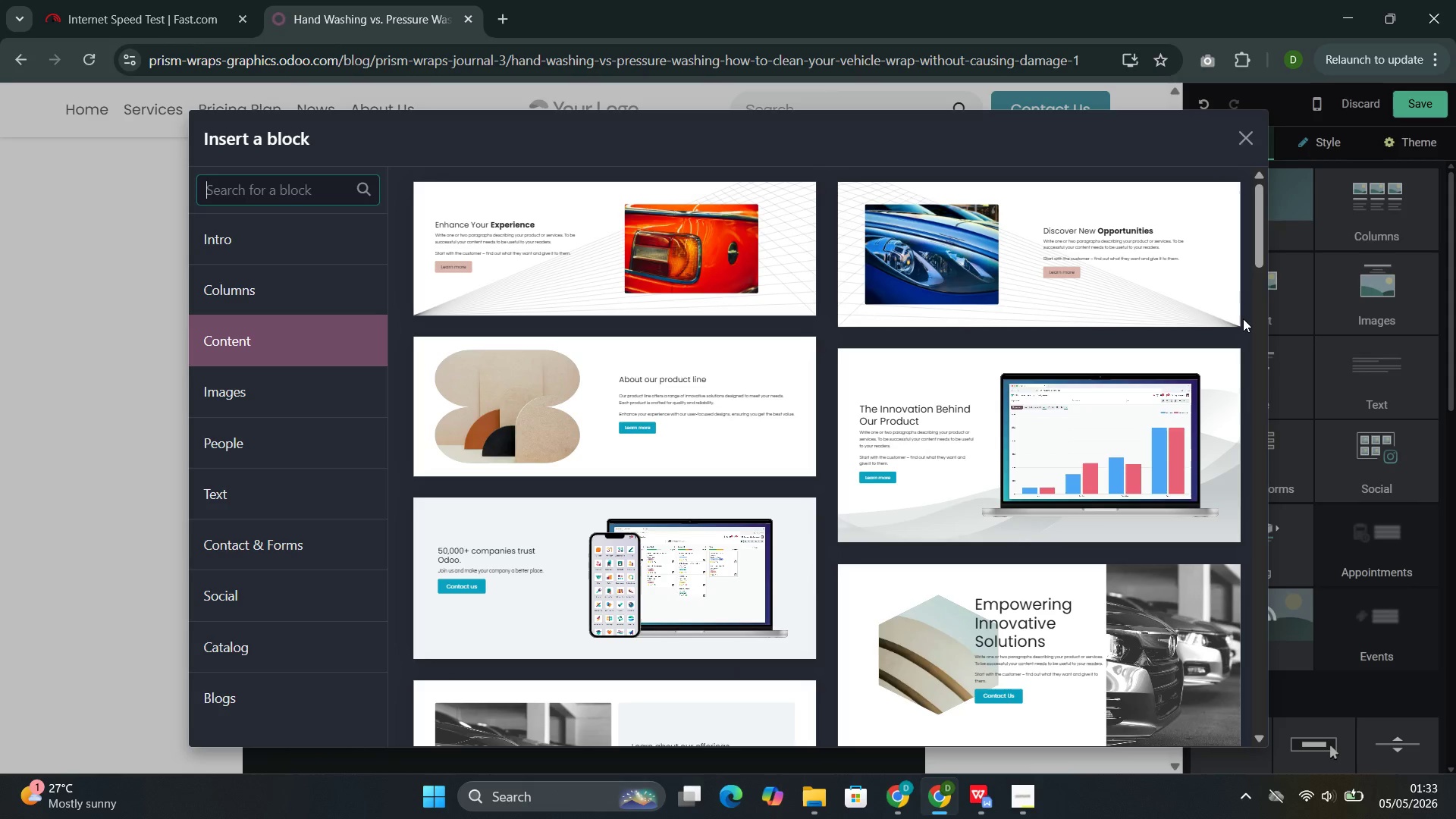 
wait(37.3)
 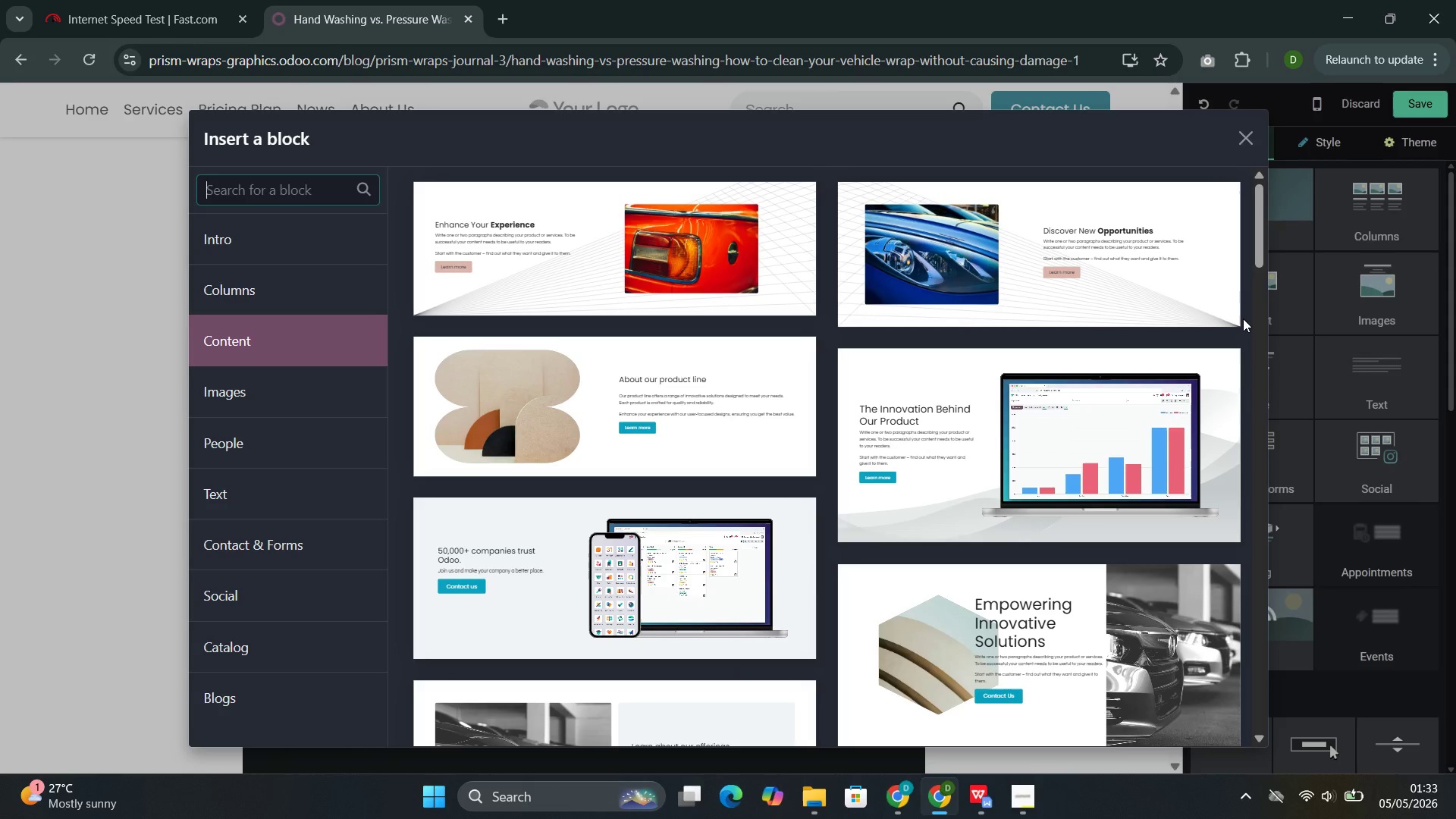 
left_click([319, 468])
 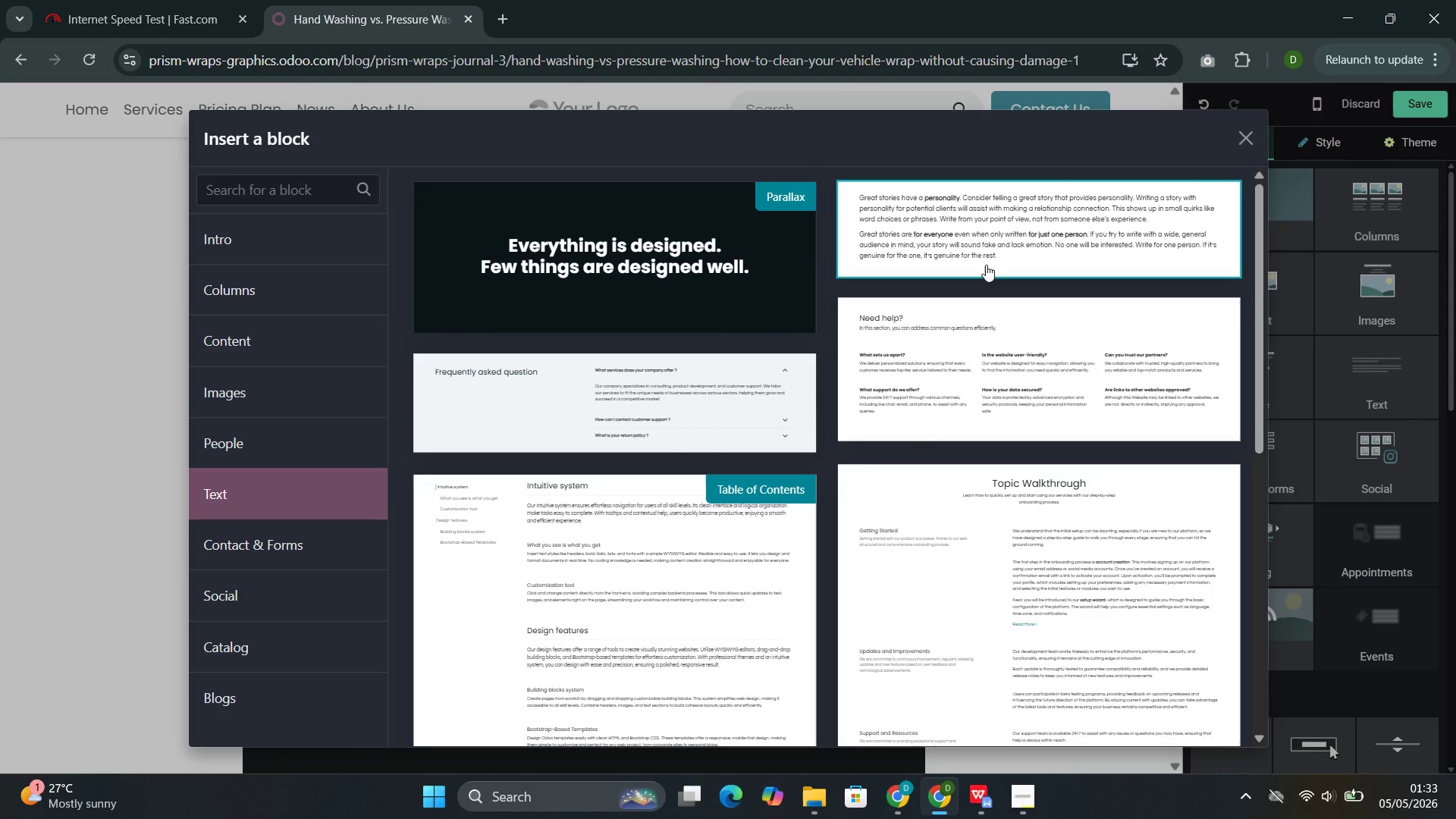 
left_click([988, 247])
 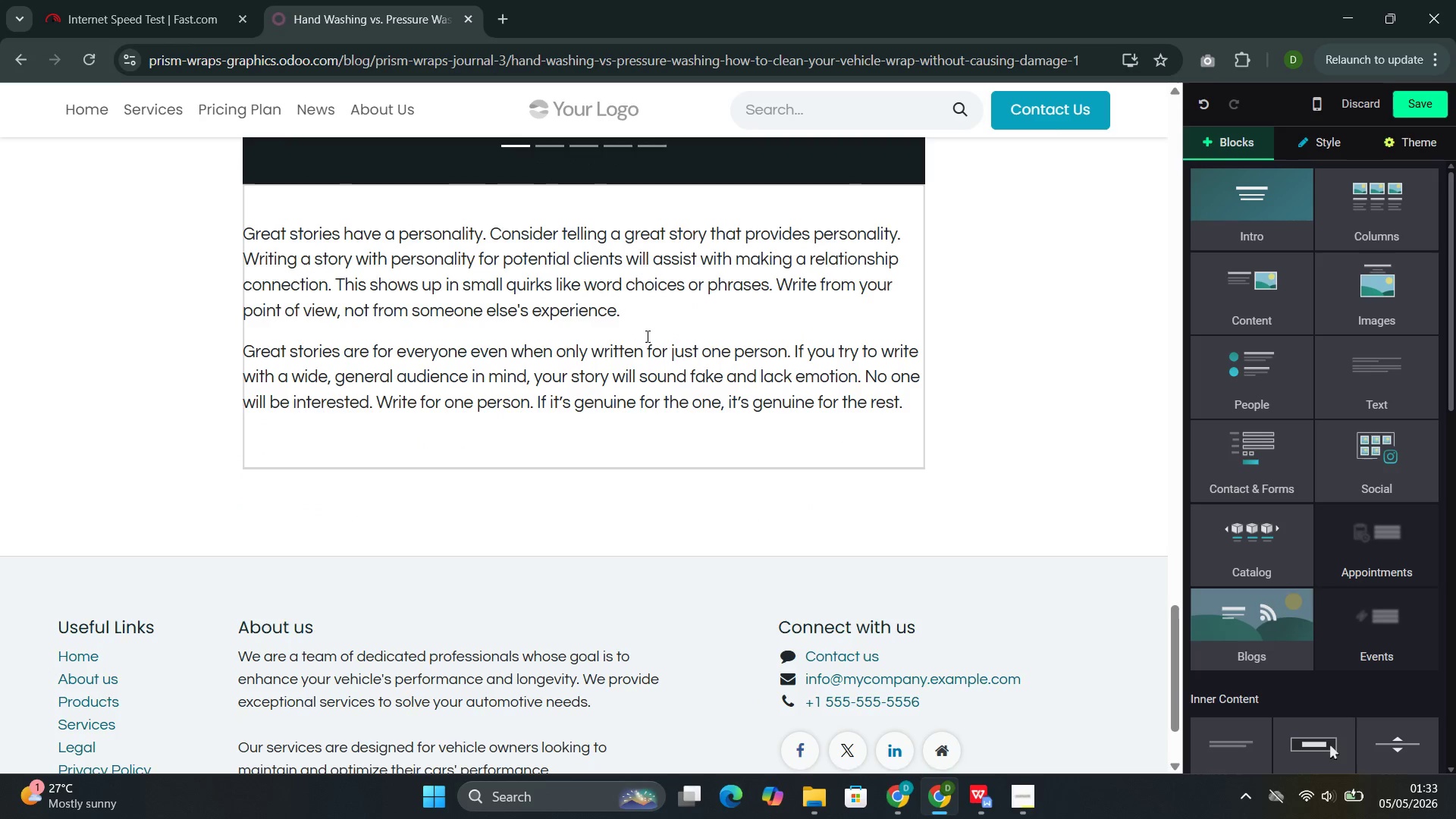 
left_click([655, 328])
 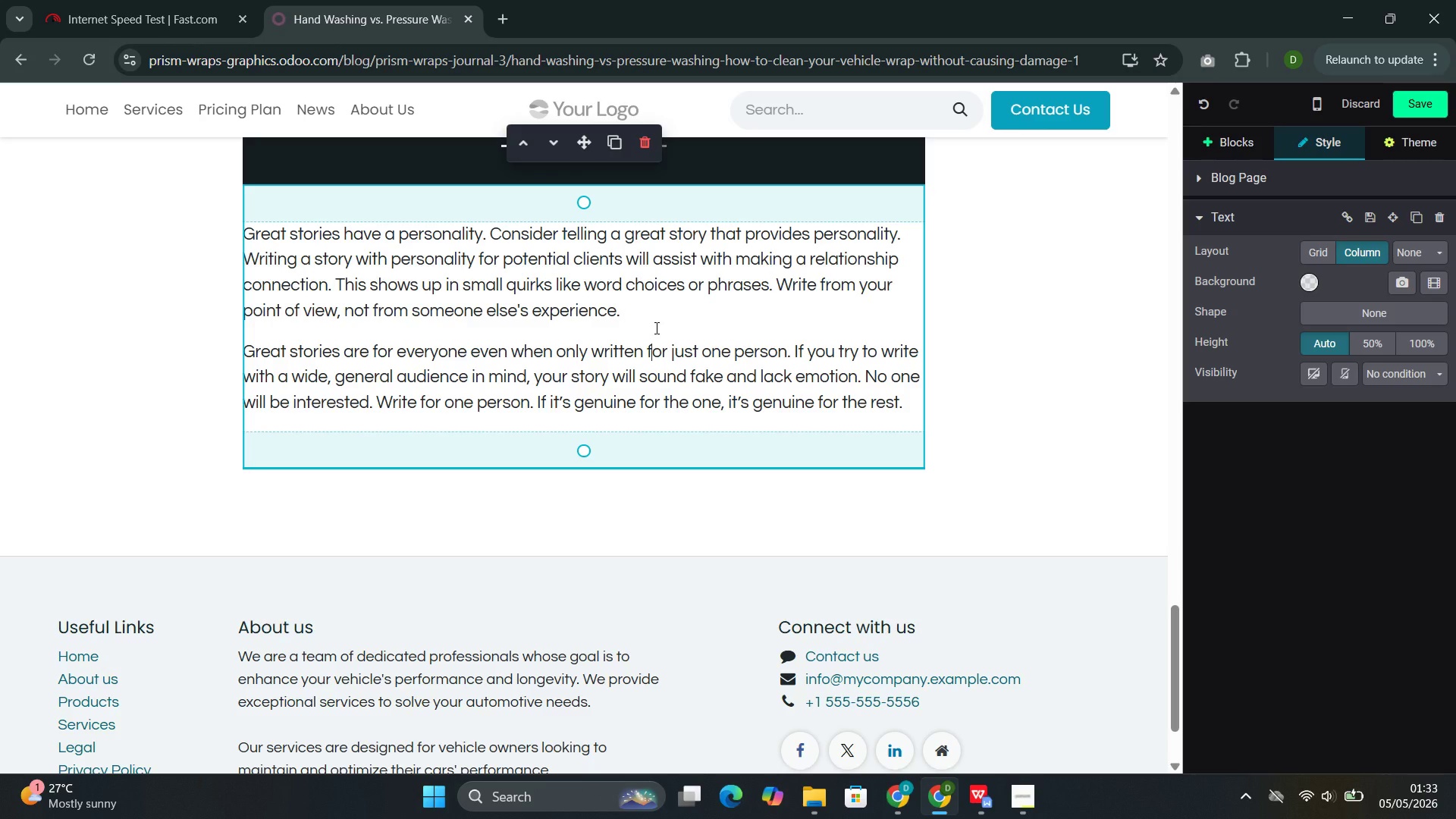 
wait(9.39)
 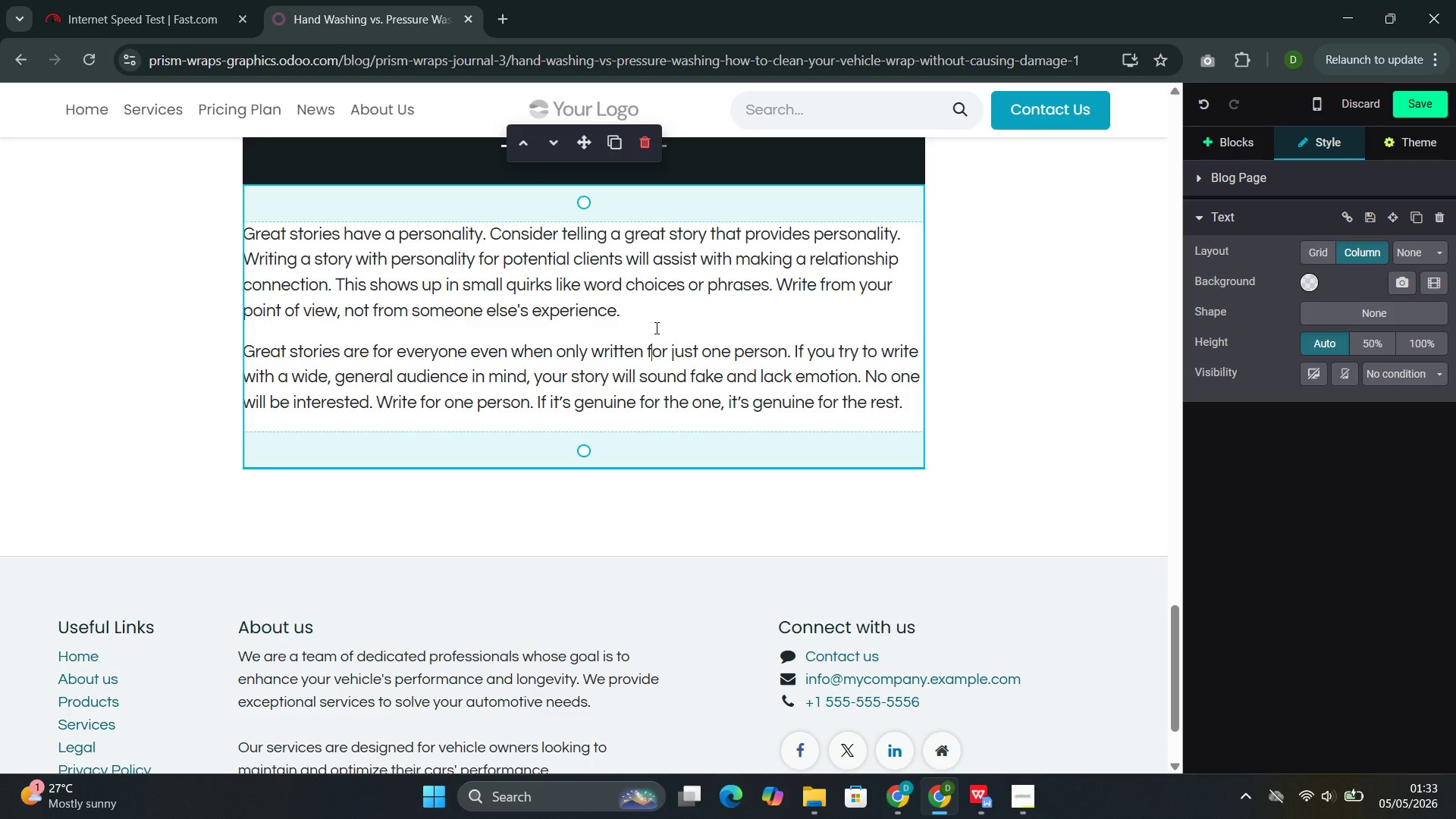 
double_click([624, 379])
 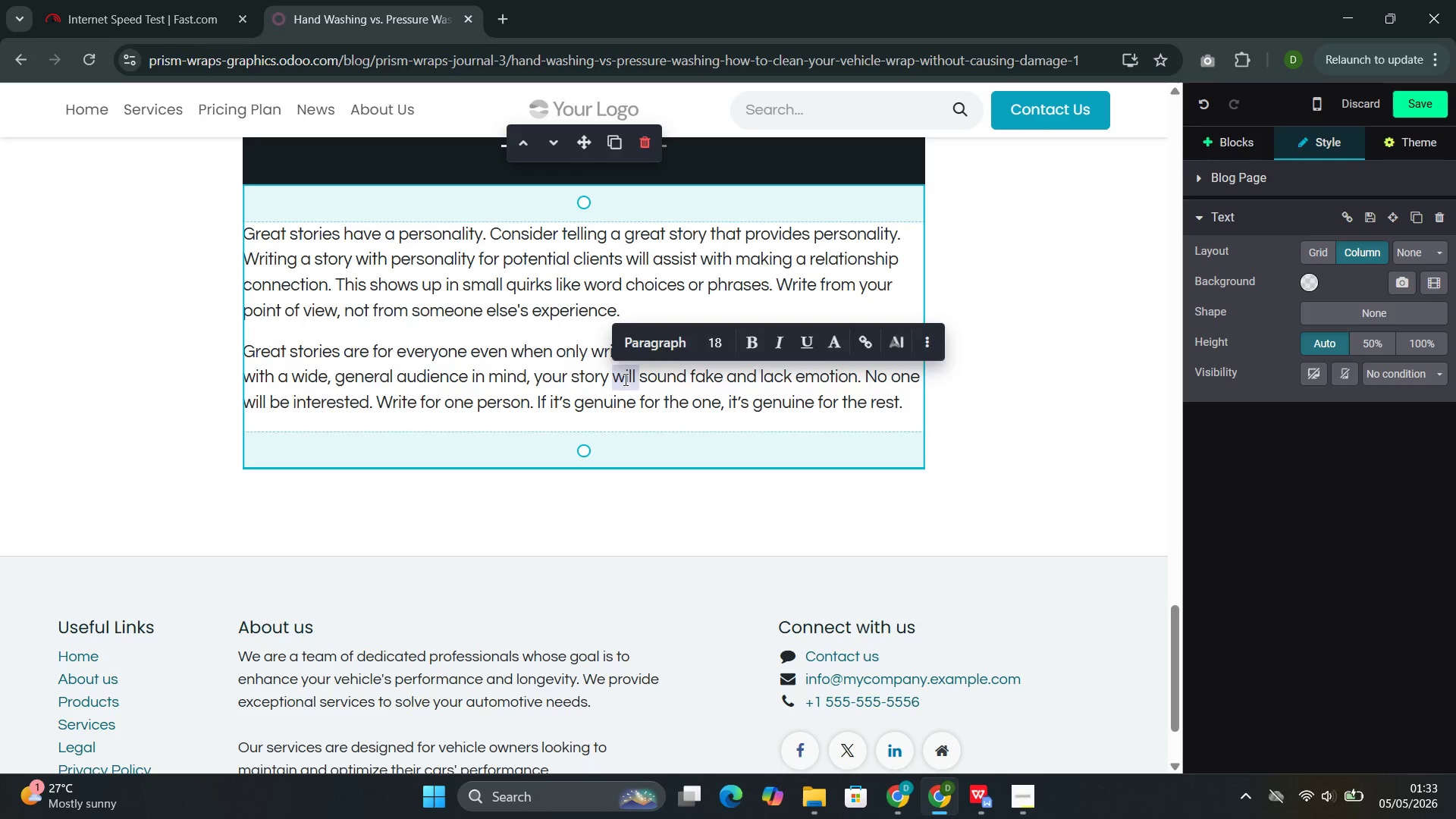 
triple_click([624, 379])
 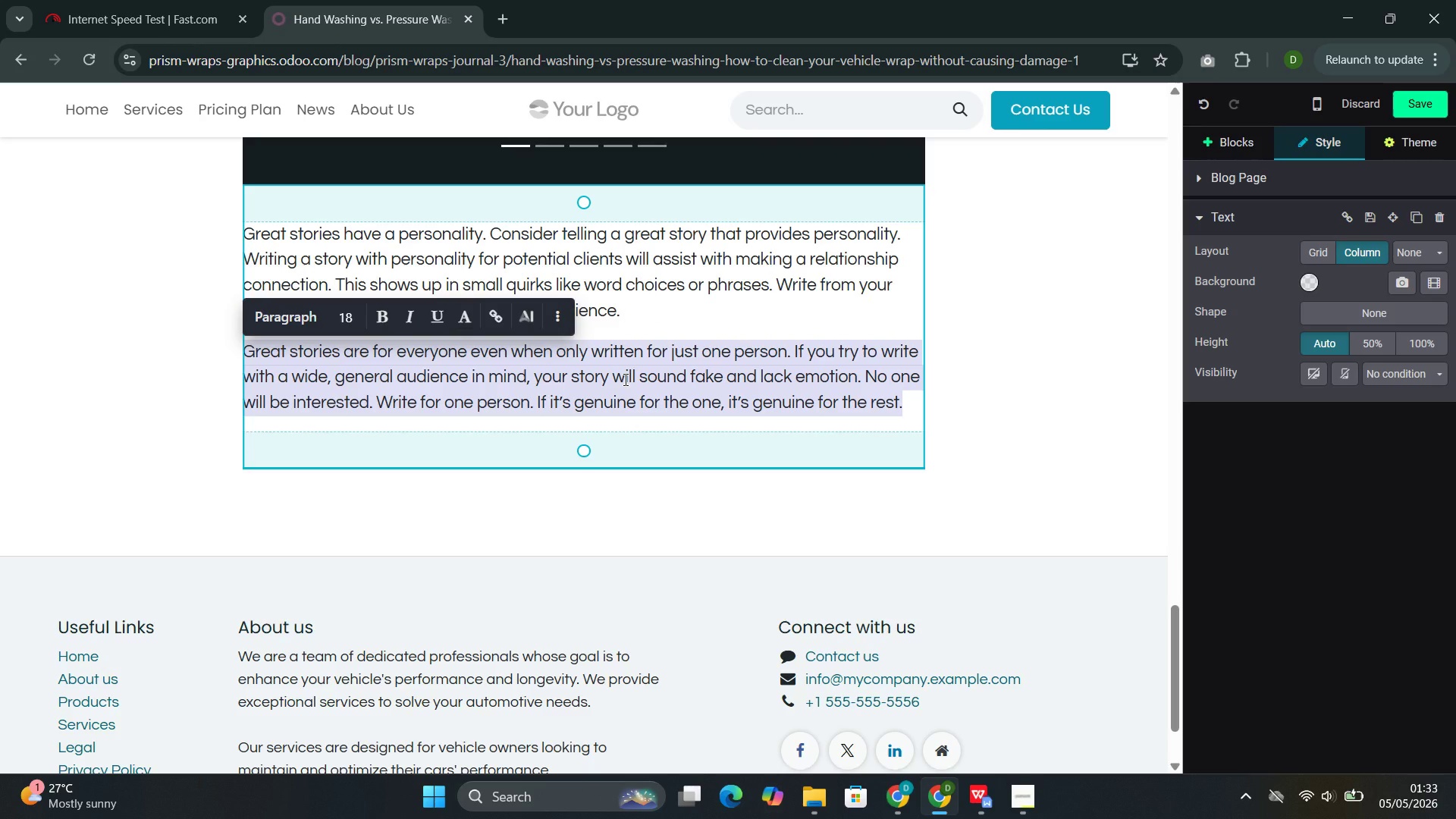 
key(Backspace)
 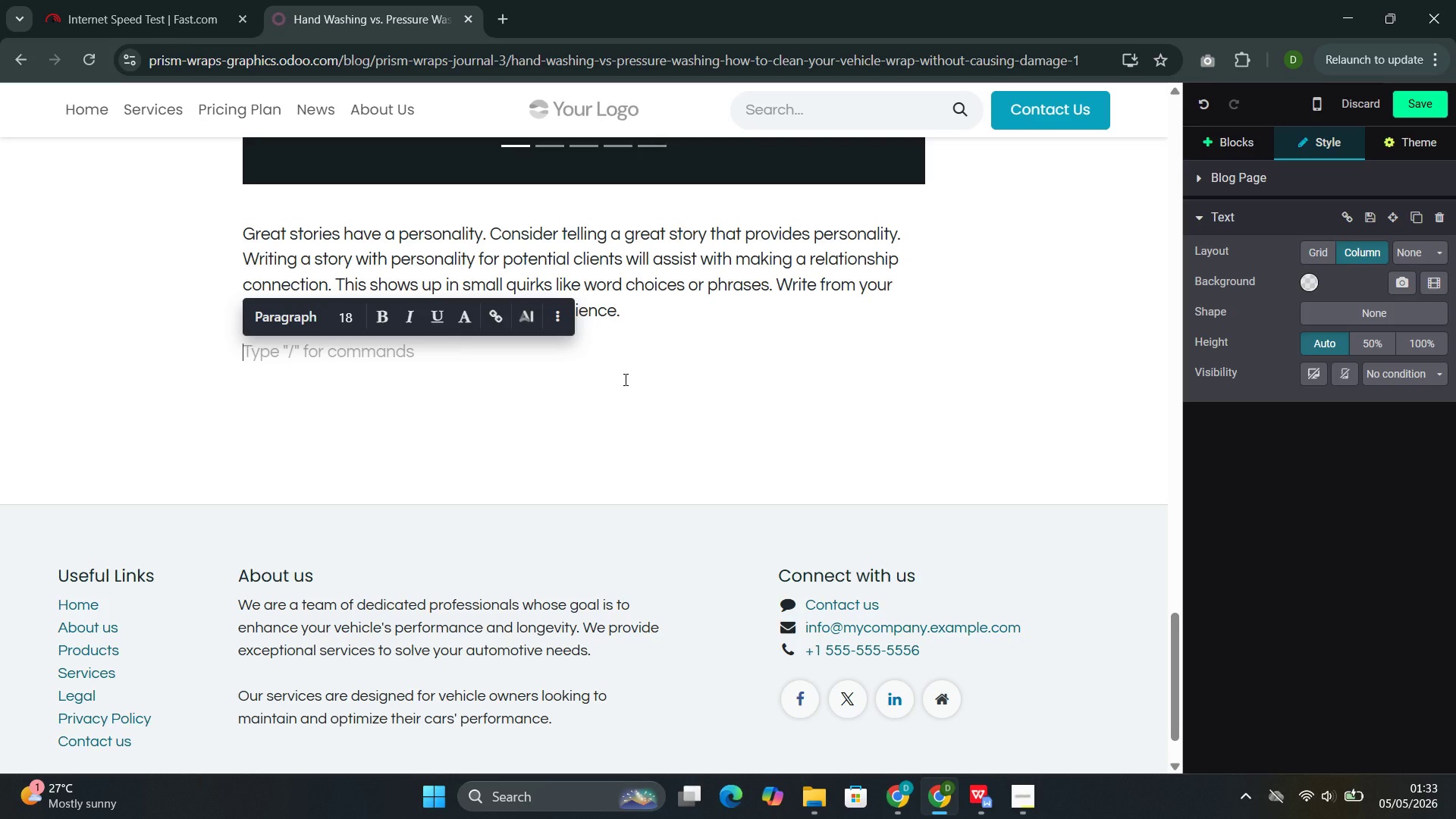 
key(Backspace)
 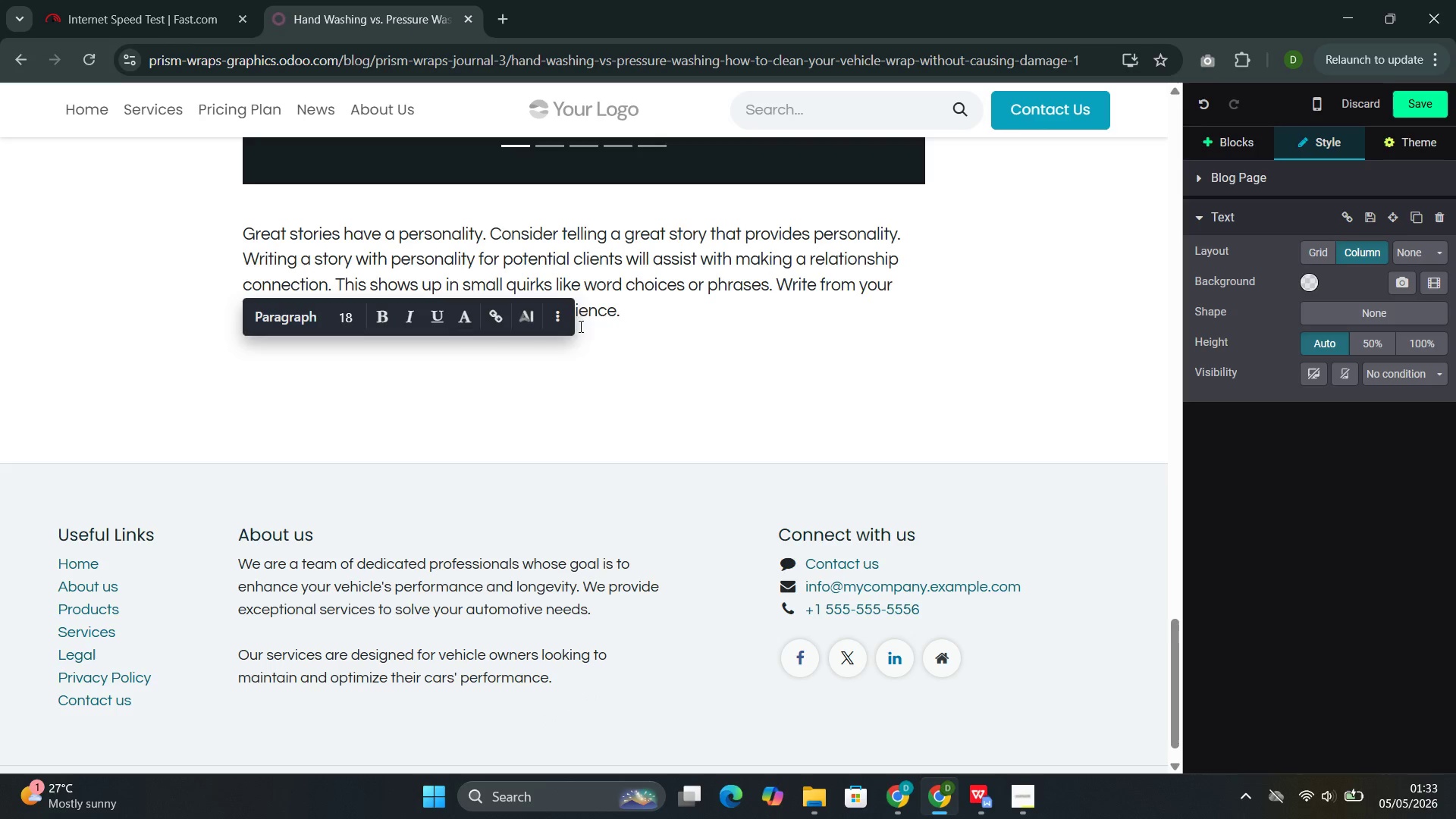 
double_click([592, 274])
 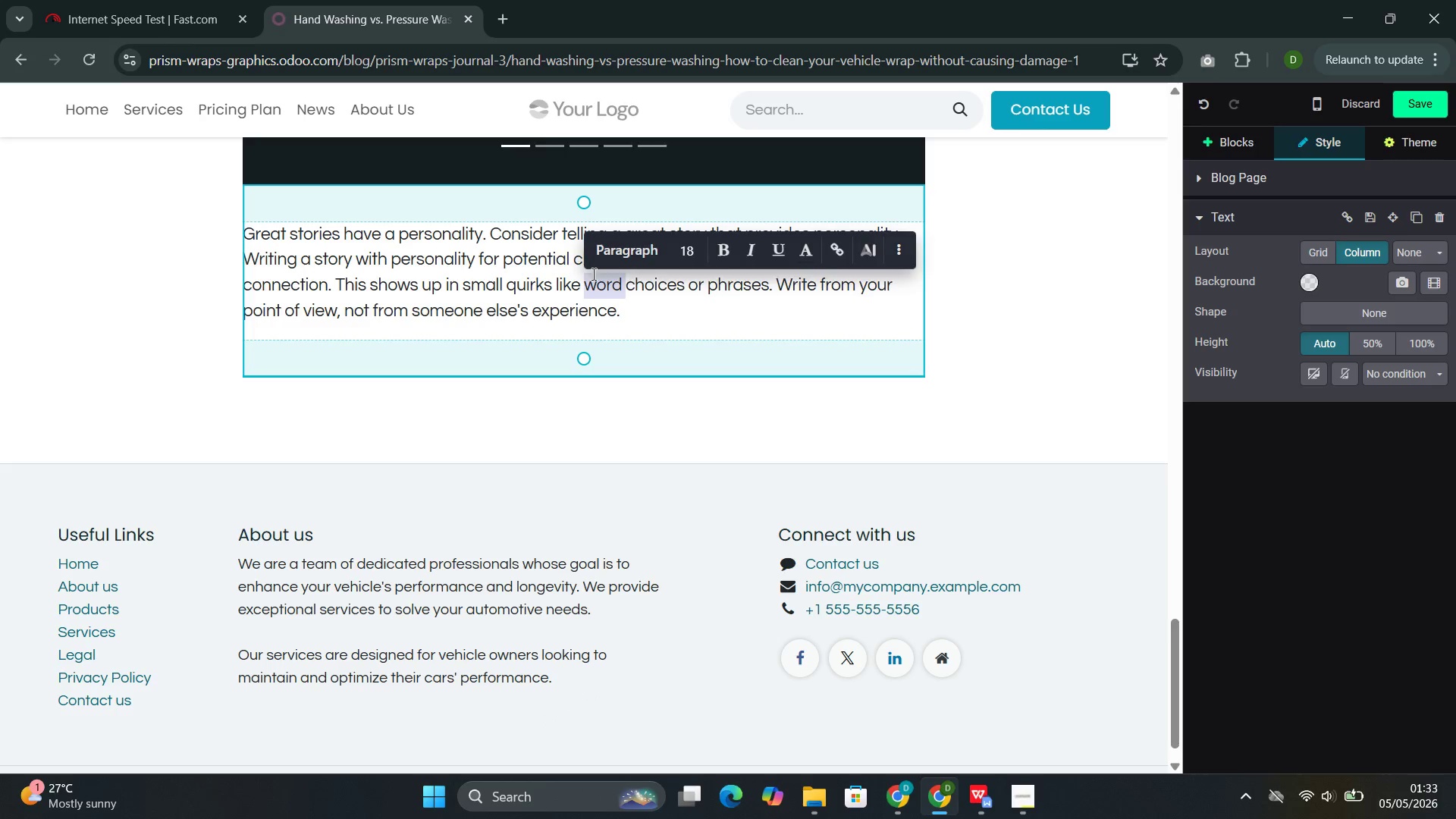 
triple_click([592, 274])
 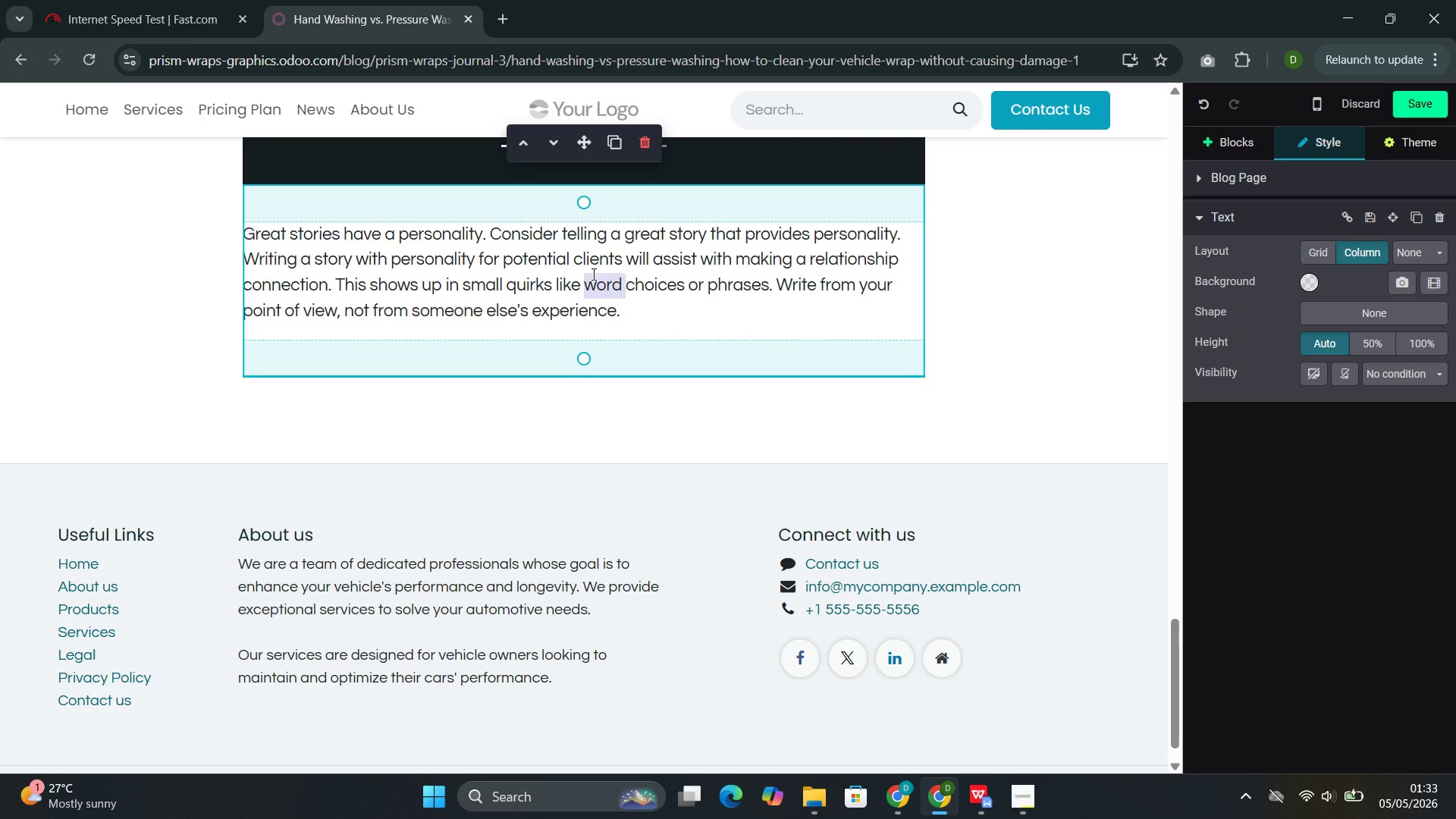 
key(Backspace)
 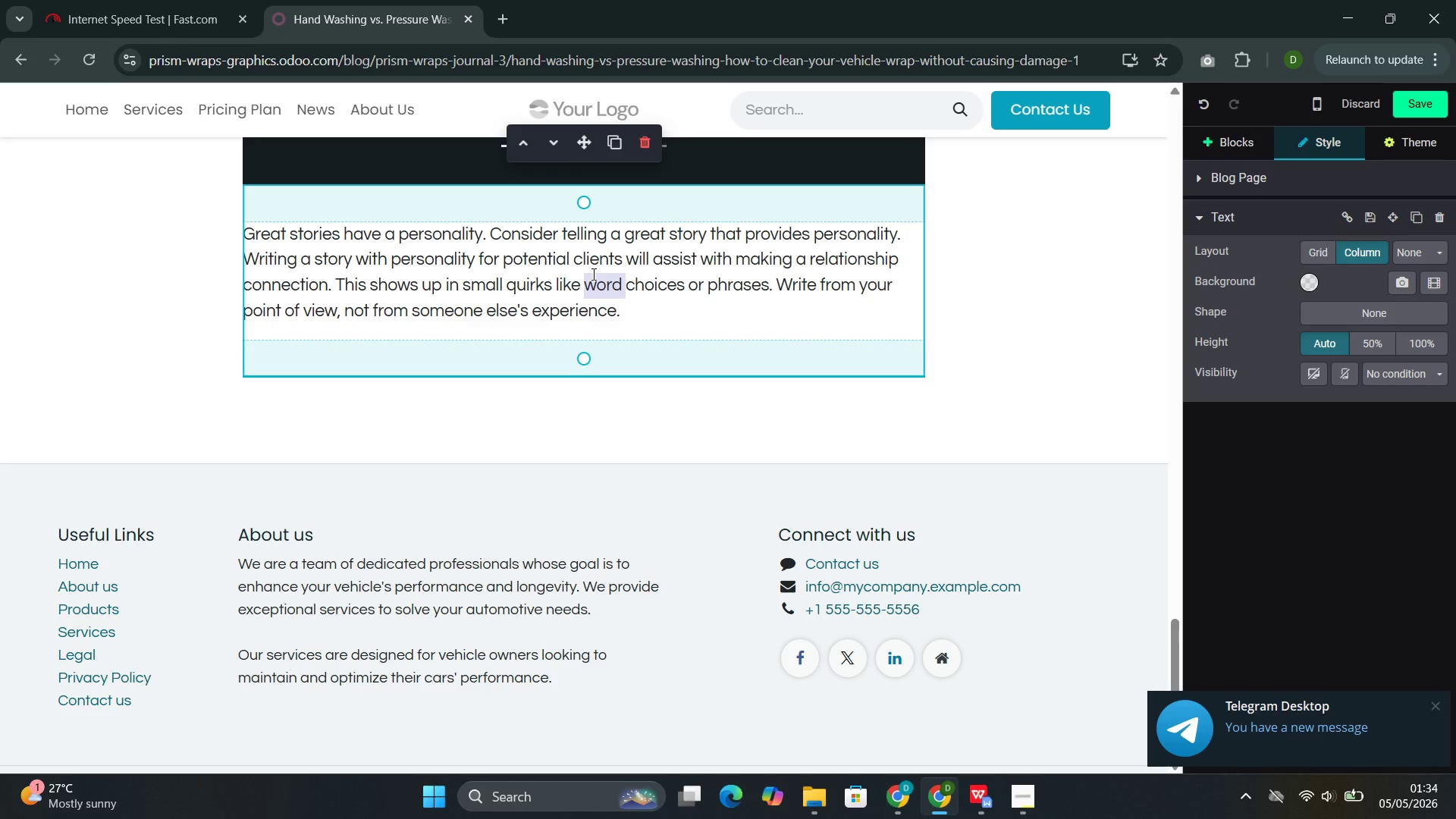 
wait(12.27)
 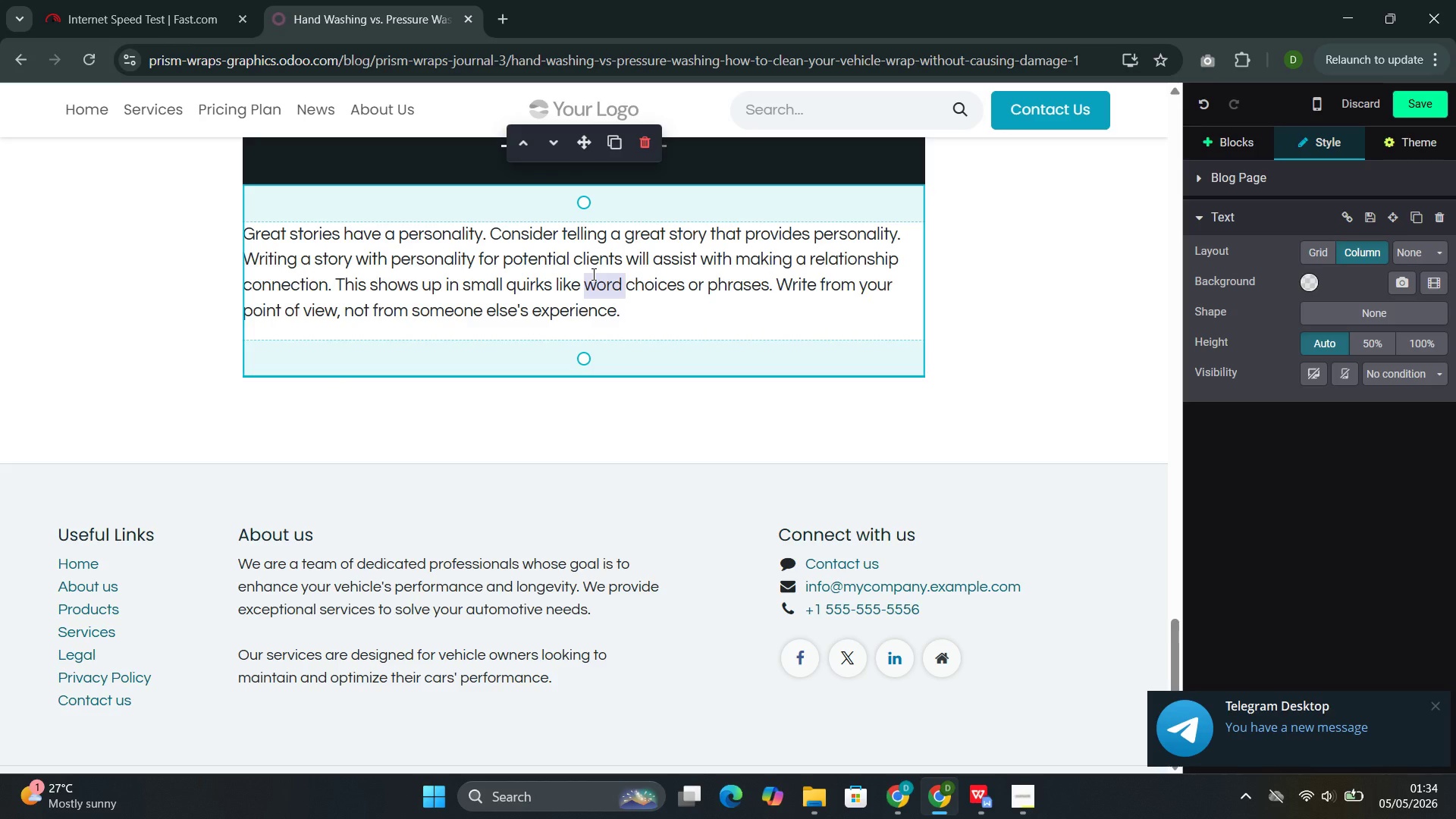 
double_click([507, 288])
 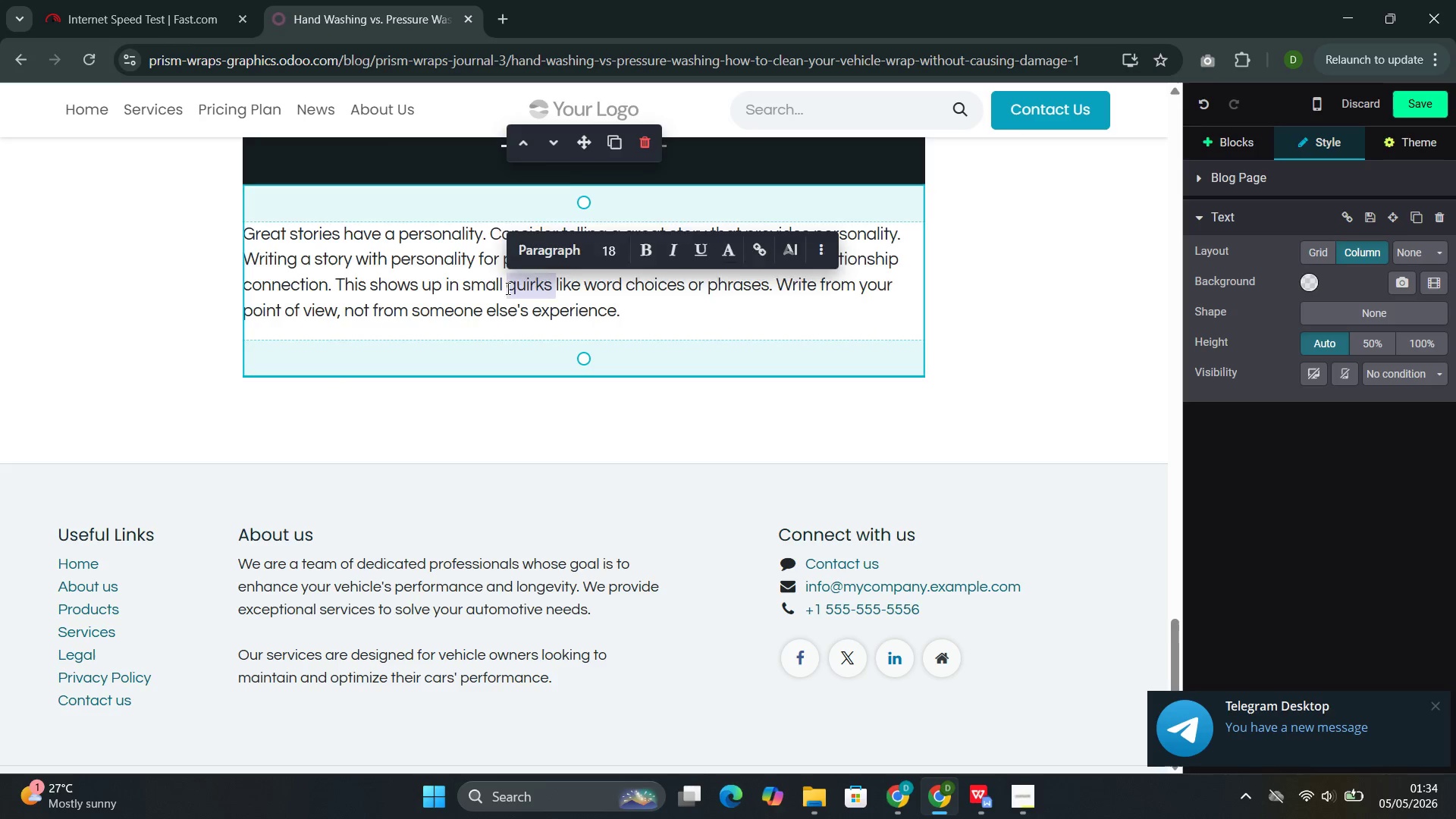 
triple_click([507, 288])
 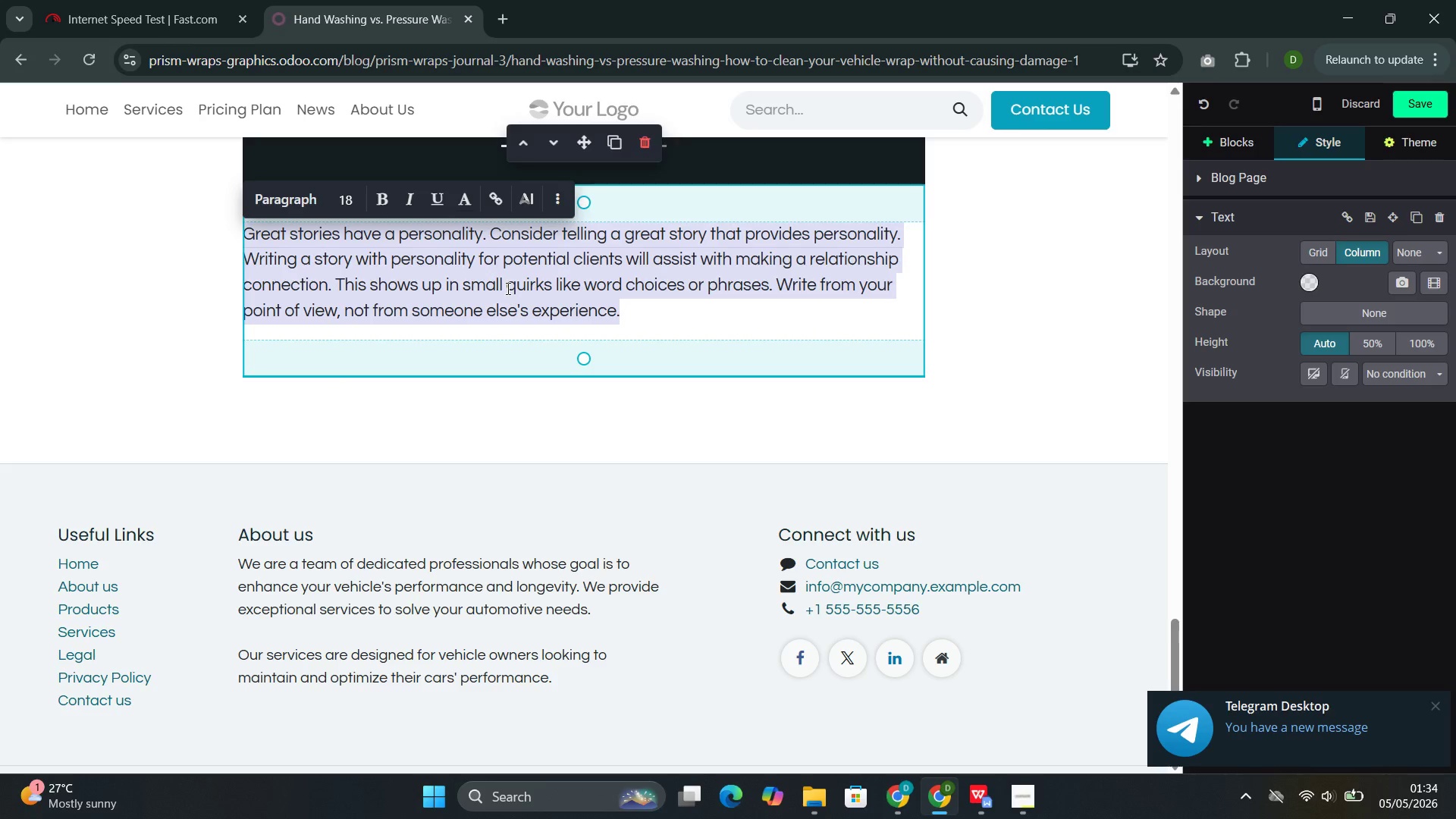 
key(Backspace)
 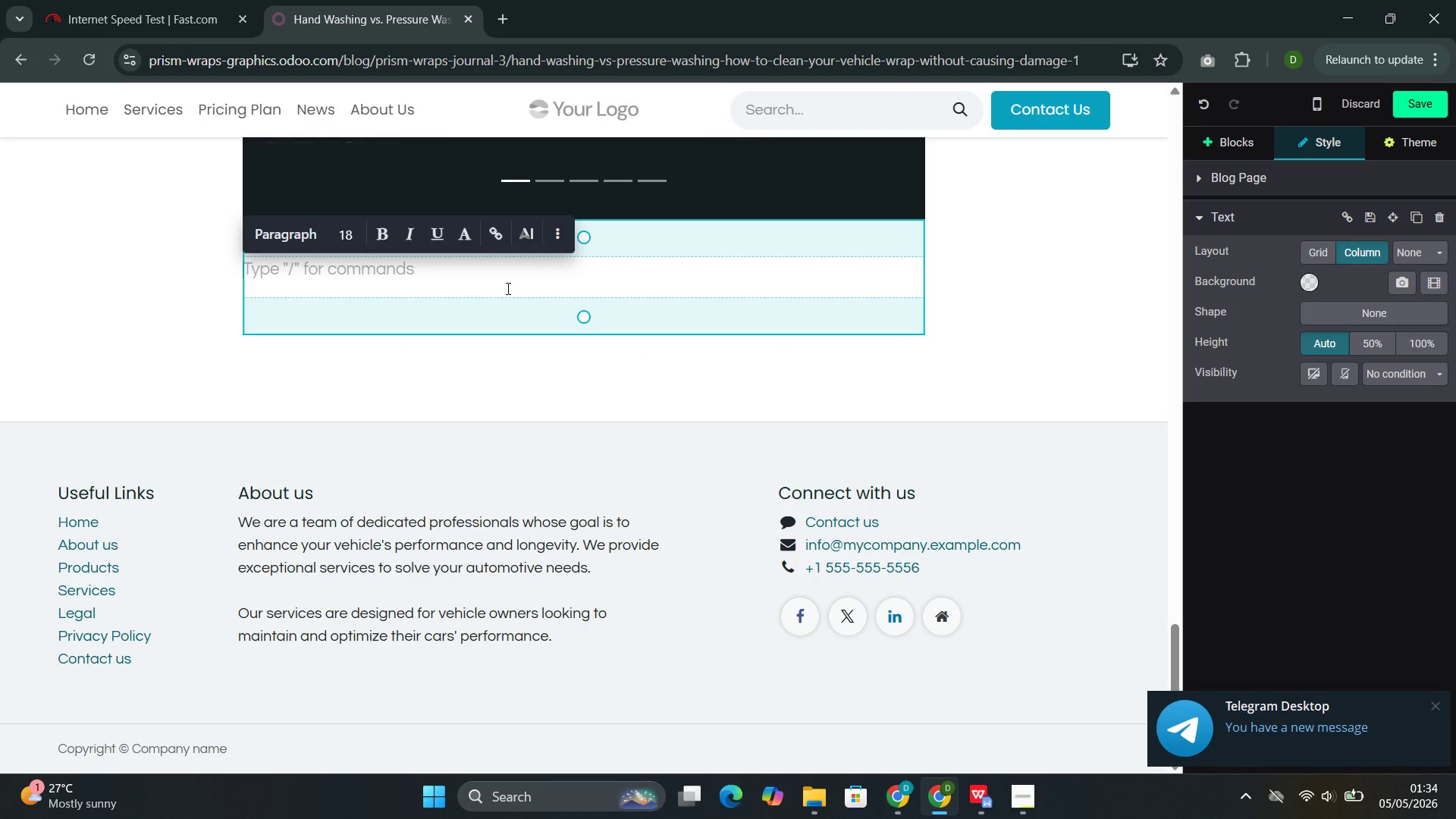 
key(Shift+T)
 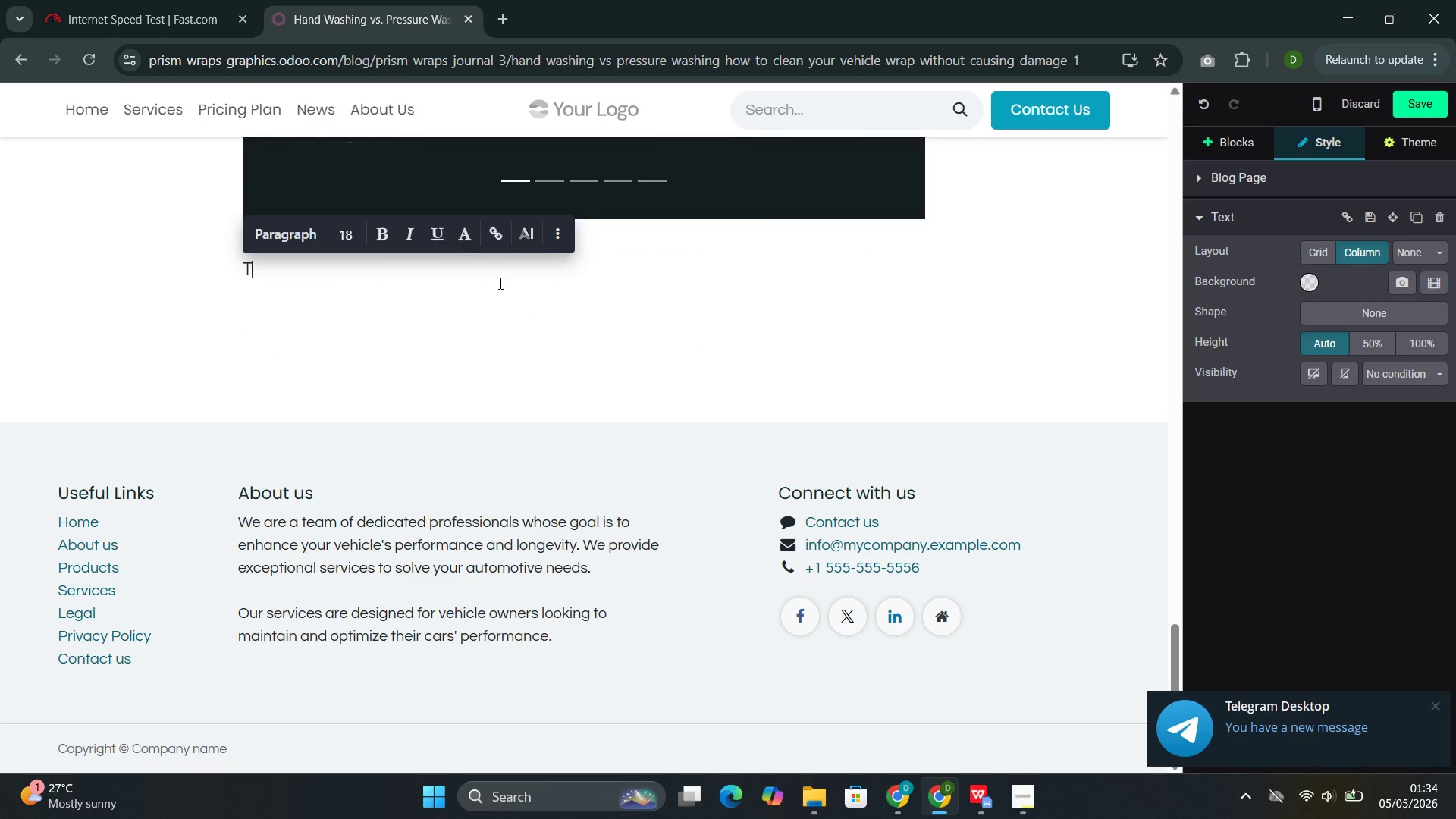 
type(he )
 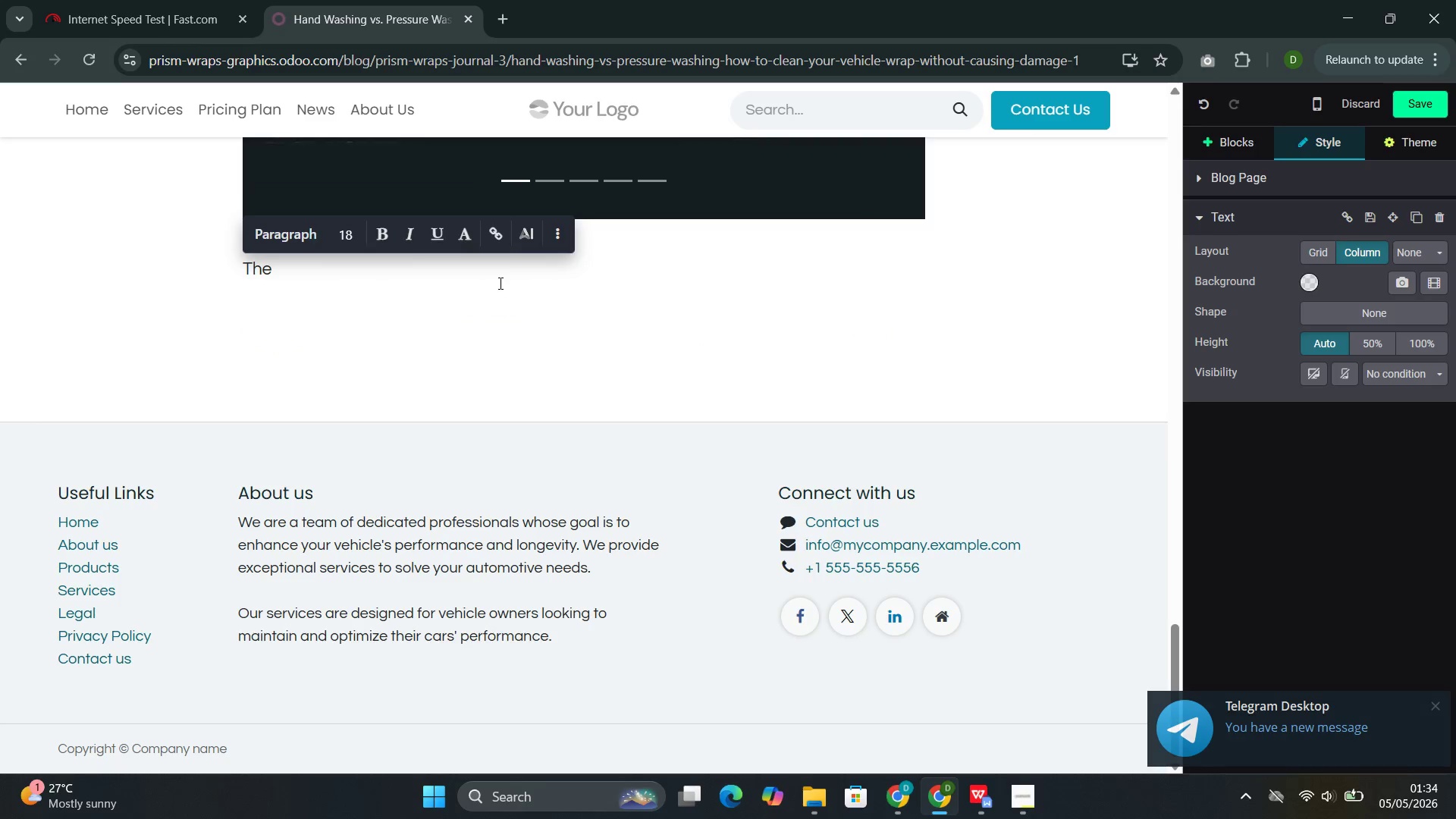 
hold_key(key=ShiftLeft, duration=1.22)
 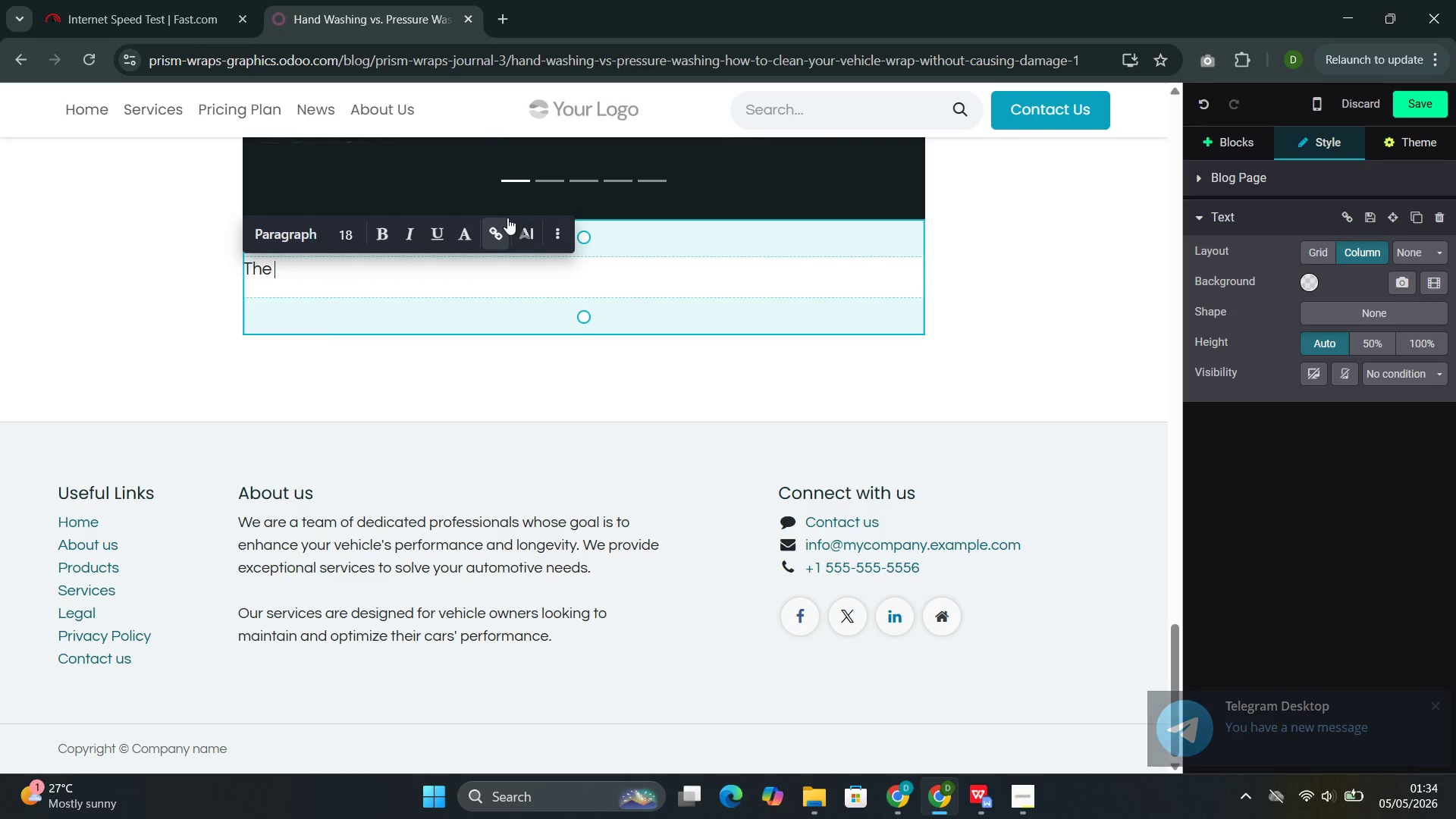 
key(Shift+T)
 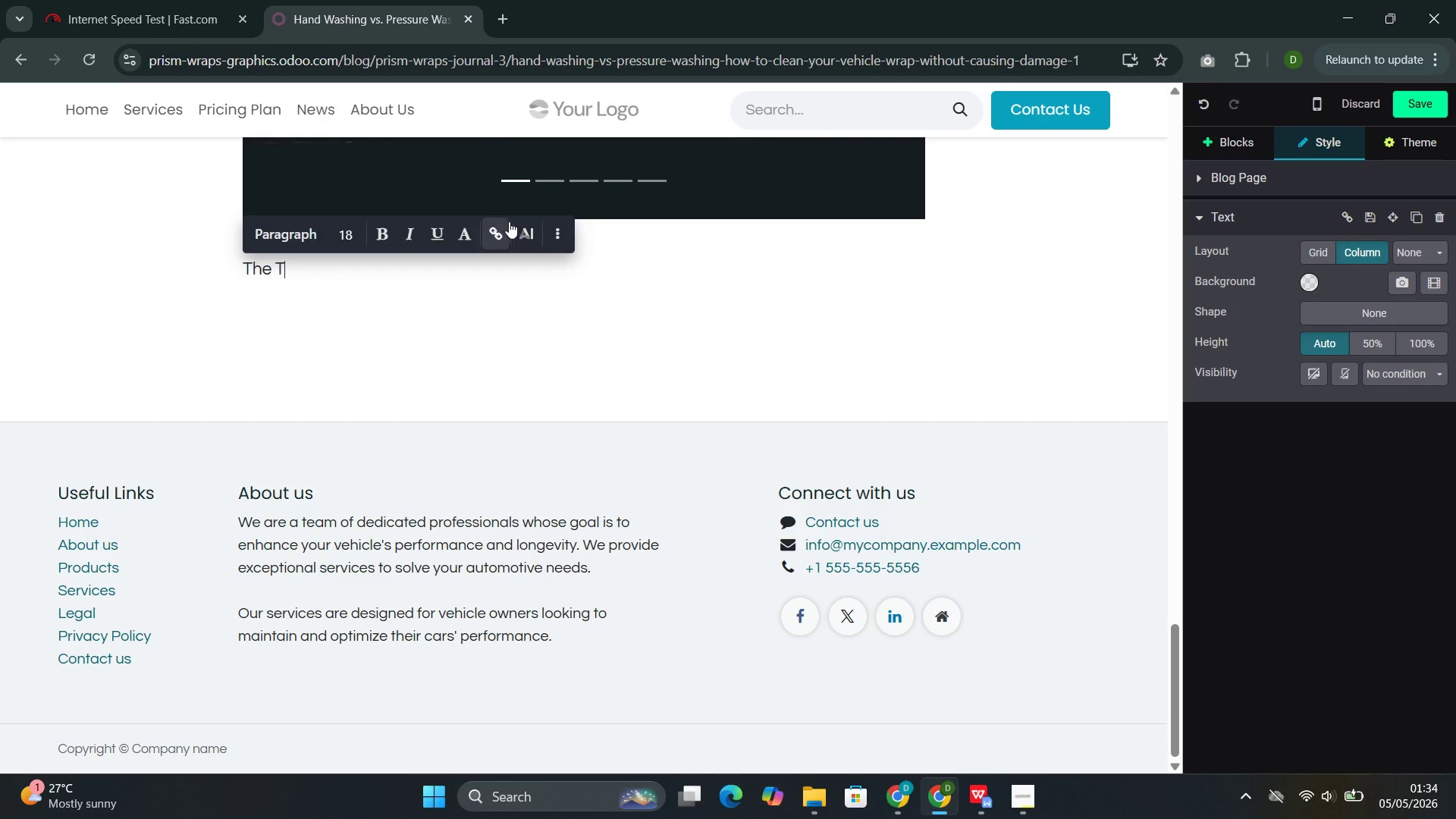 
type(ruth About Pressure Washing)
 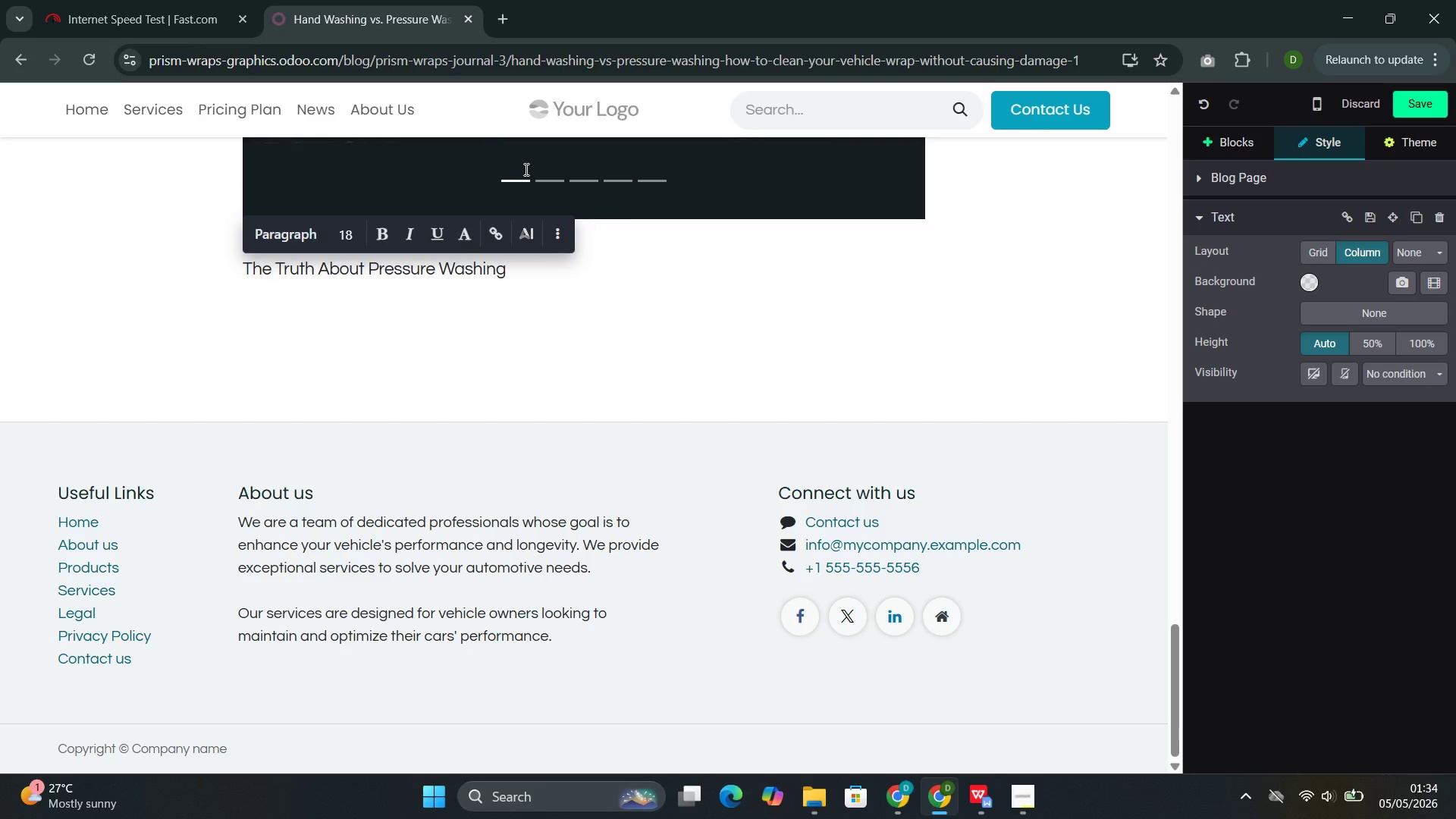 
double_click([464, 262])
 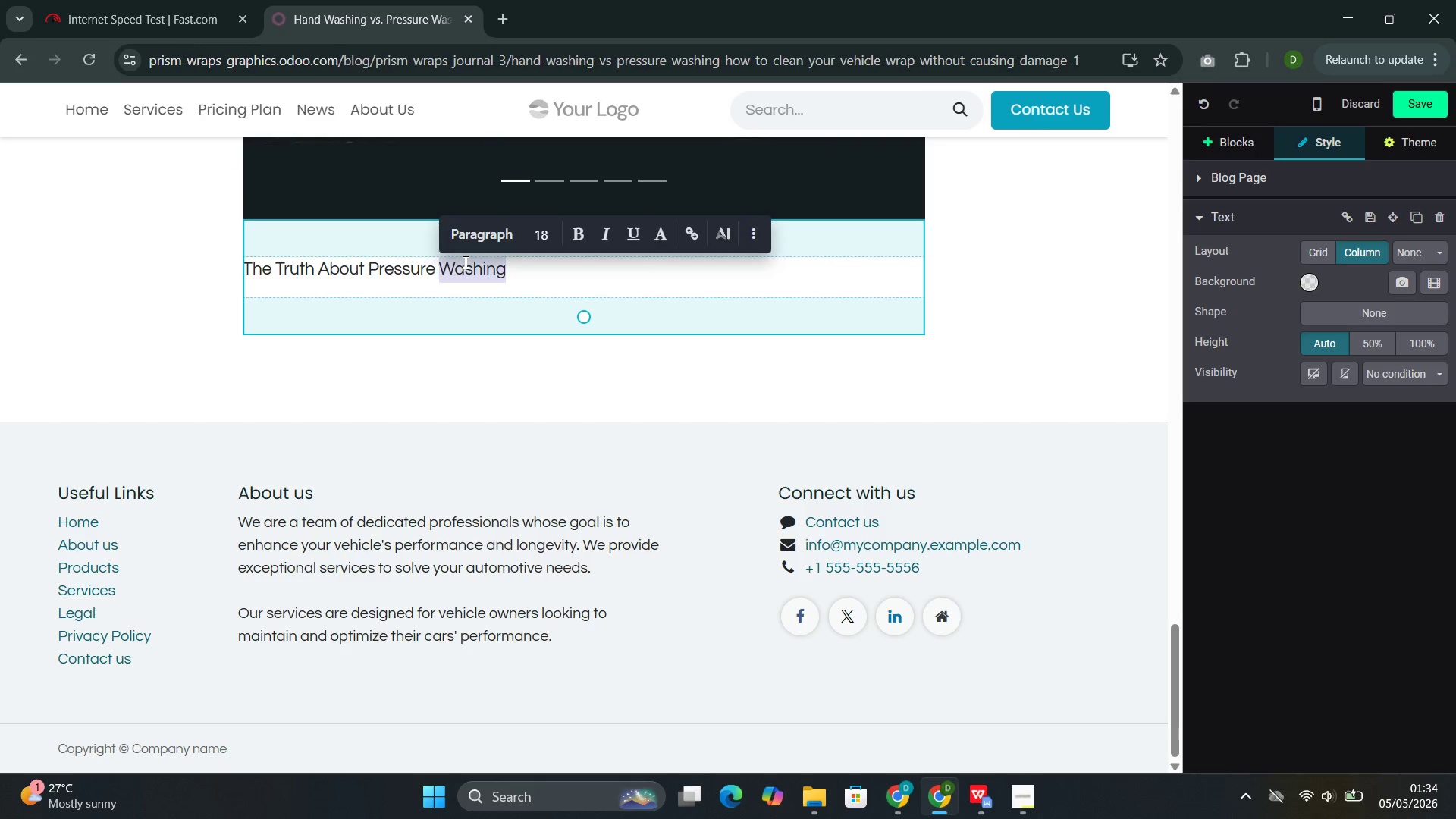 
triple_click([464, 262])
 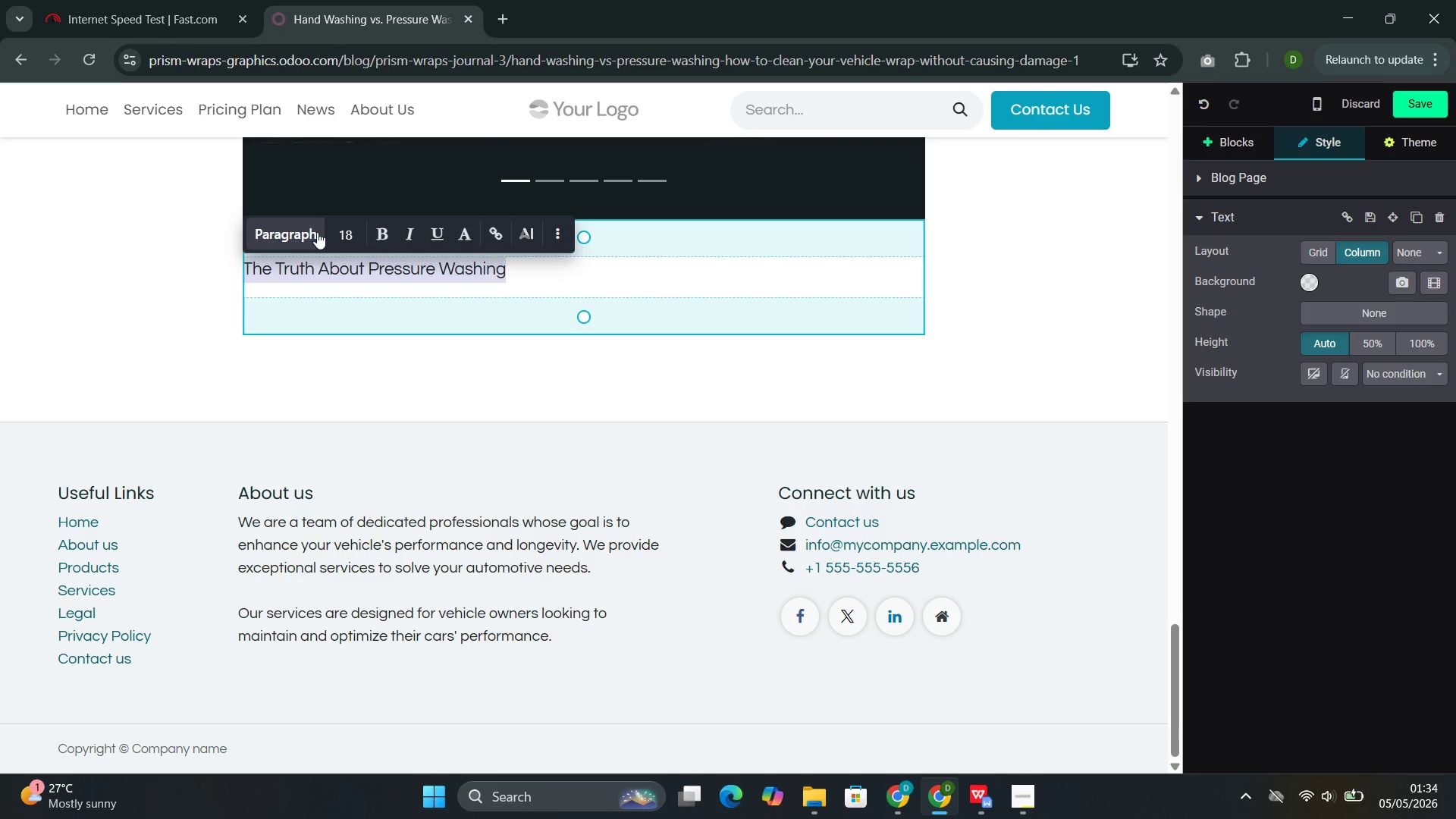 
left_click([299, 239])
 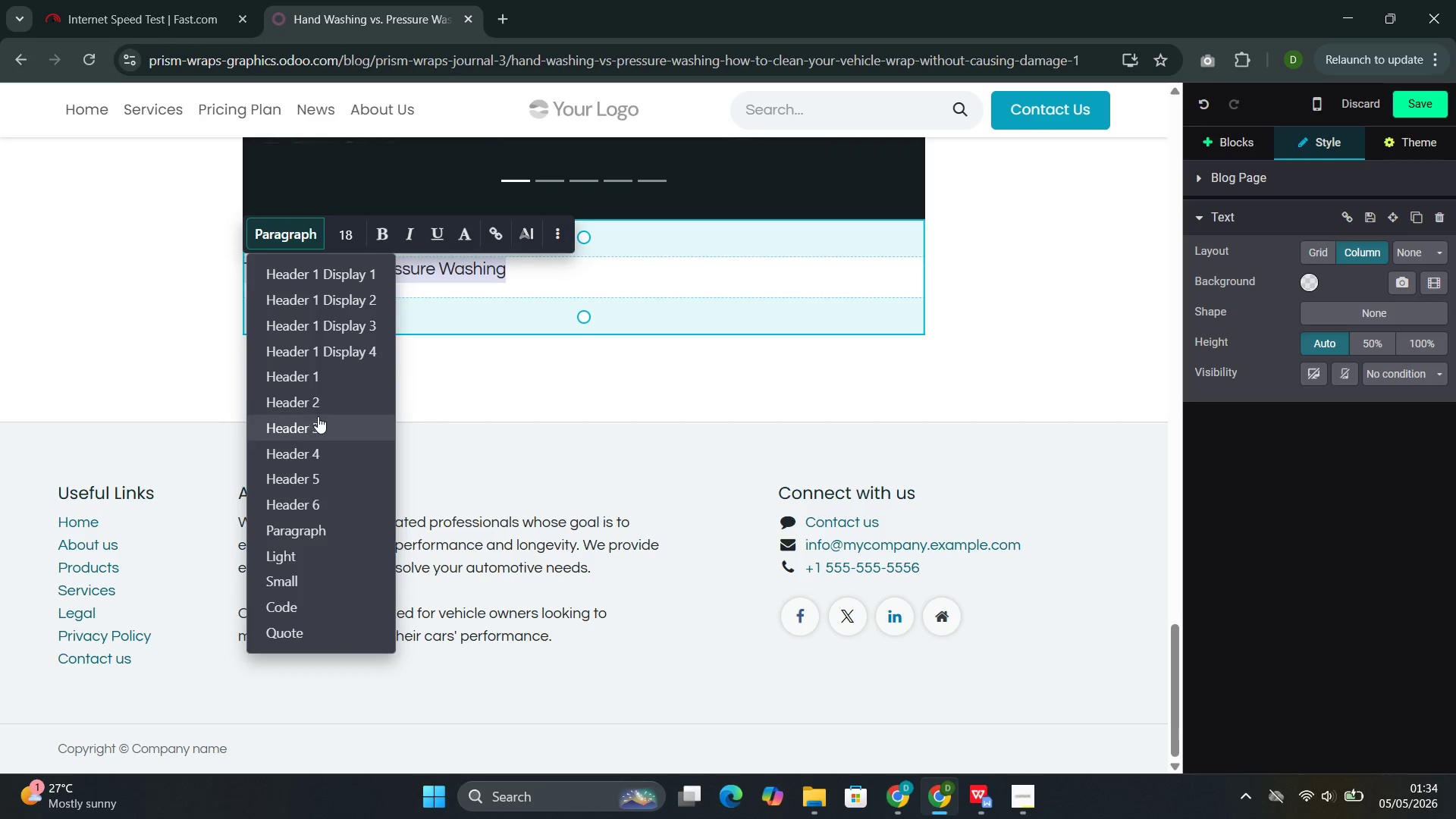 
left_click([326, 406])
 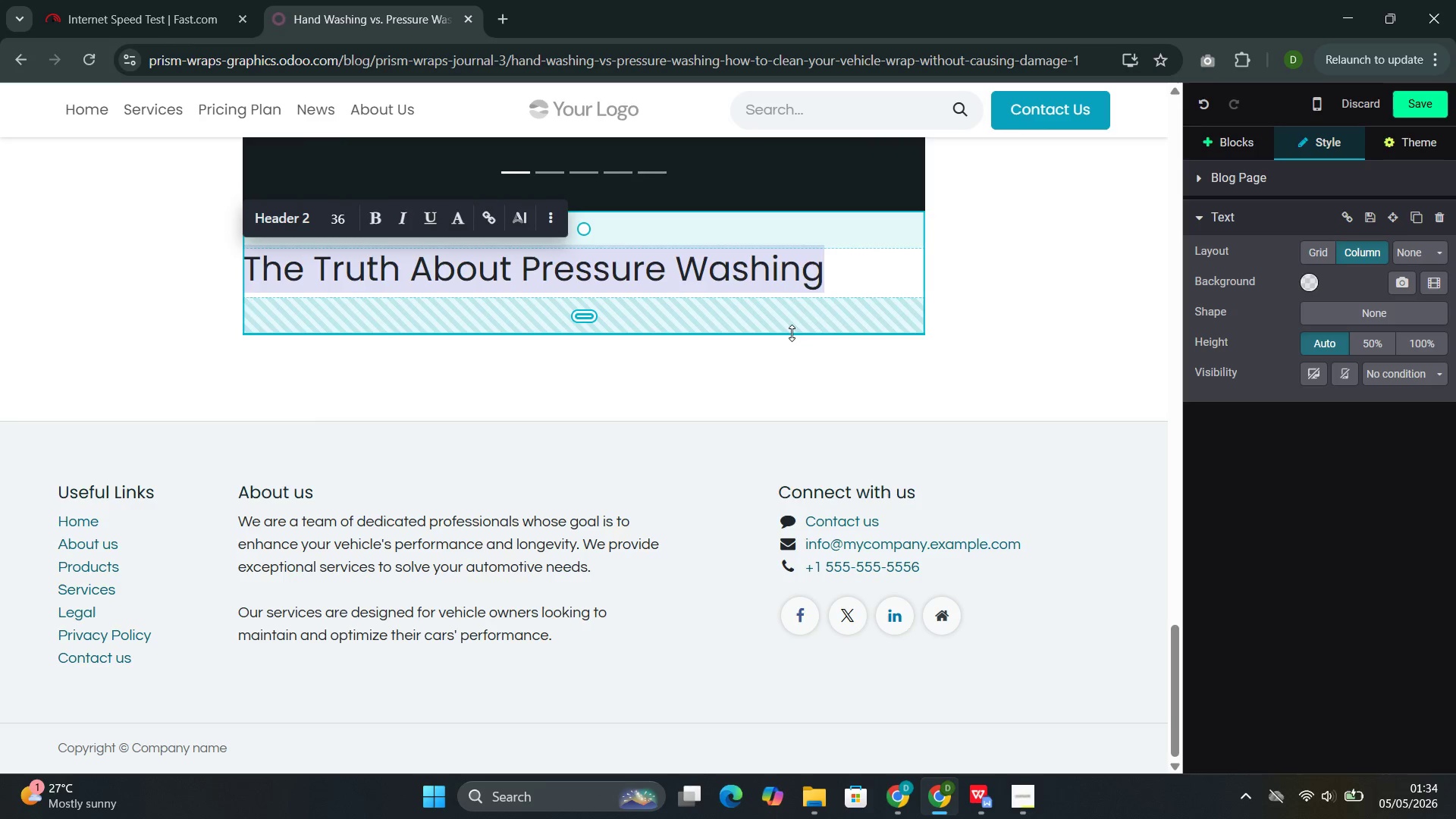 
left_click([837, 280])
 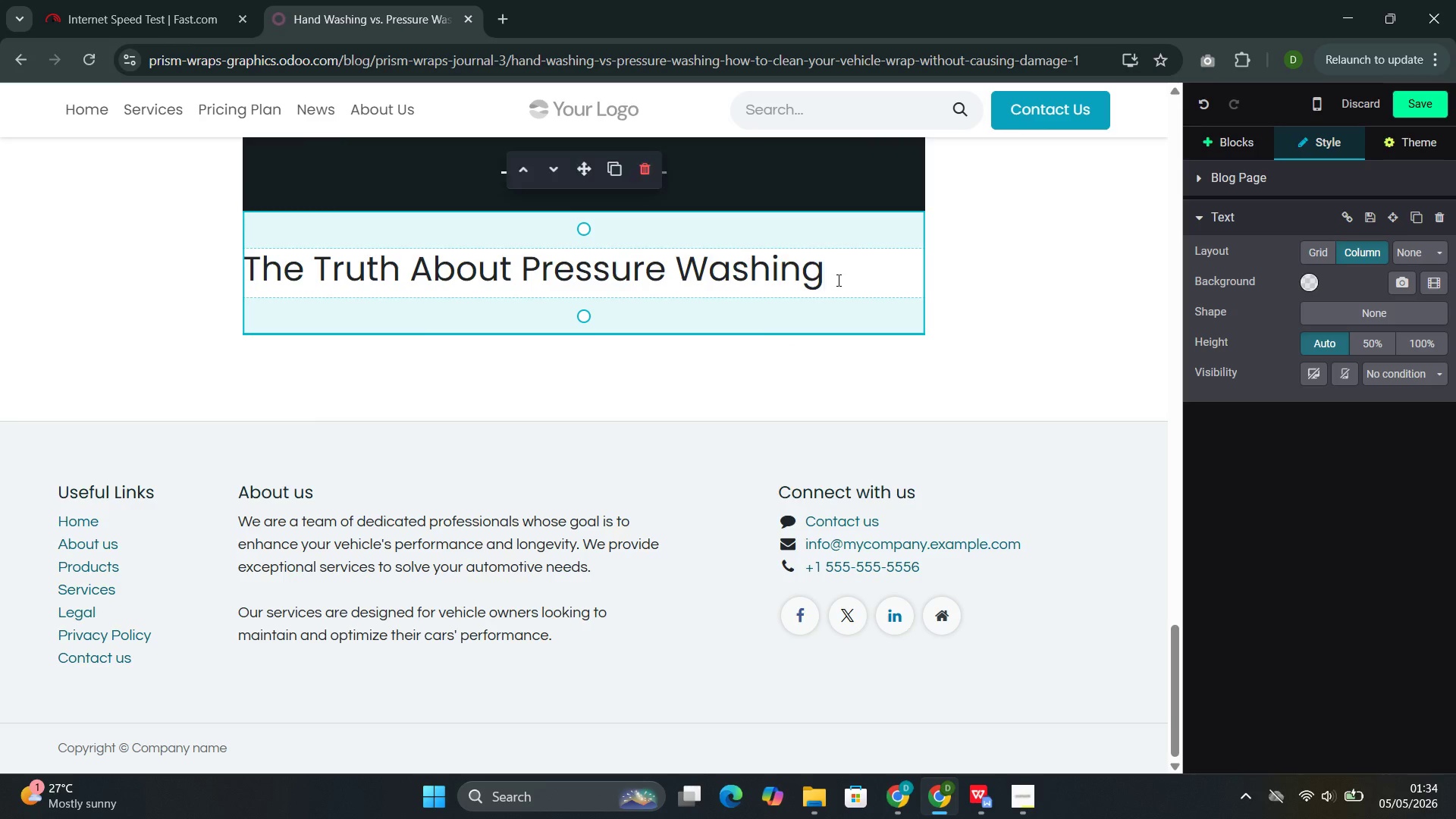 
key(Enter)
 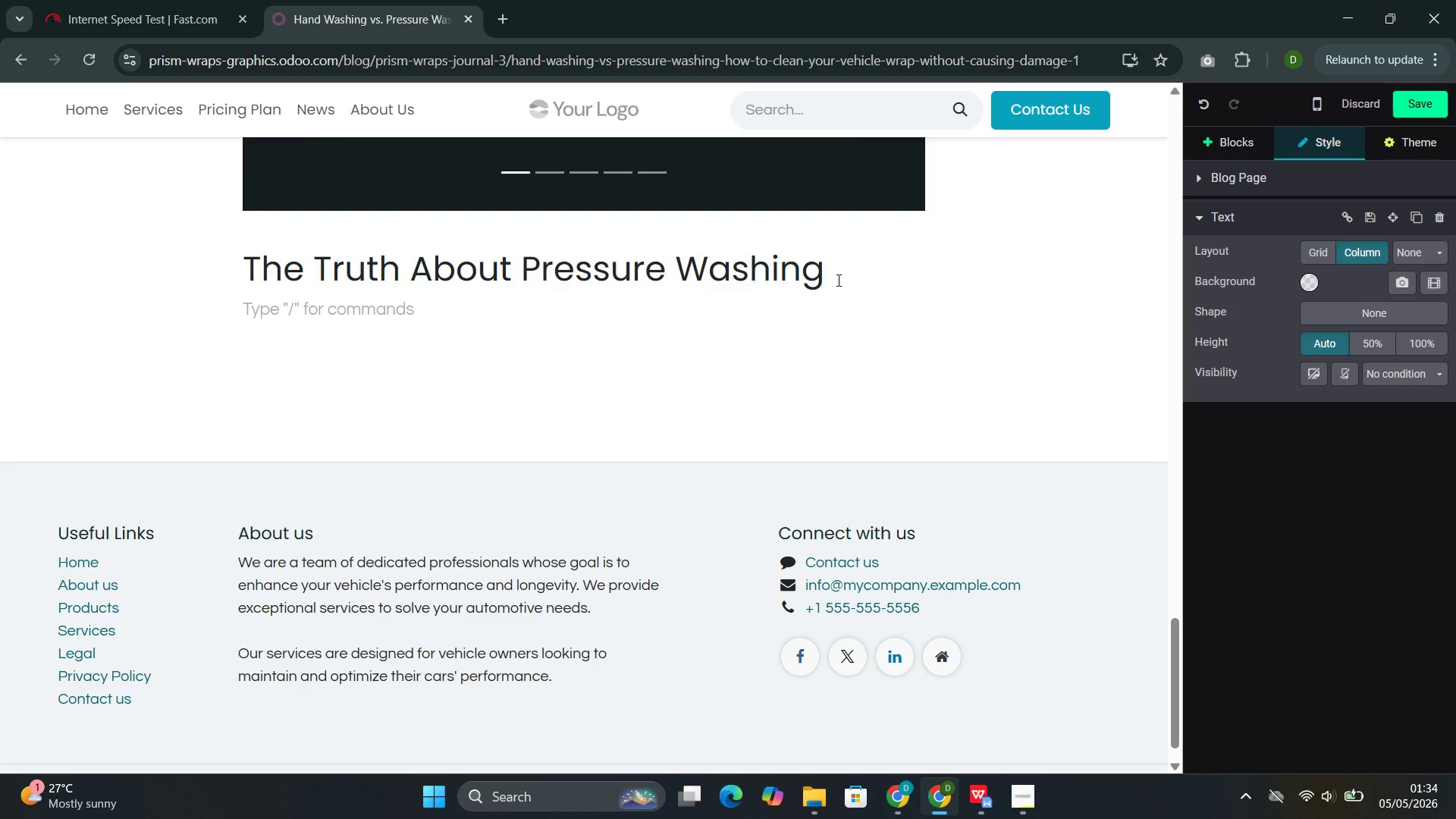 
type(Pressure washers exist i)
 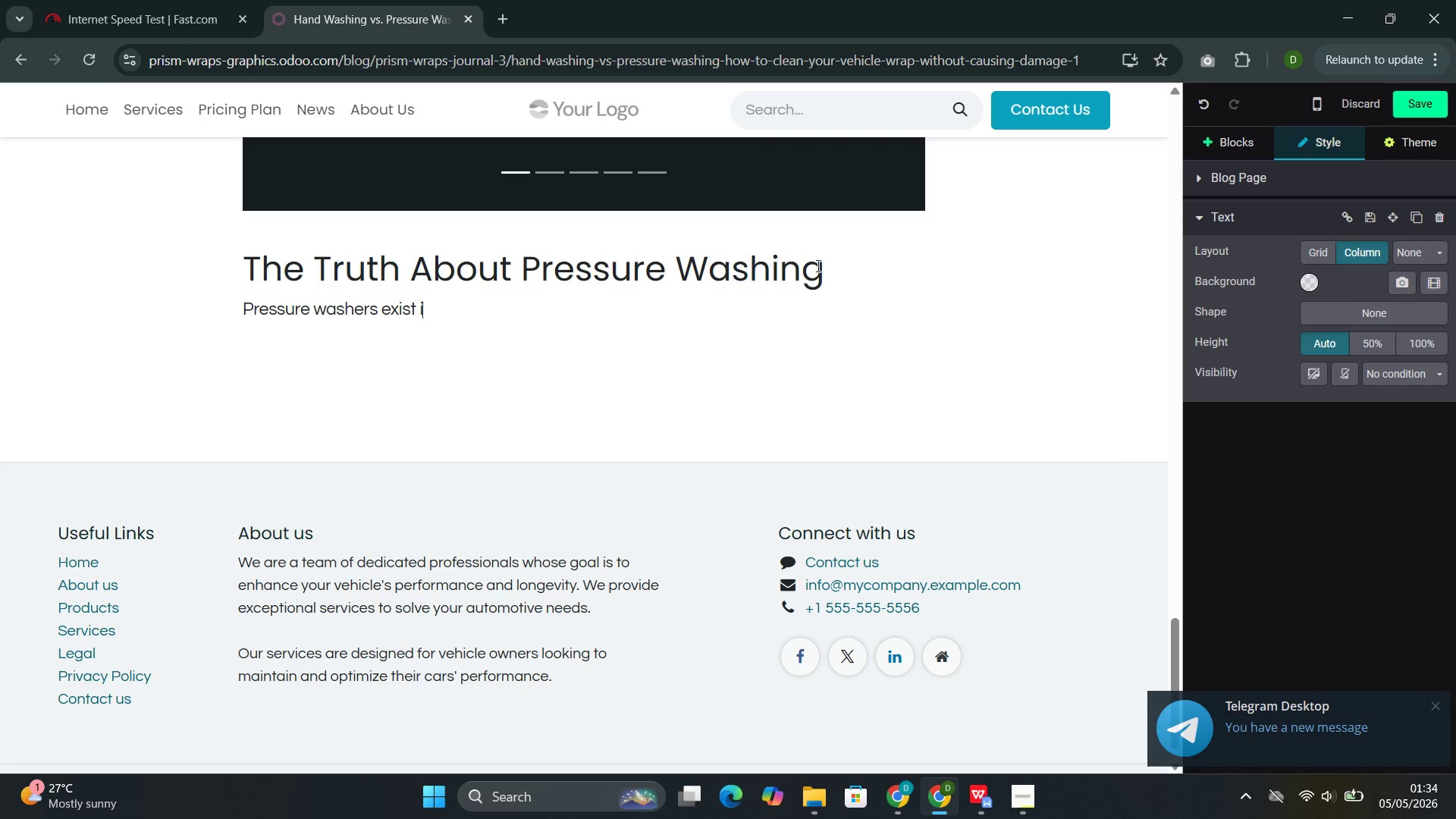 
type(n a gray area for v)
 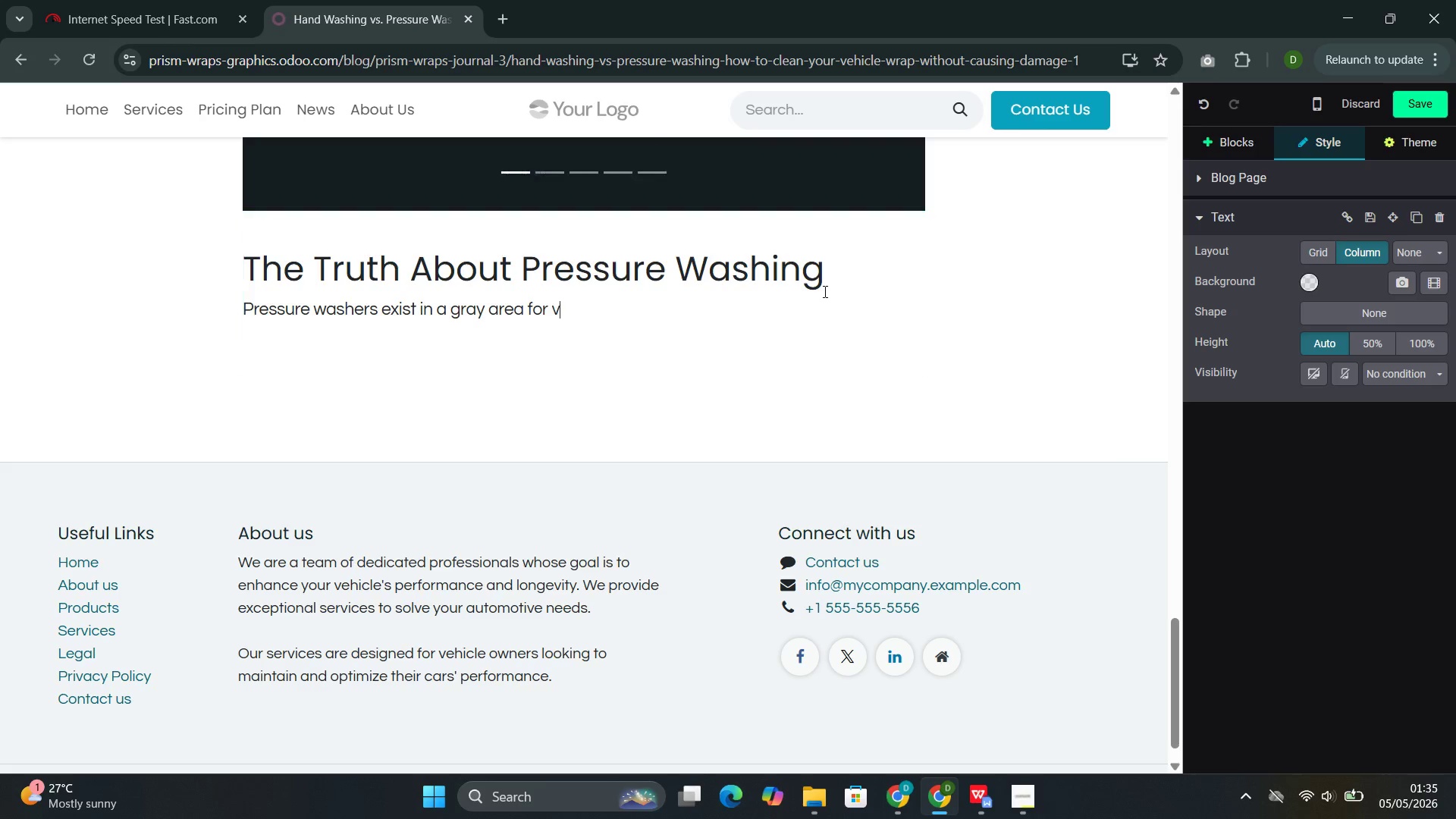 
type(ehicle wrap care. They can be used safely, but only u)
 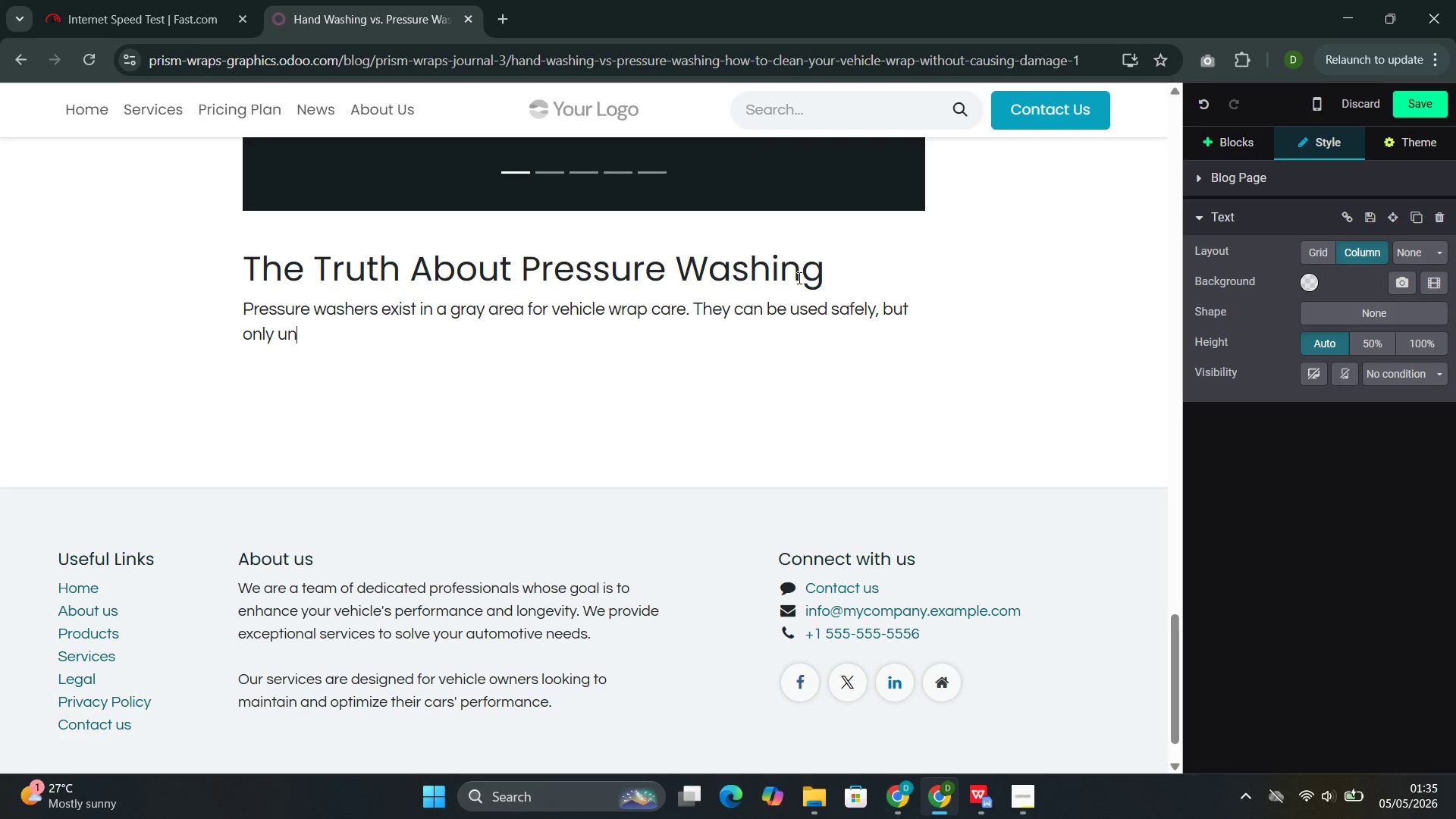 
 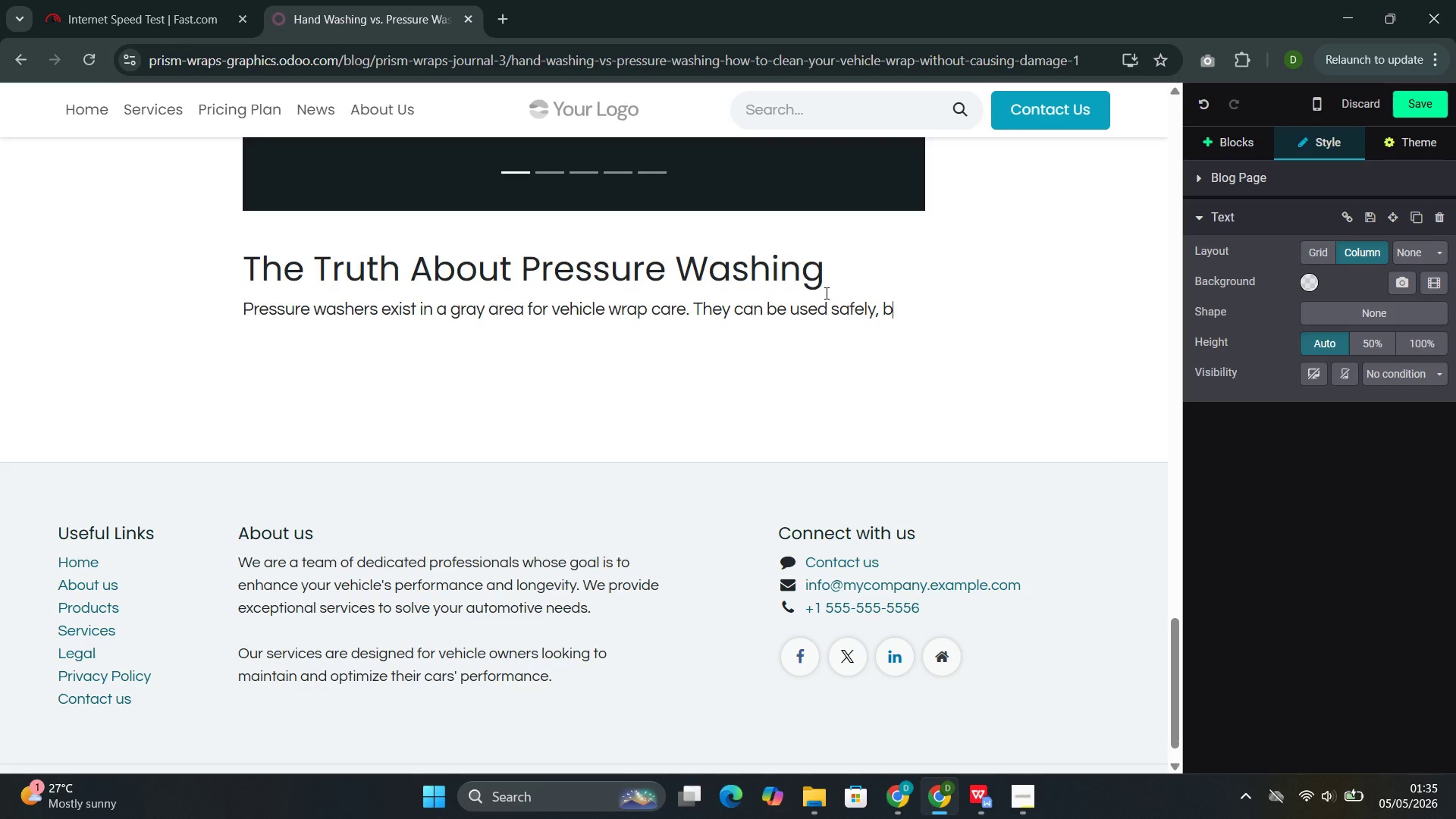 
type(nder specific conditions that many owners and even some detailing shops do not observe.)
 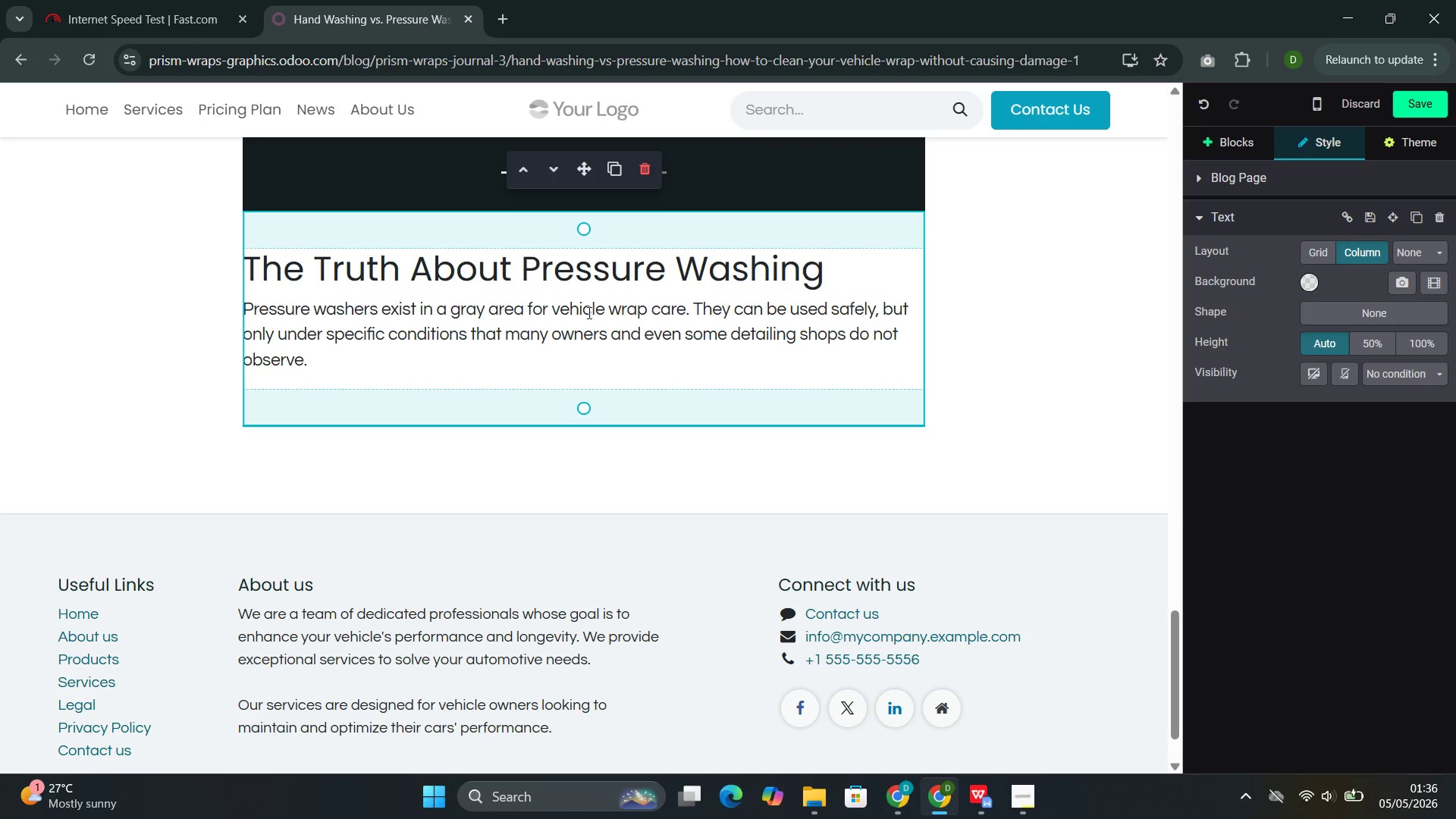 
key(Enter)
 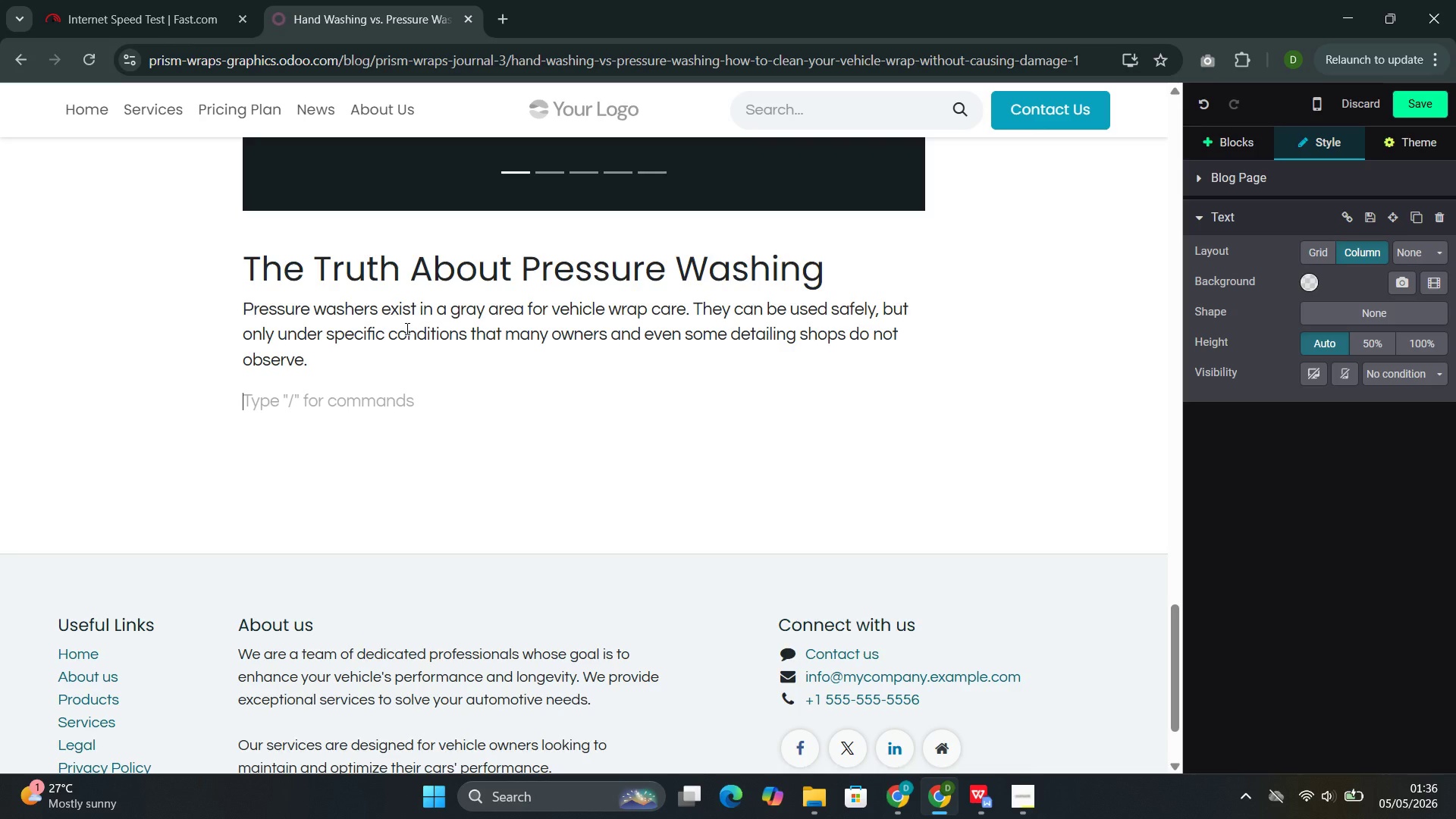 
key(Enter)
 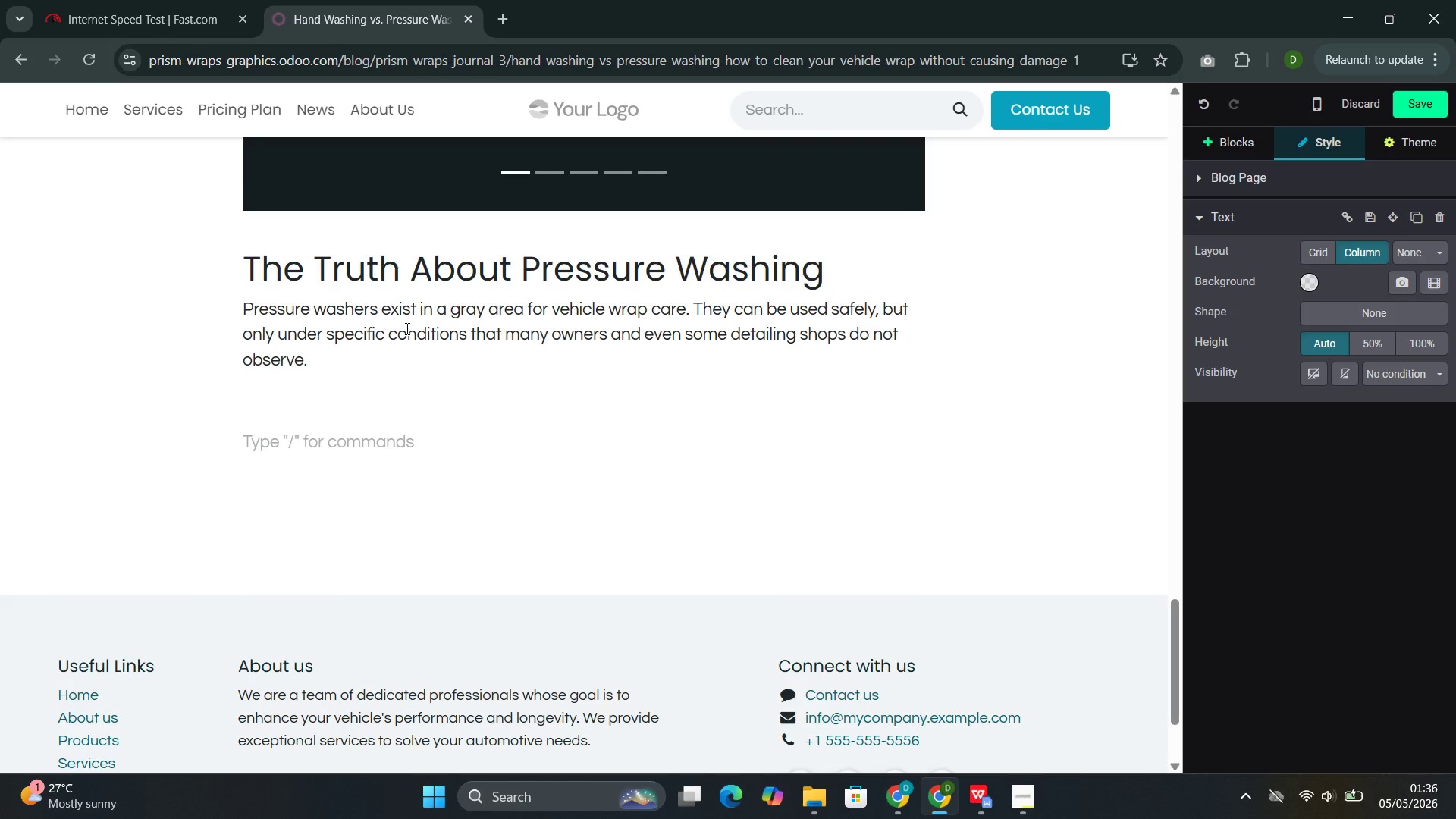 
key(Backspace)
 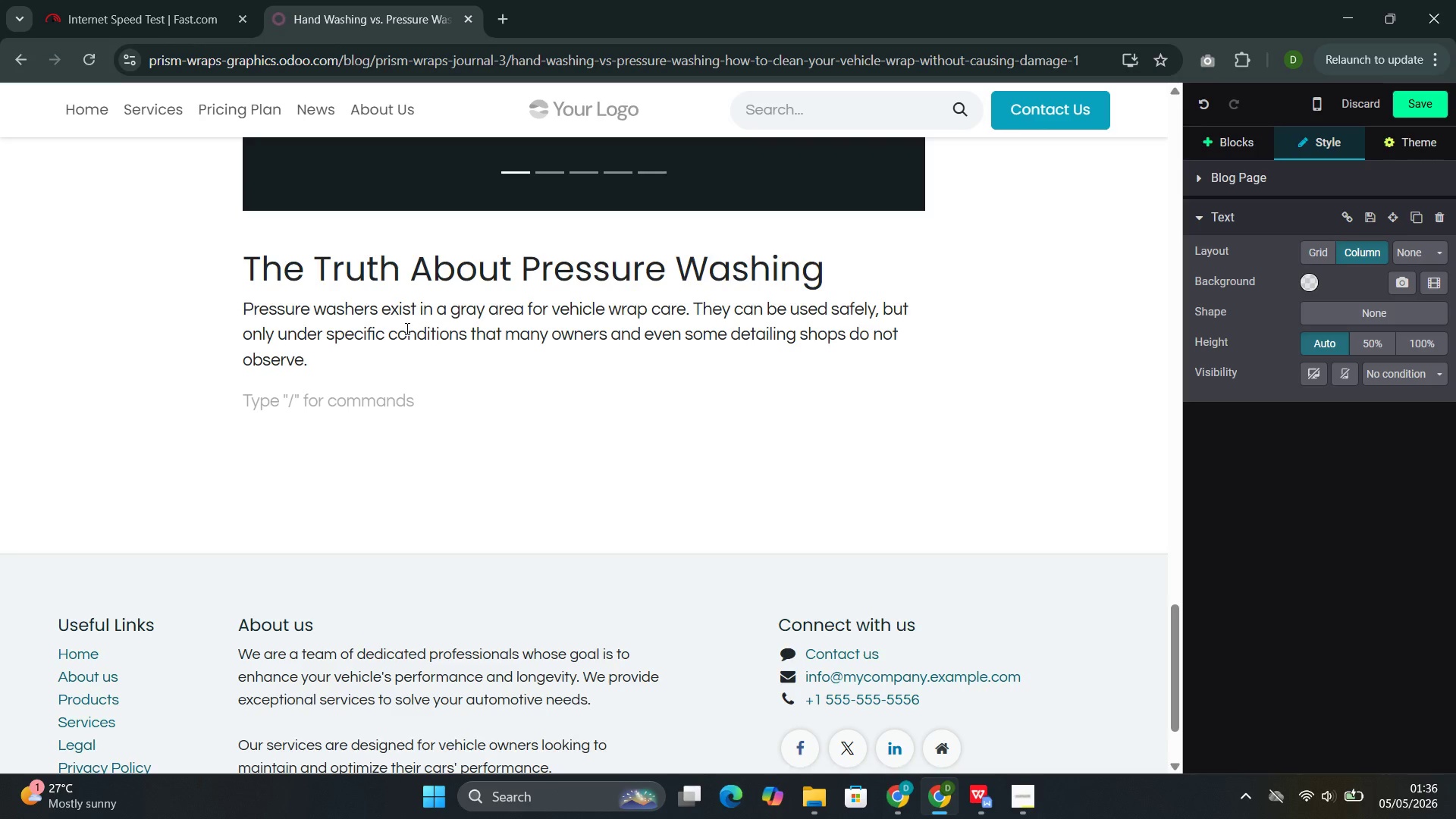 
key(Slash)
 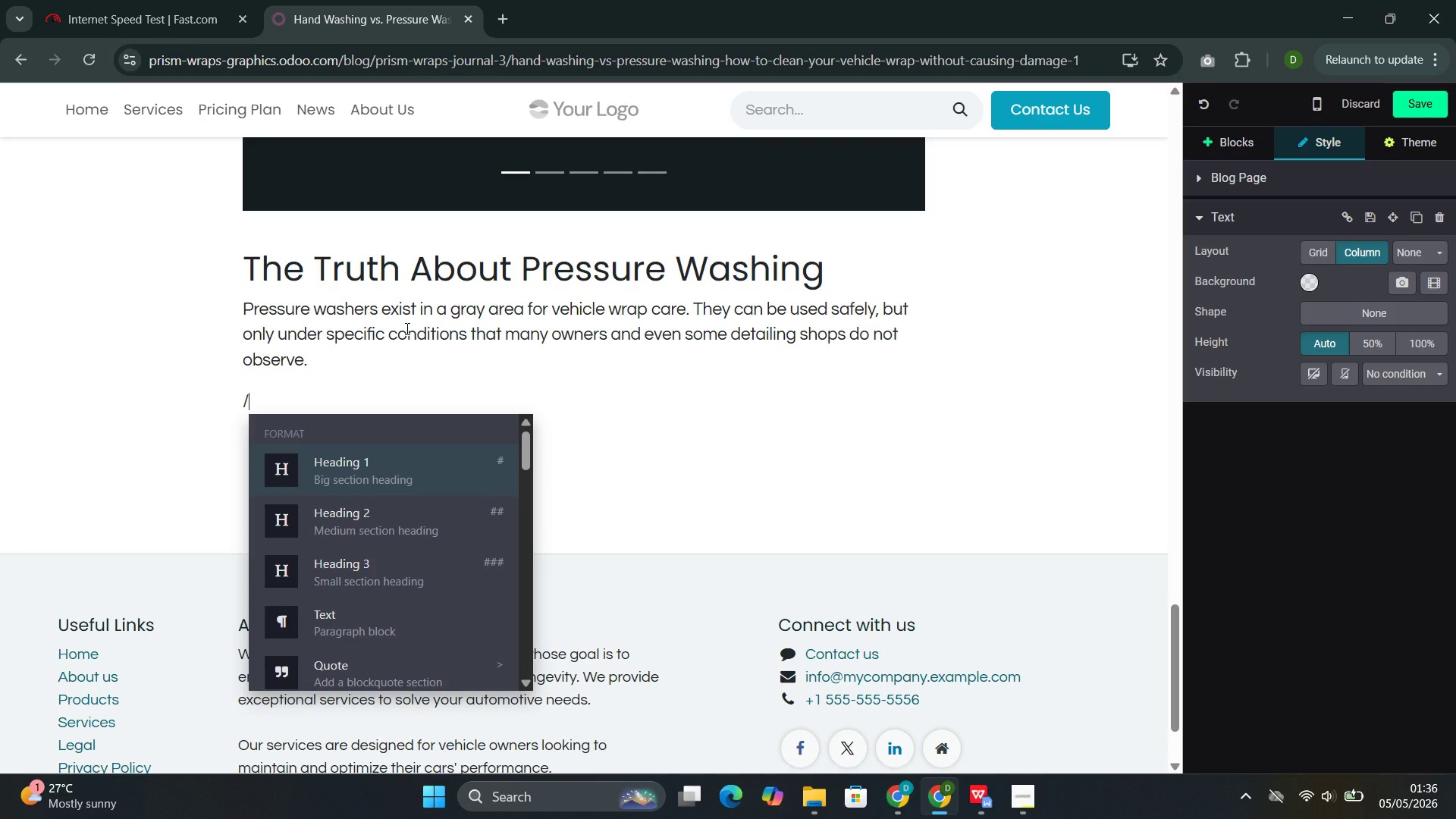 
key(2)
 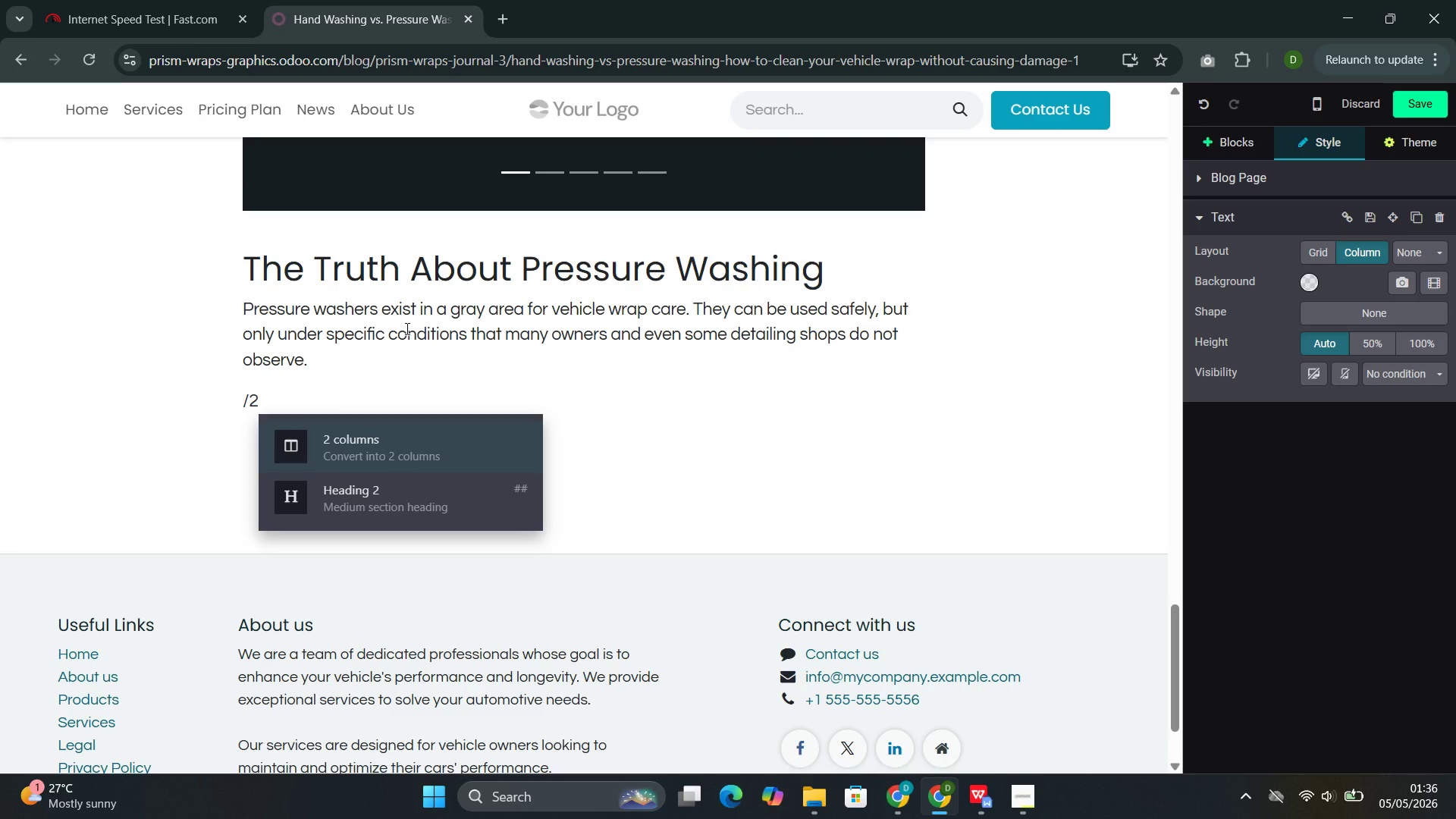 
key(Enter)
 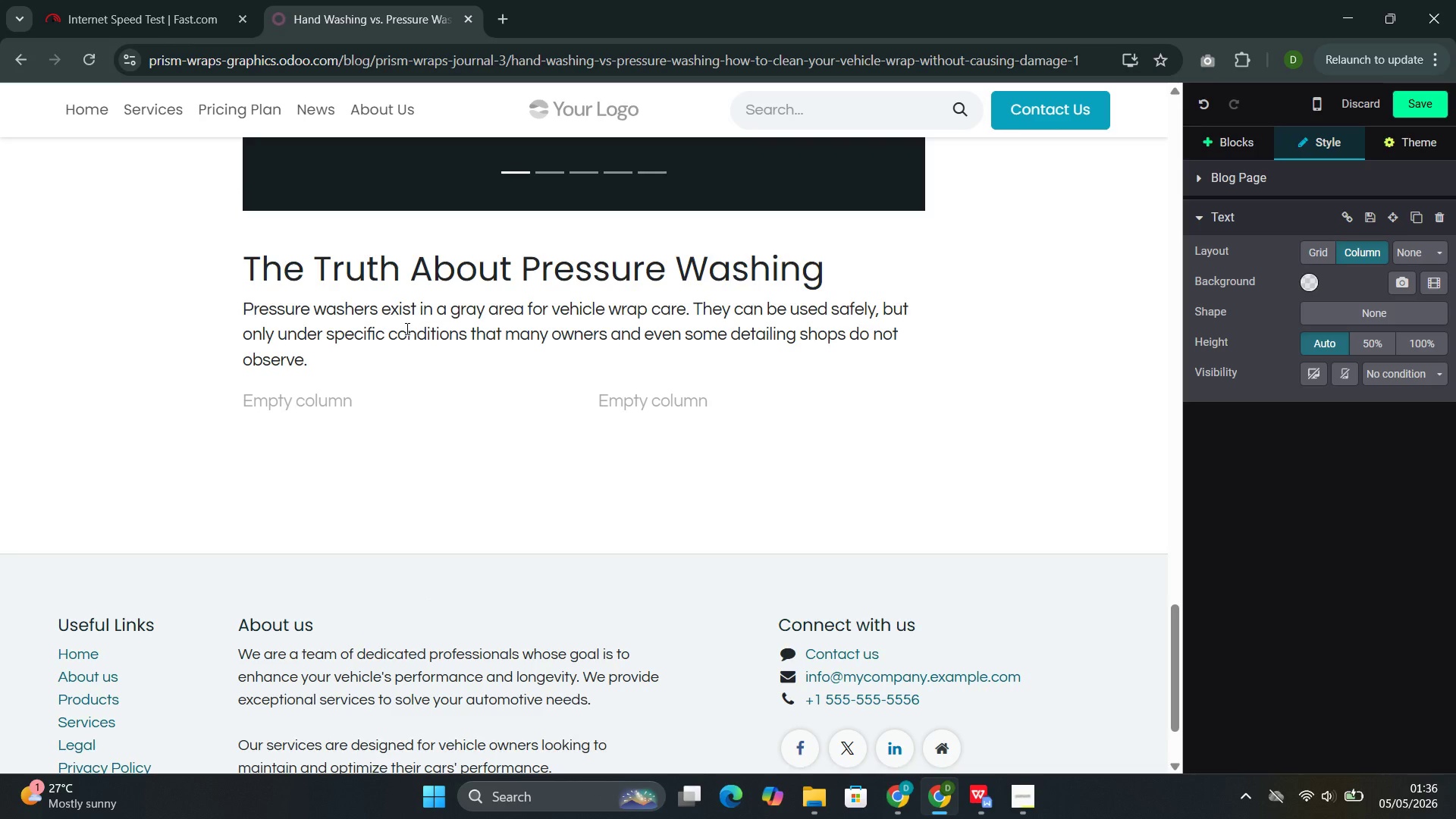 
type(When pressure )
 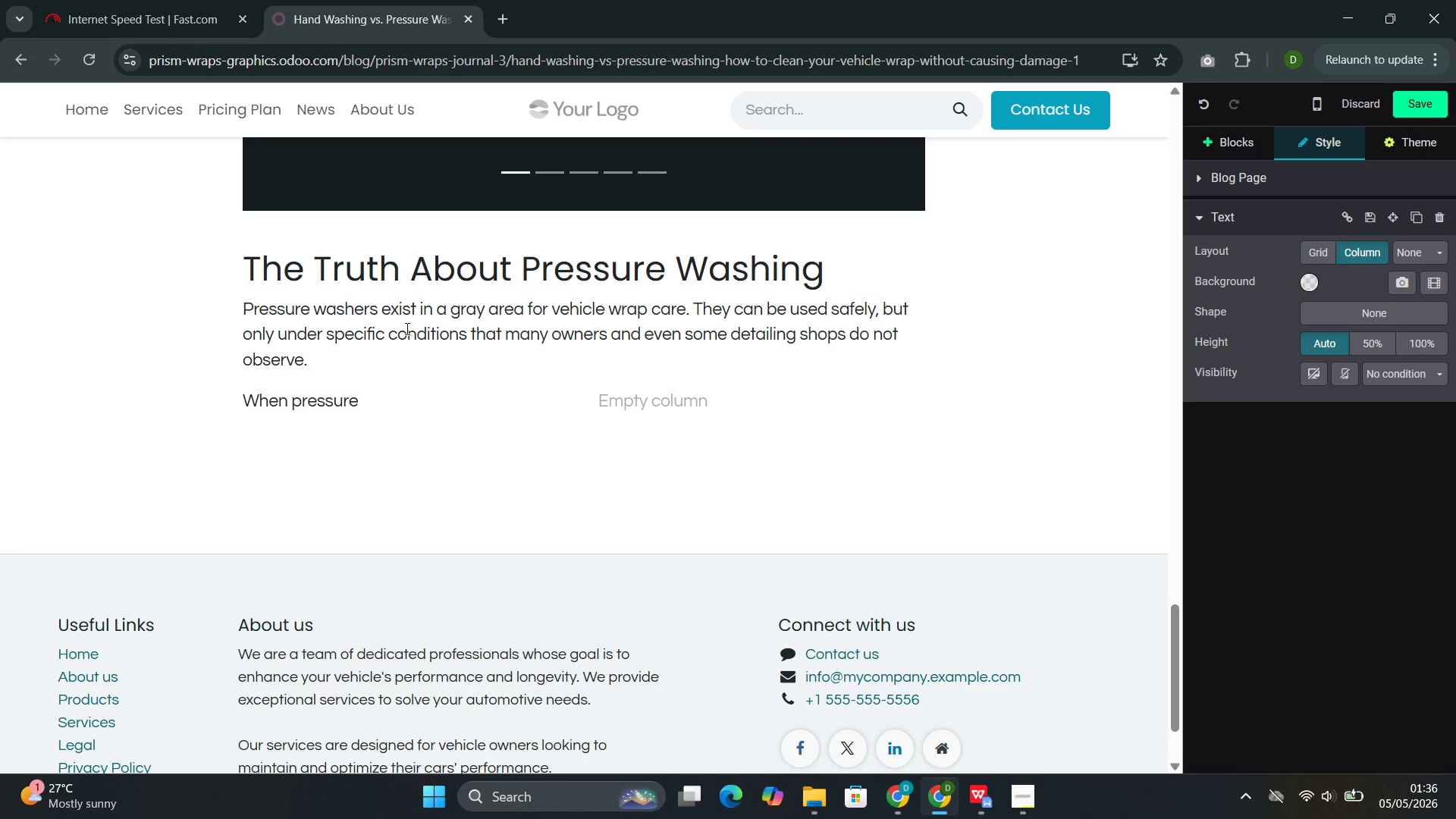 
wait(5.73)
 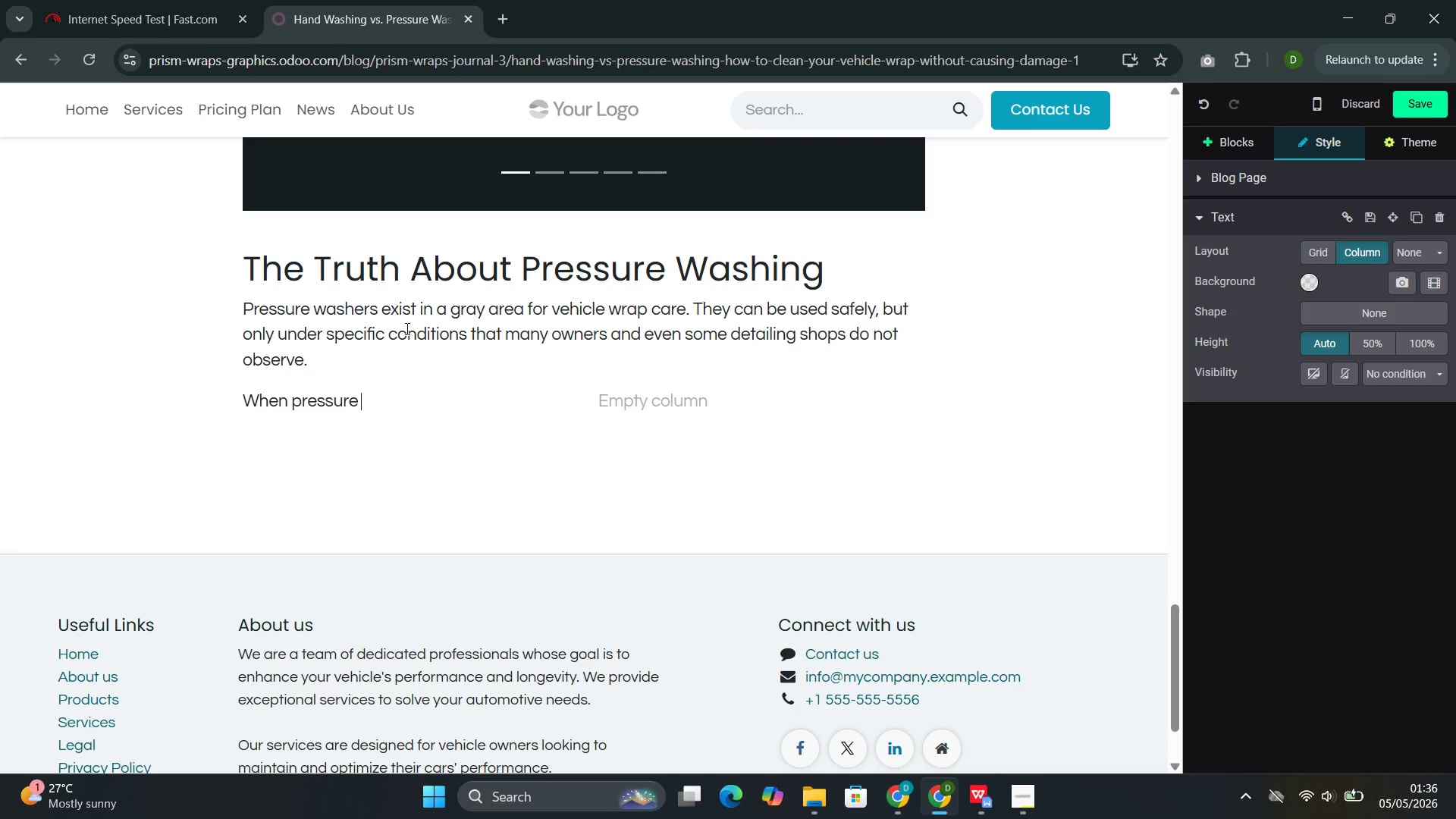 
key(Shift+W)
 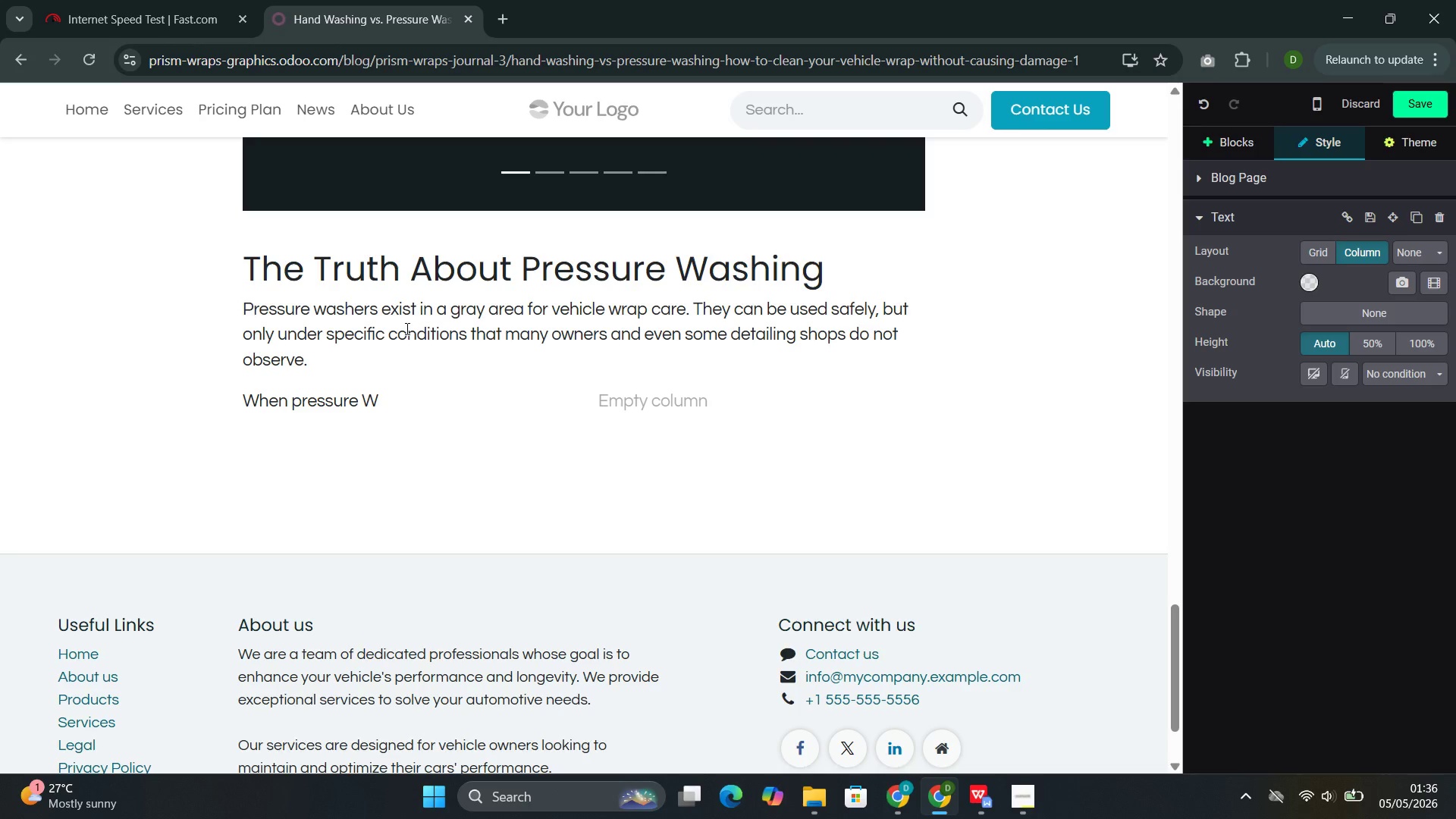 
key(ArrowLeft)
 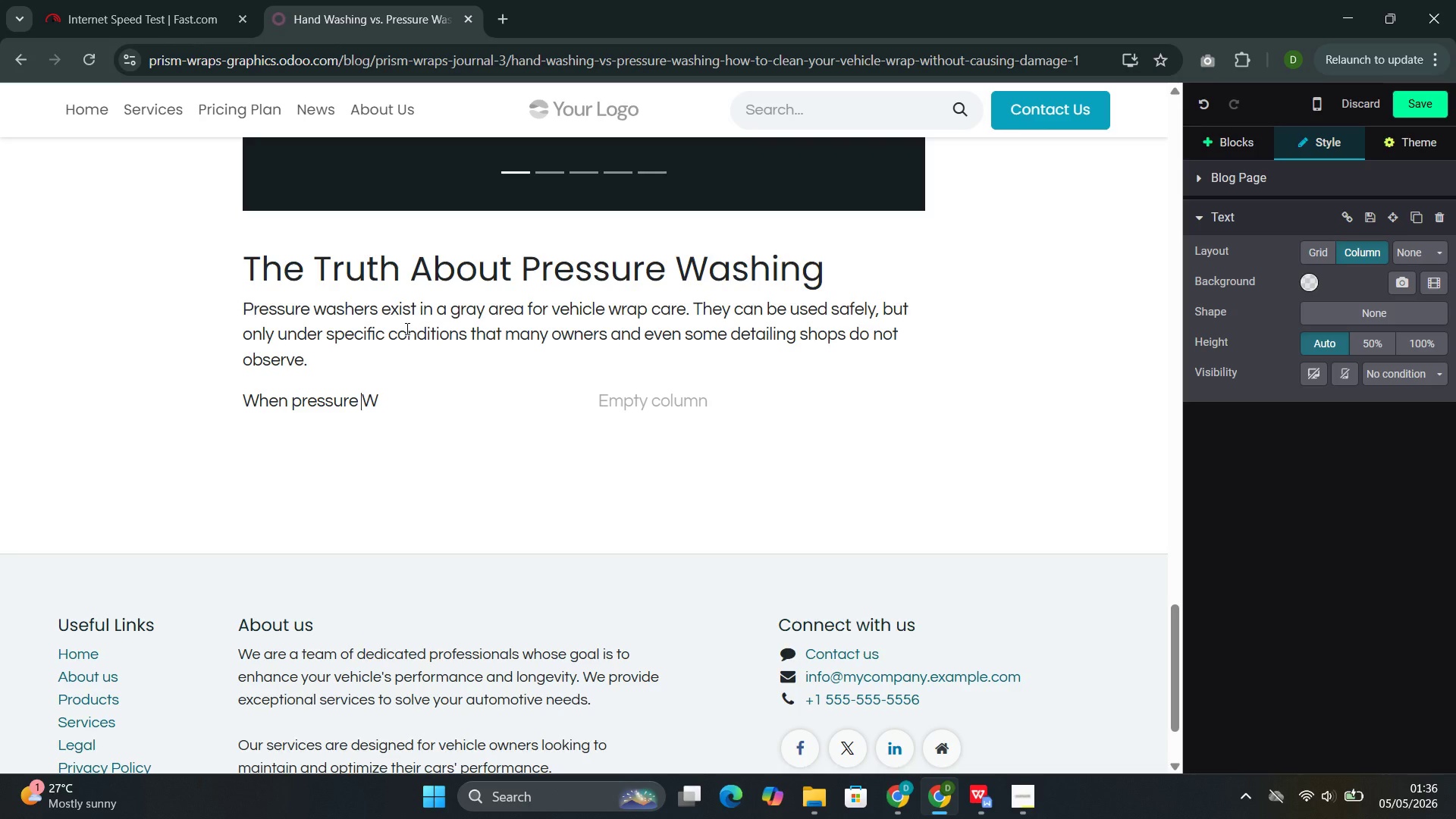 
key(ArrowLeft)
 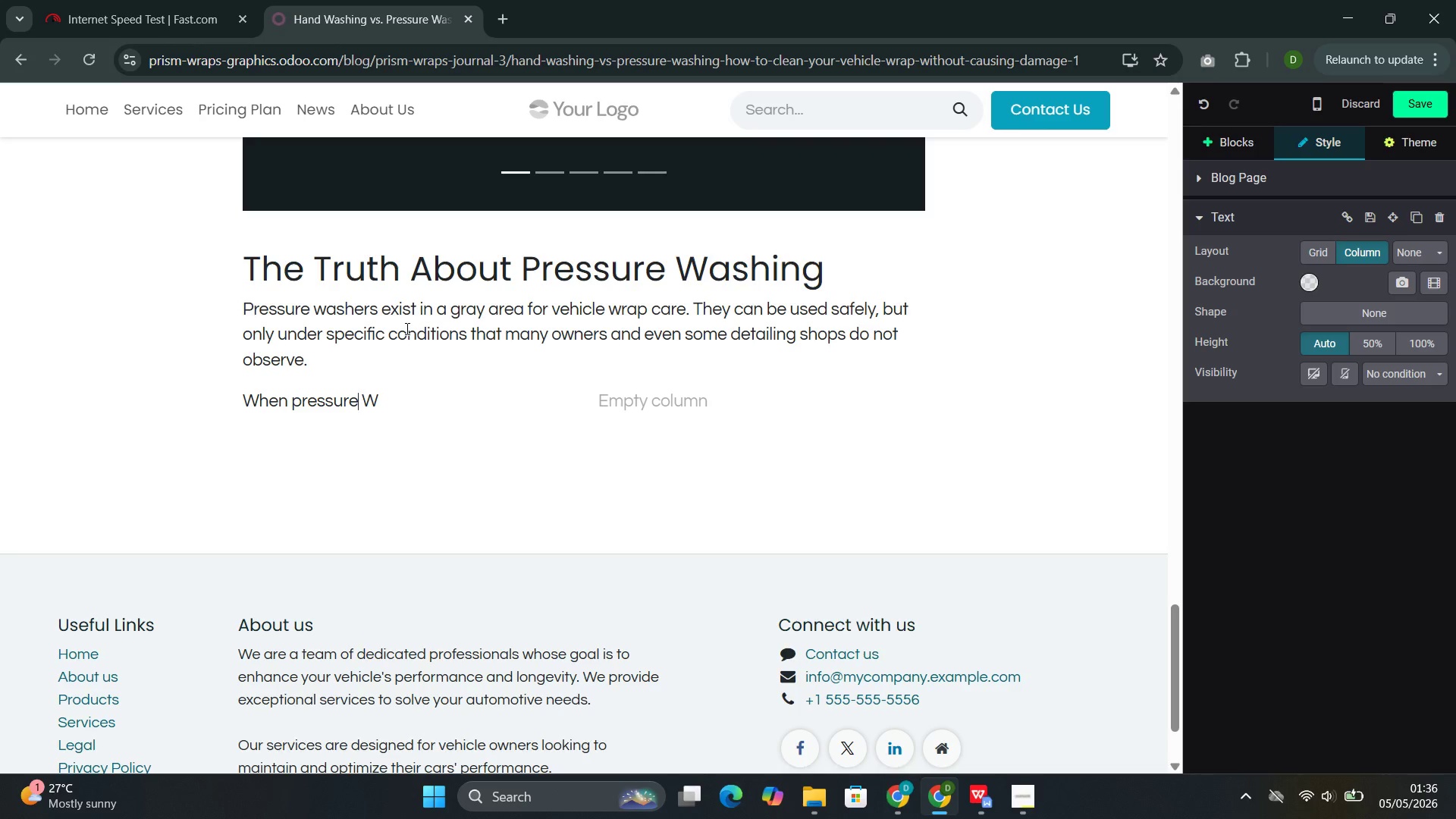 
key(ArrowLeft)
 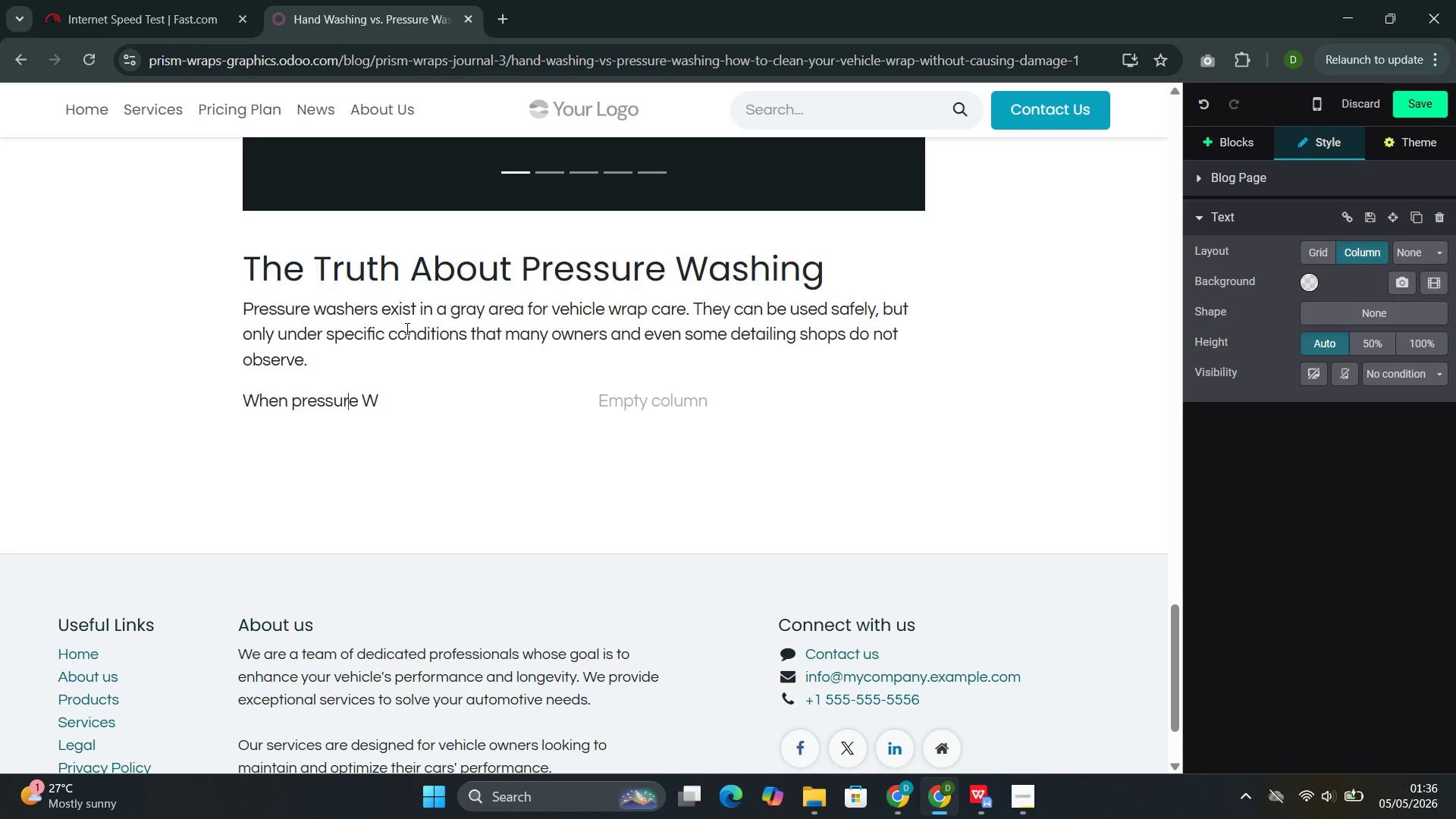 
key(ArrowLeft)
 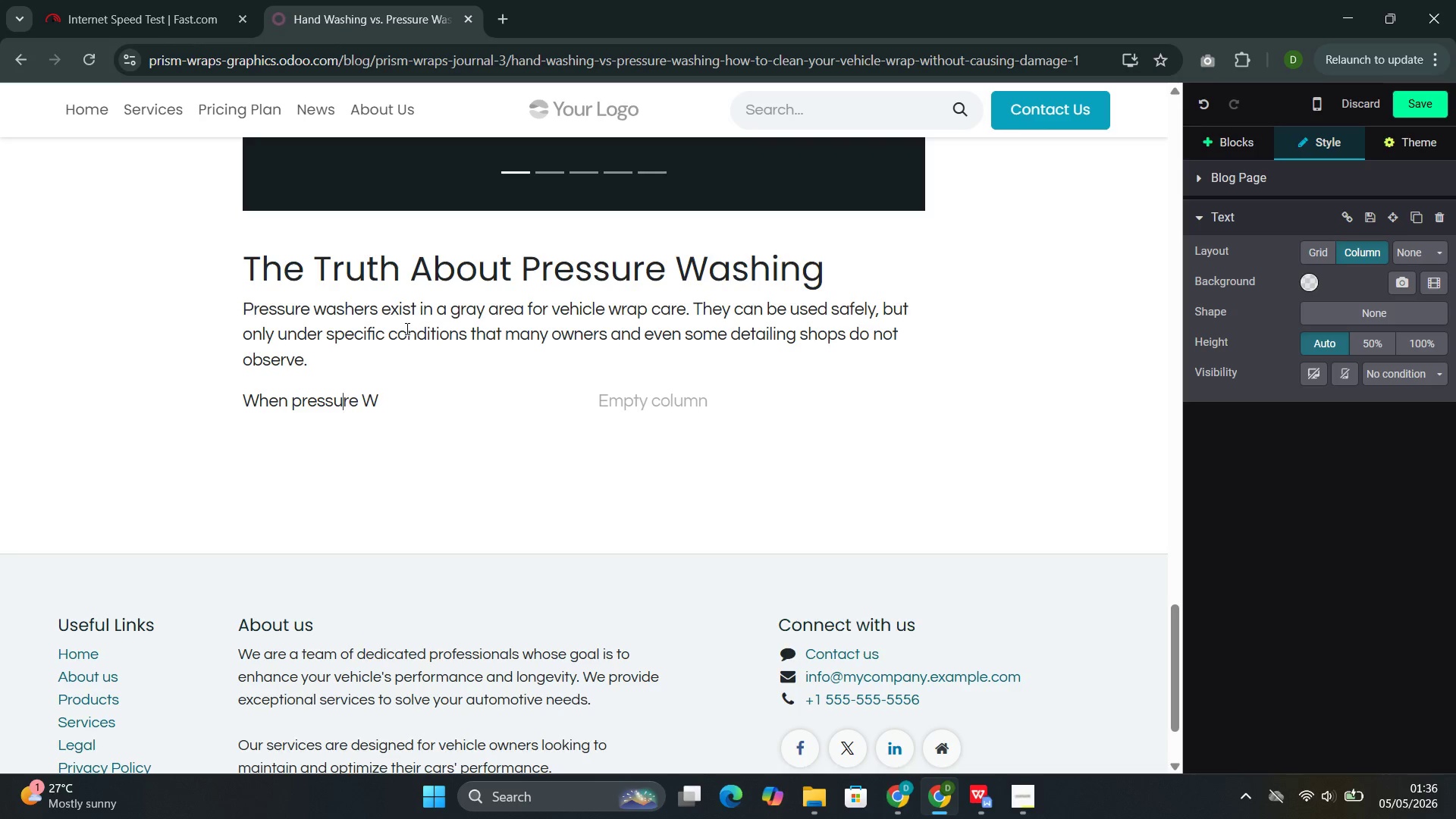 
key(ArrowLeft)
 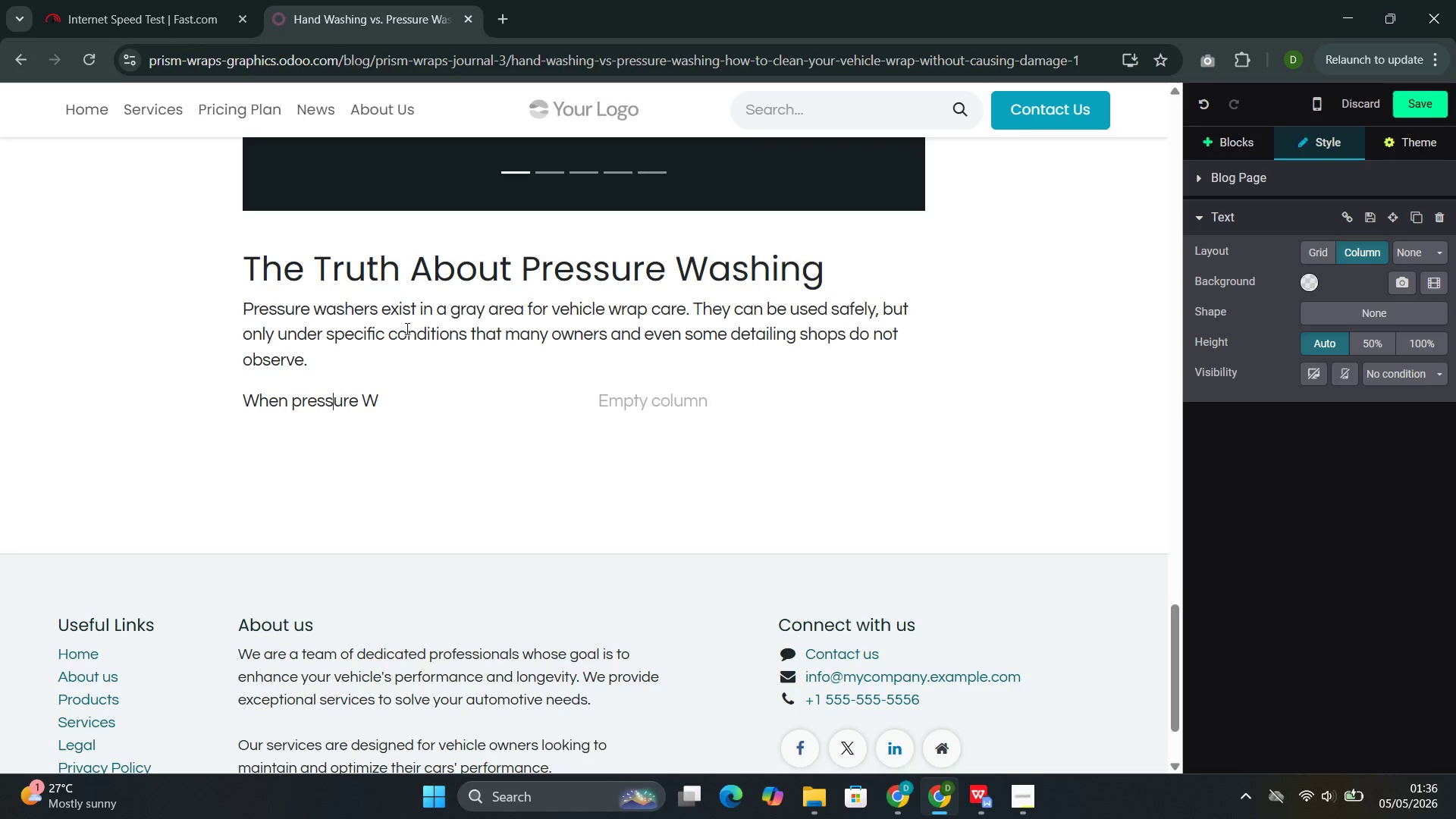 
key(ArrowLeft)
 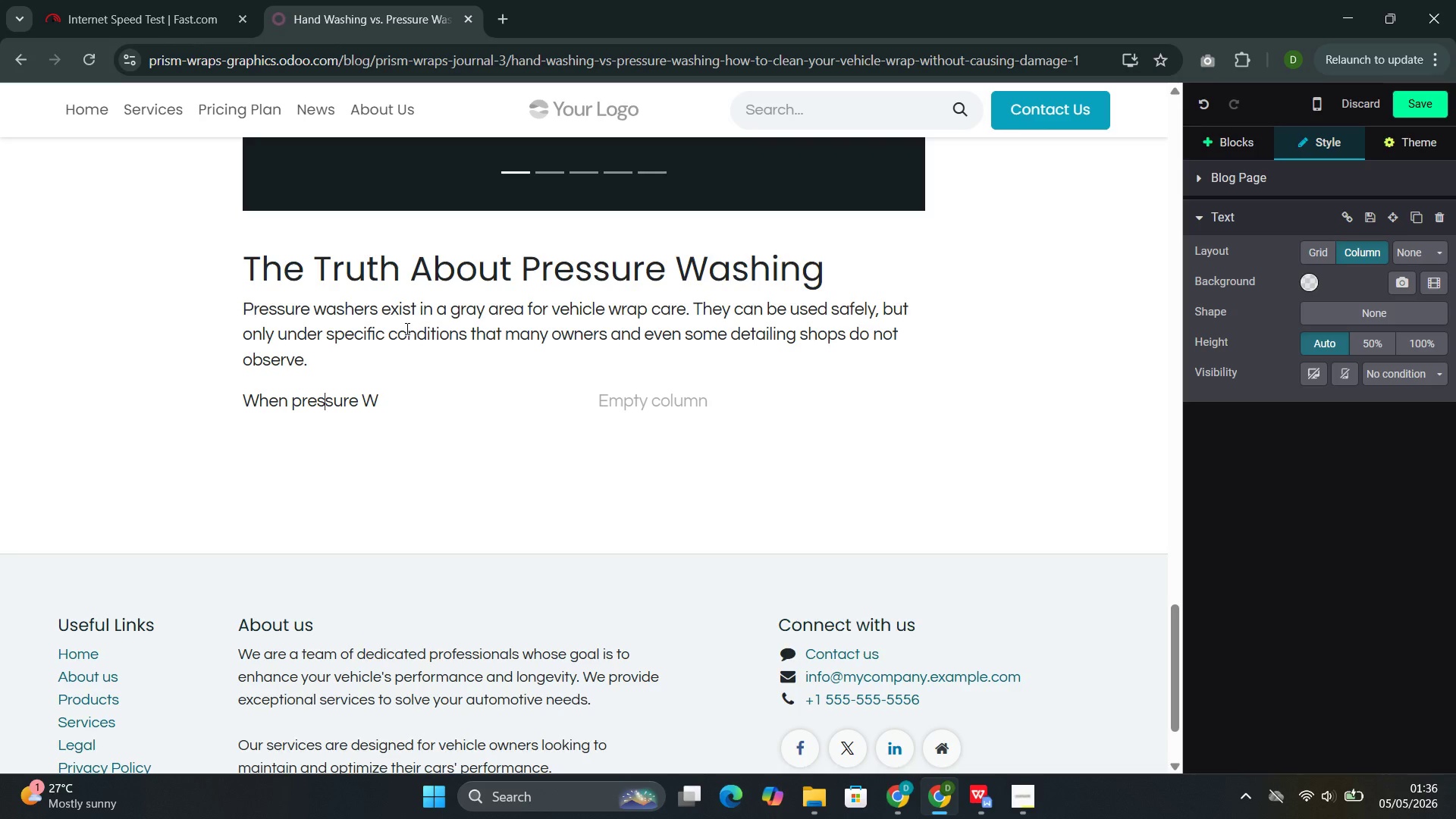 
key(ArrowLeft)
 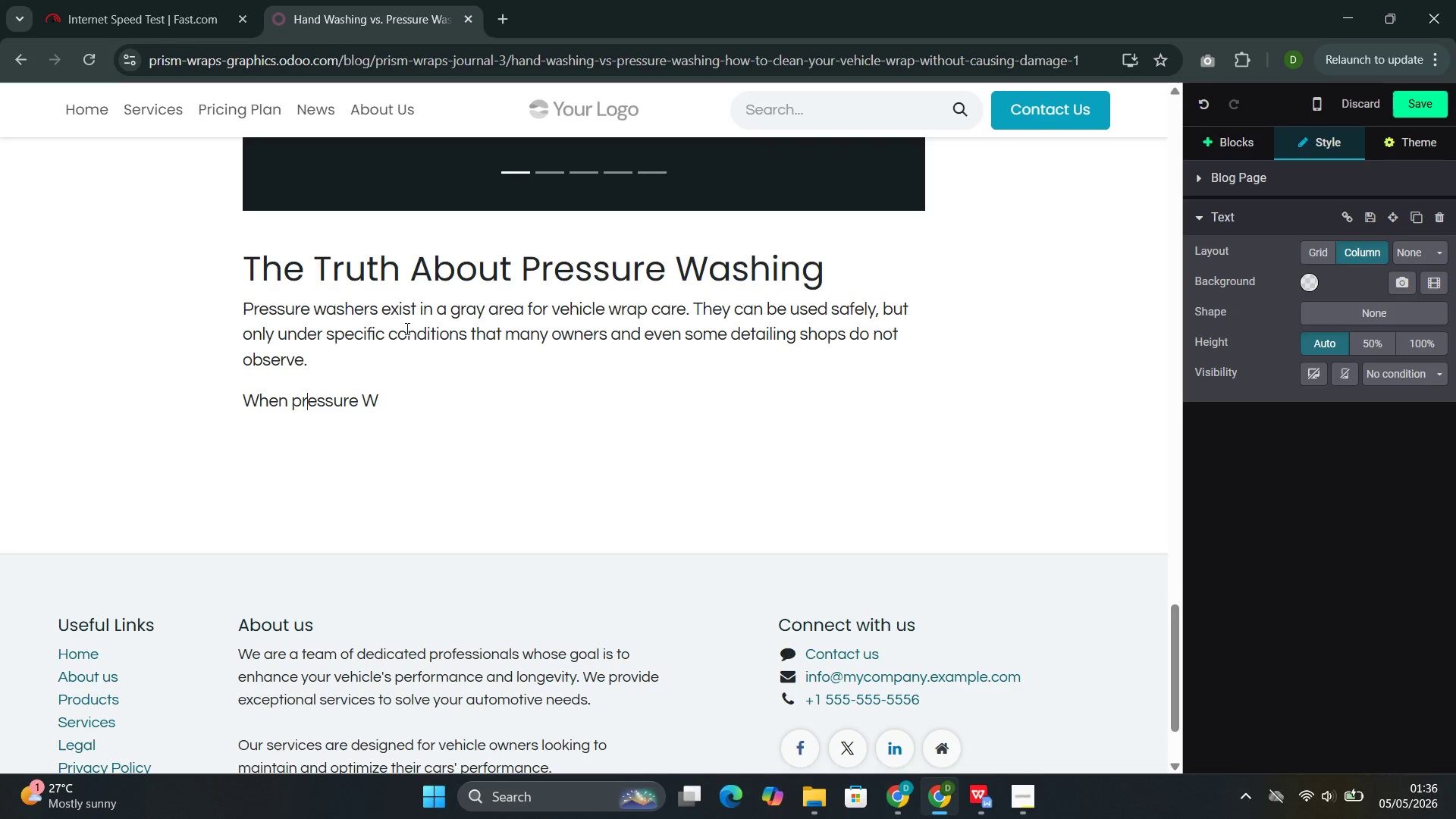 
key(ArrowLeft)
 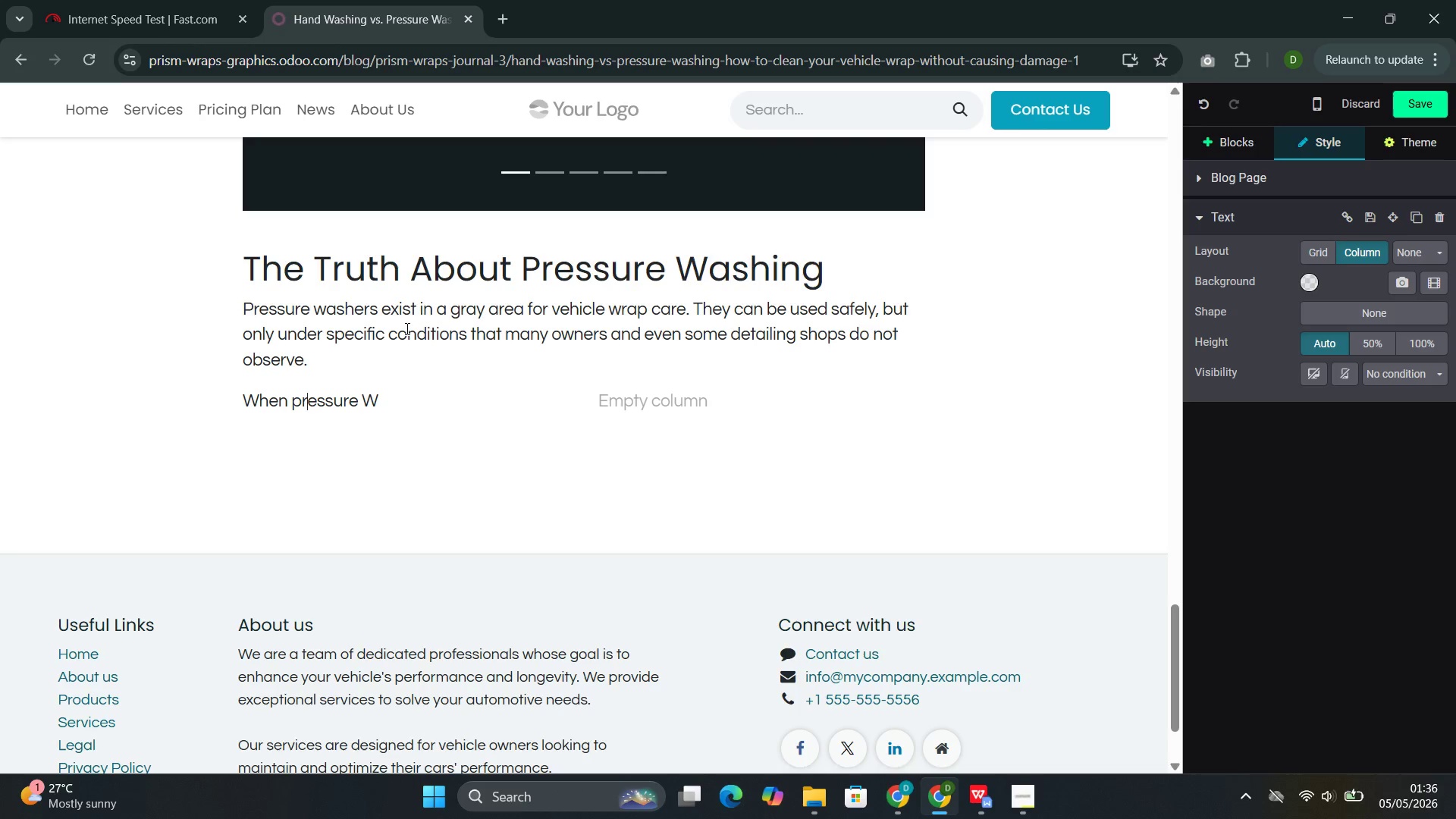 
key(ArrowLeft)
 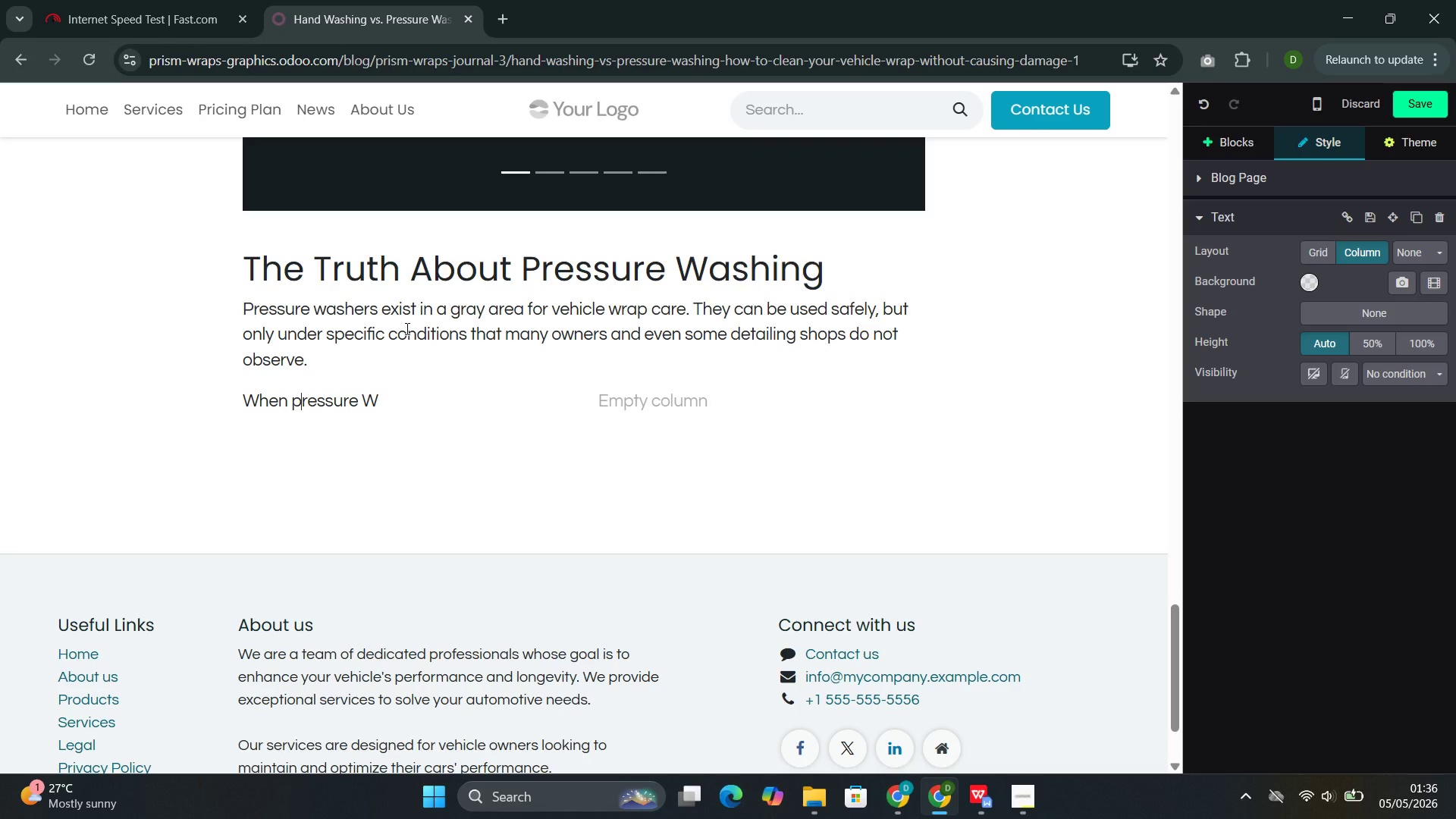 
key(Backspace)
 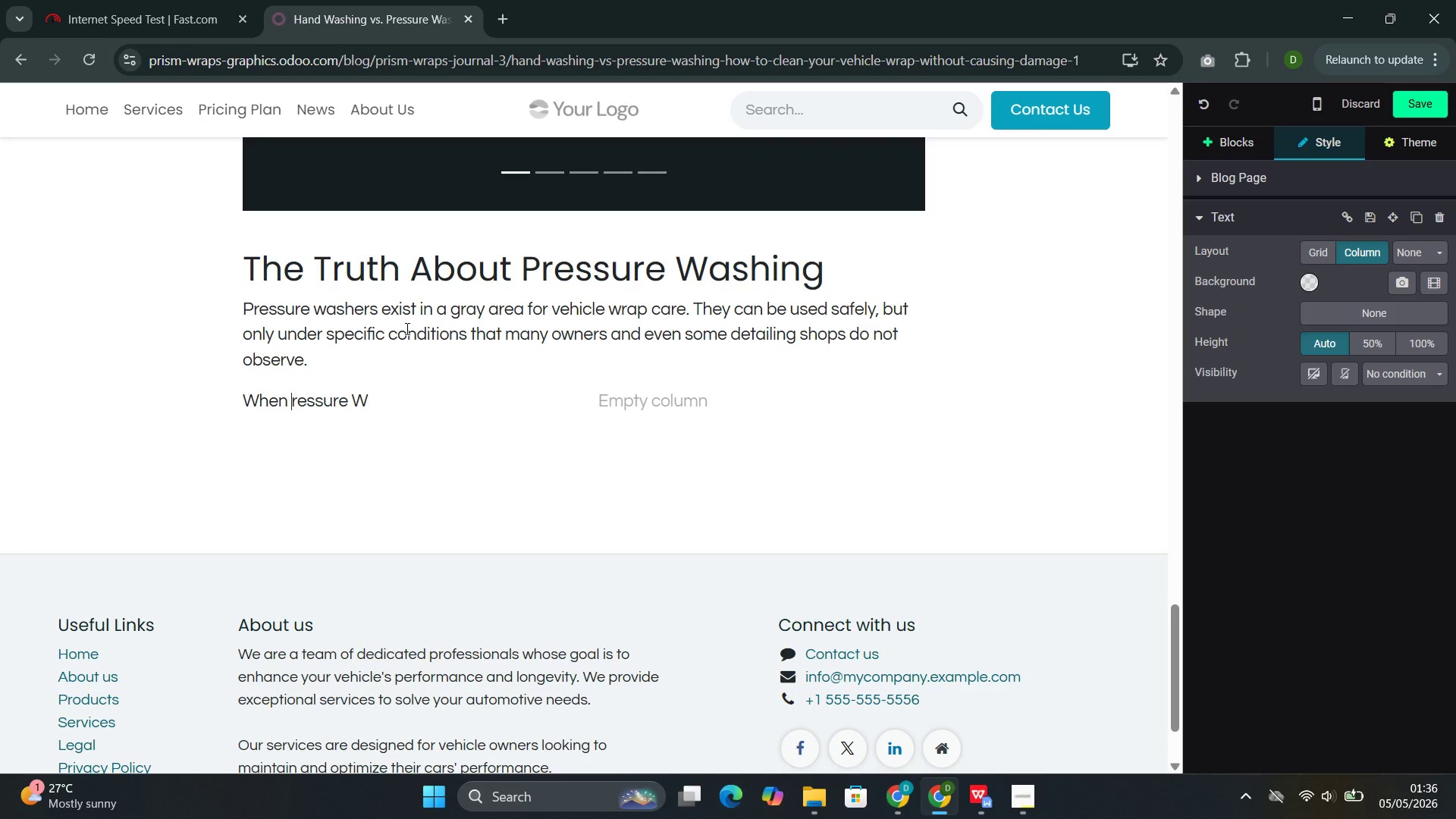 
key(Shift+P)
 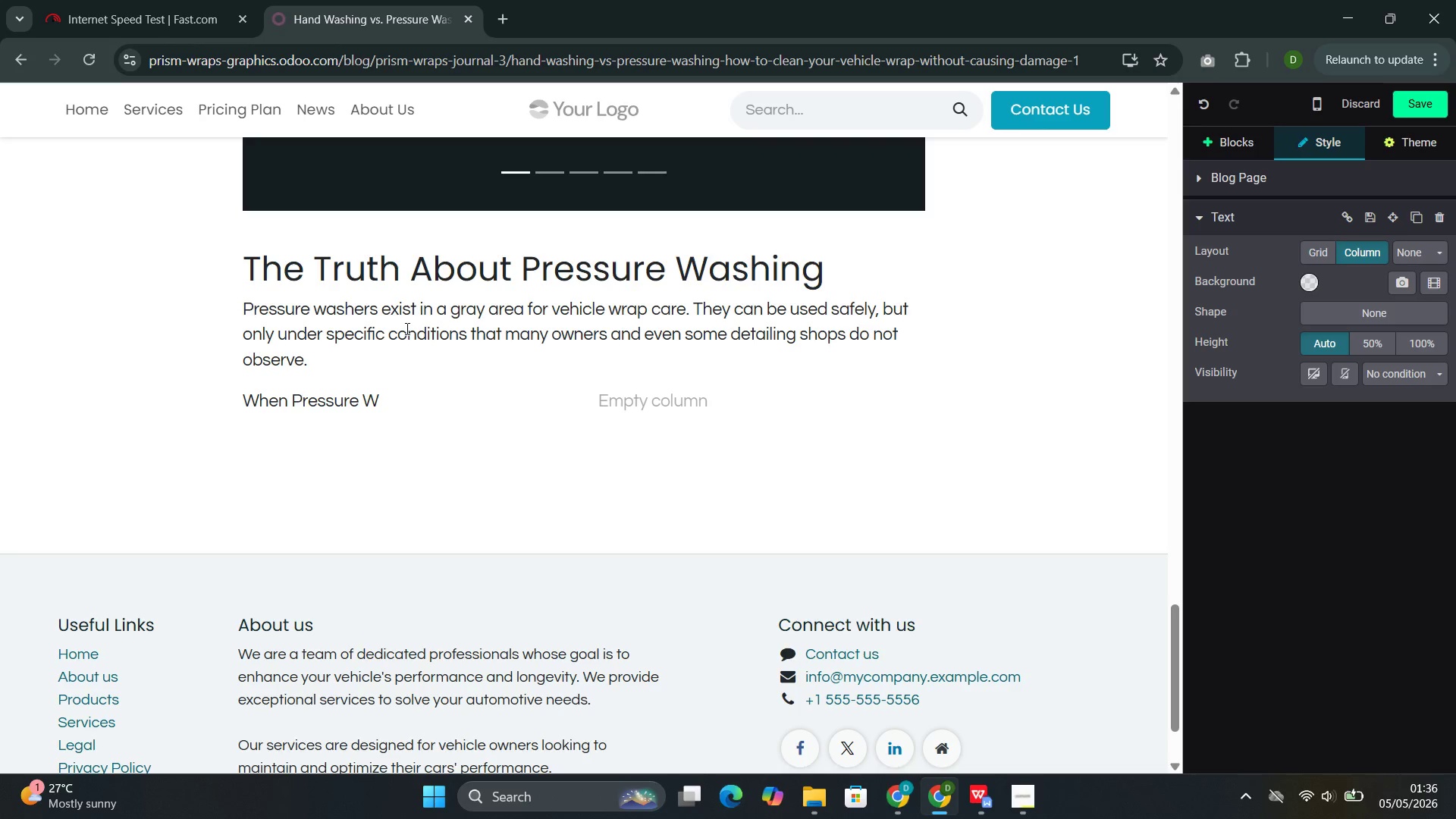 
key(ArrowRight)
 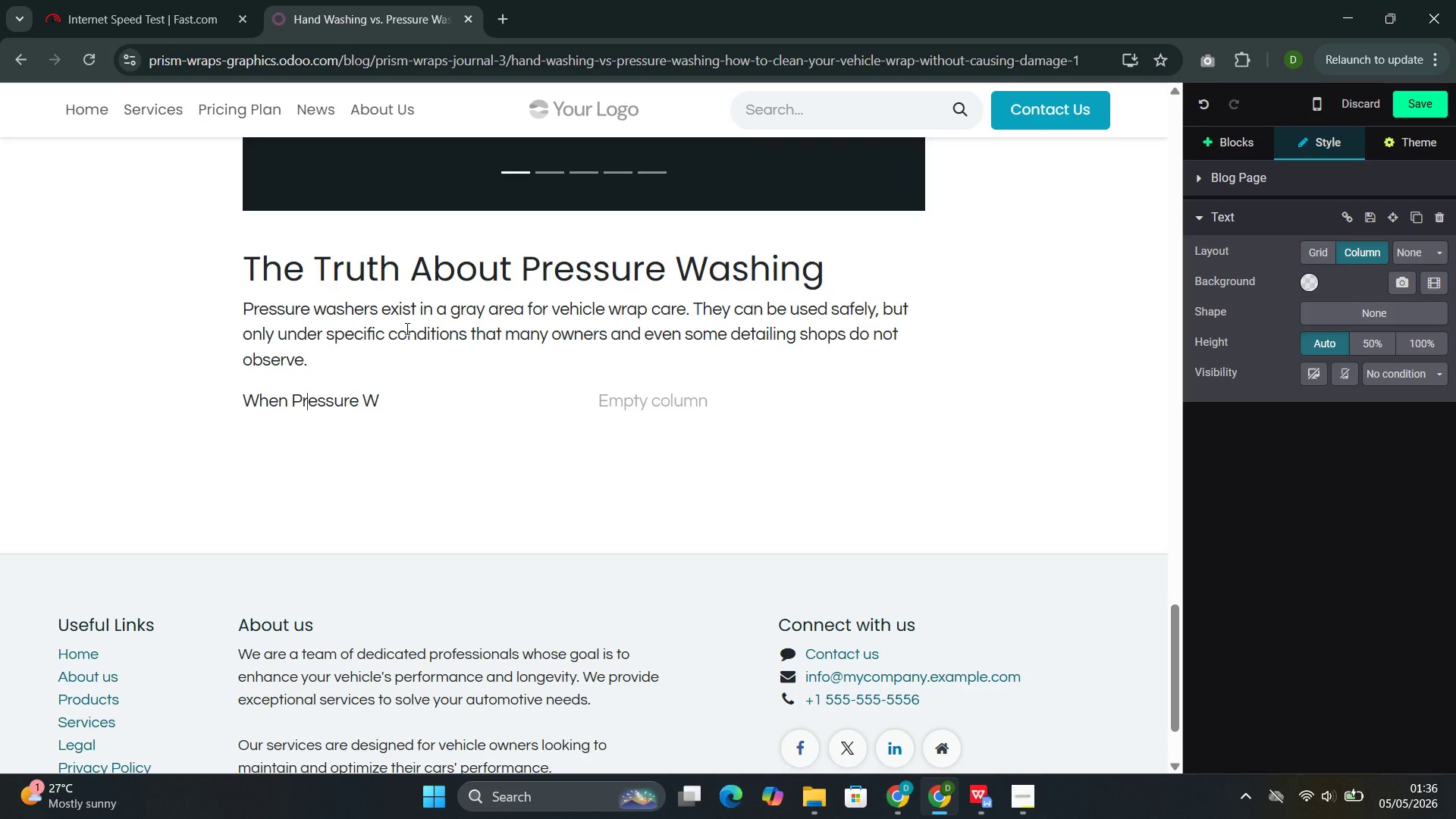 
key(ArrowRight)
 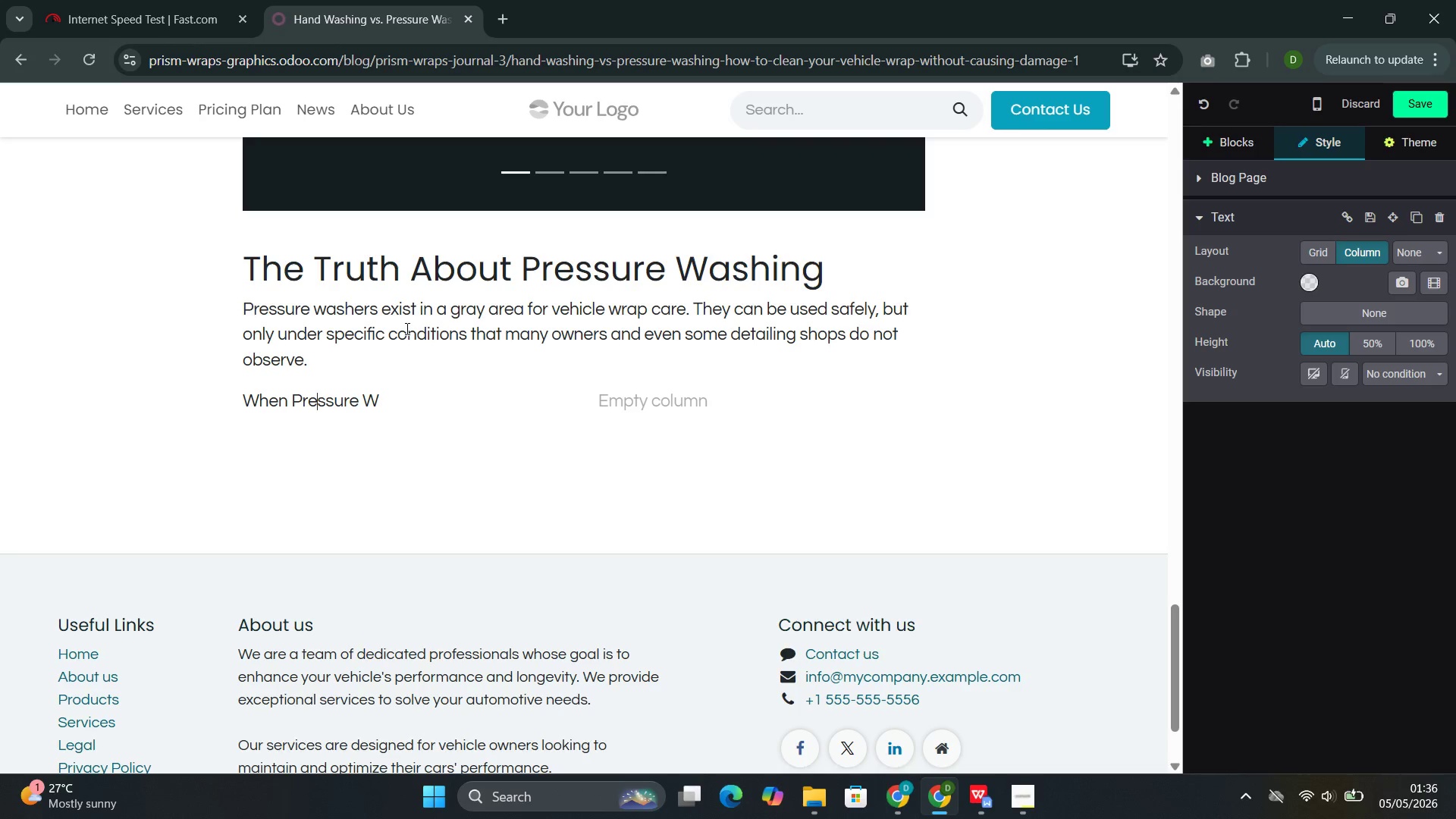 
key(ArrowRight)
 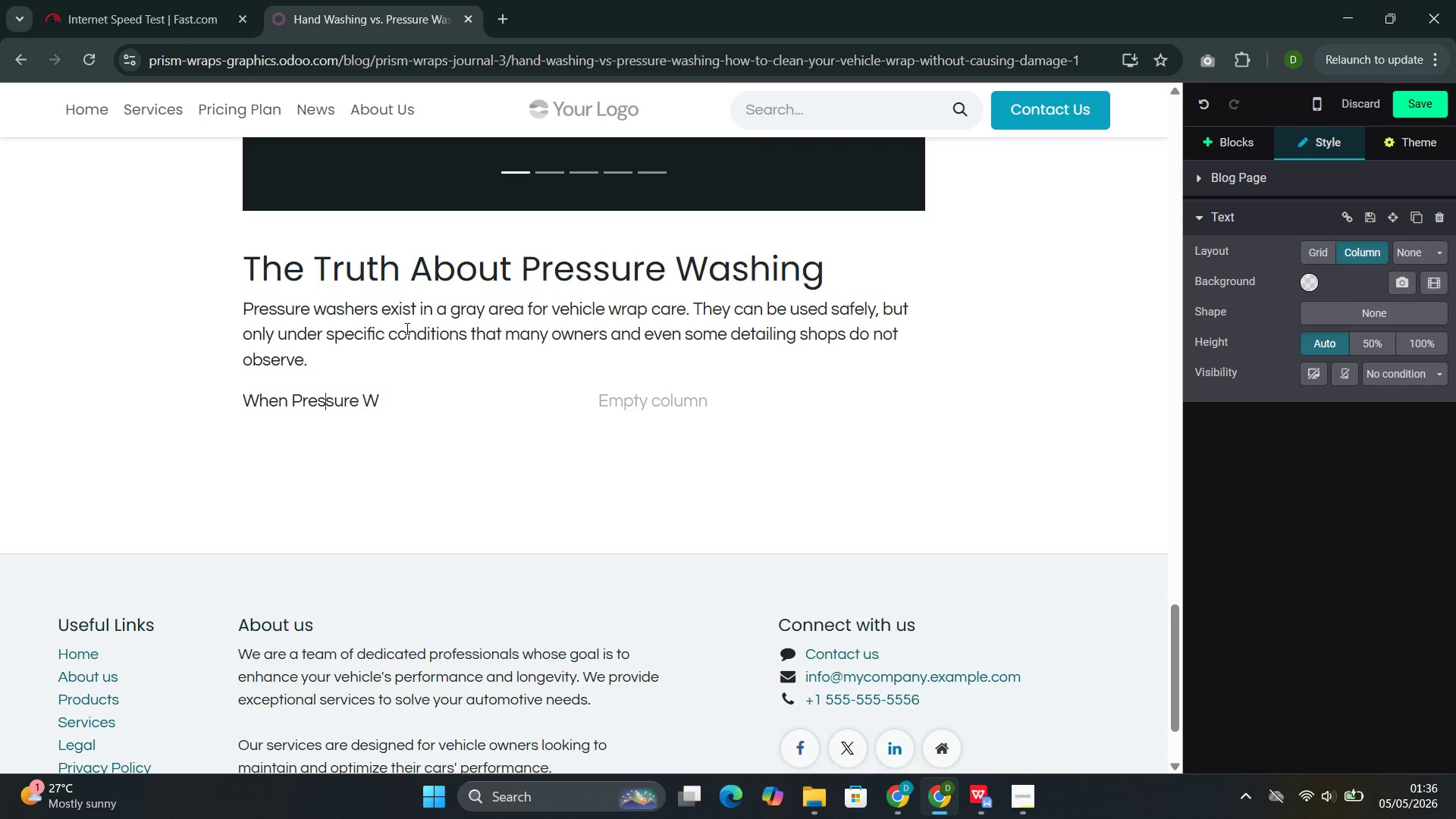 
key(ArrowRight)
 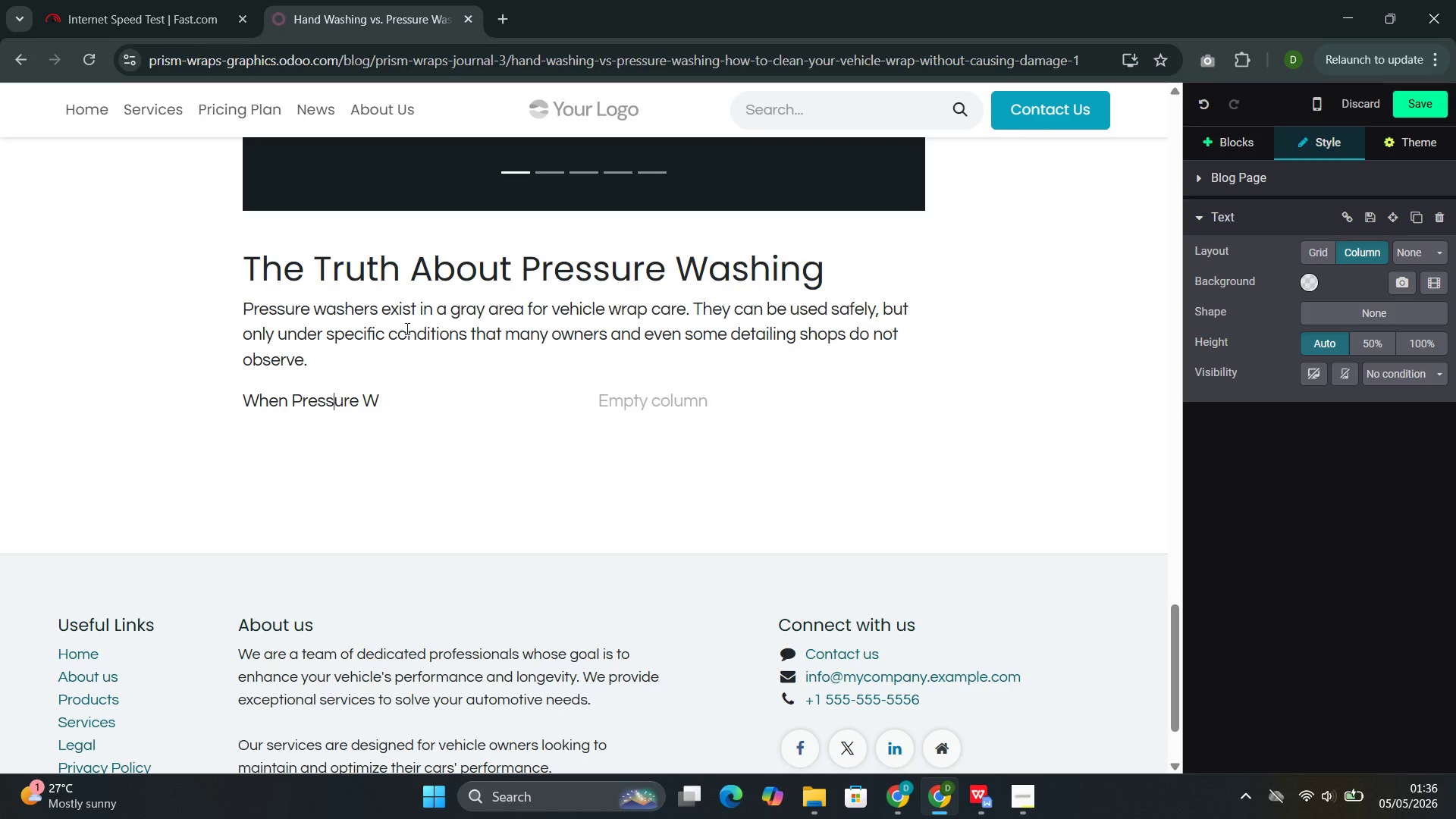 
key(ArrowRight)
 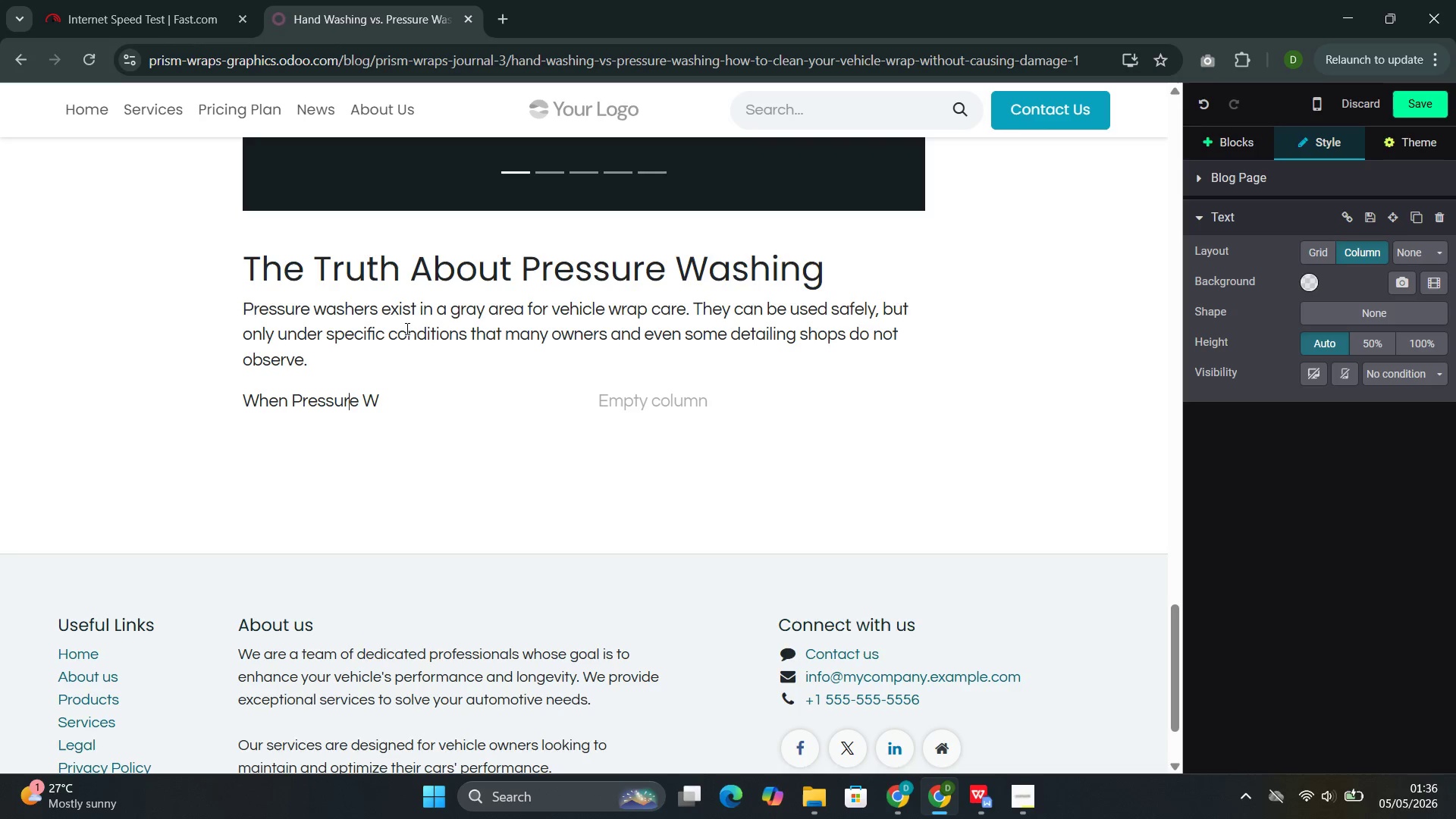 
key(ArrowRight)
 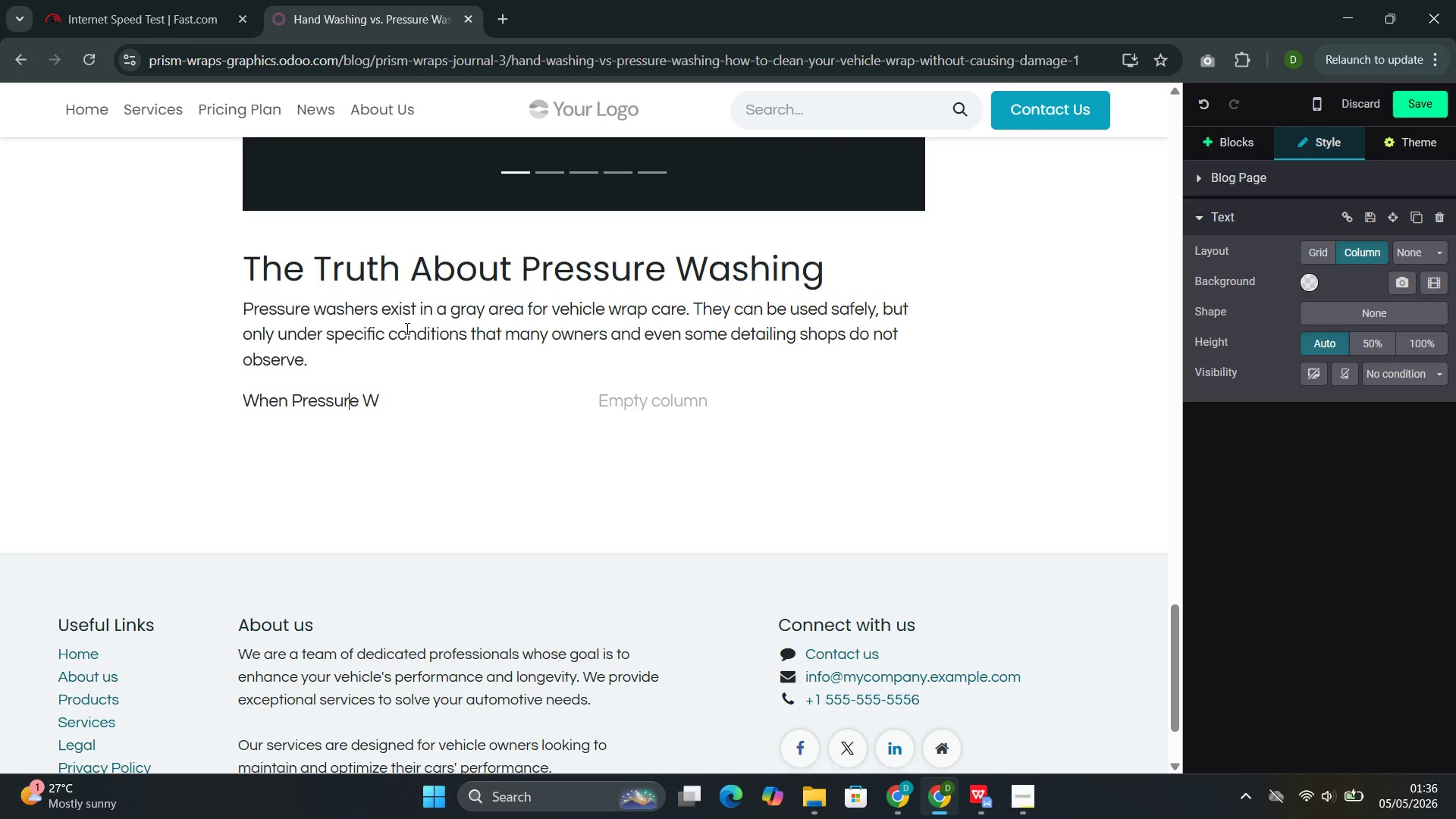 
key(ArrowRight)
 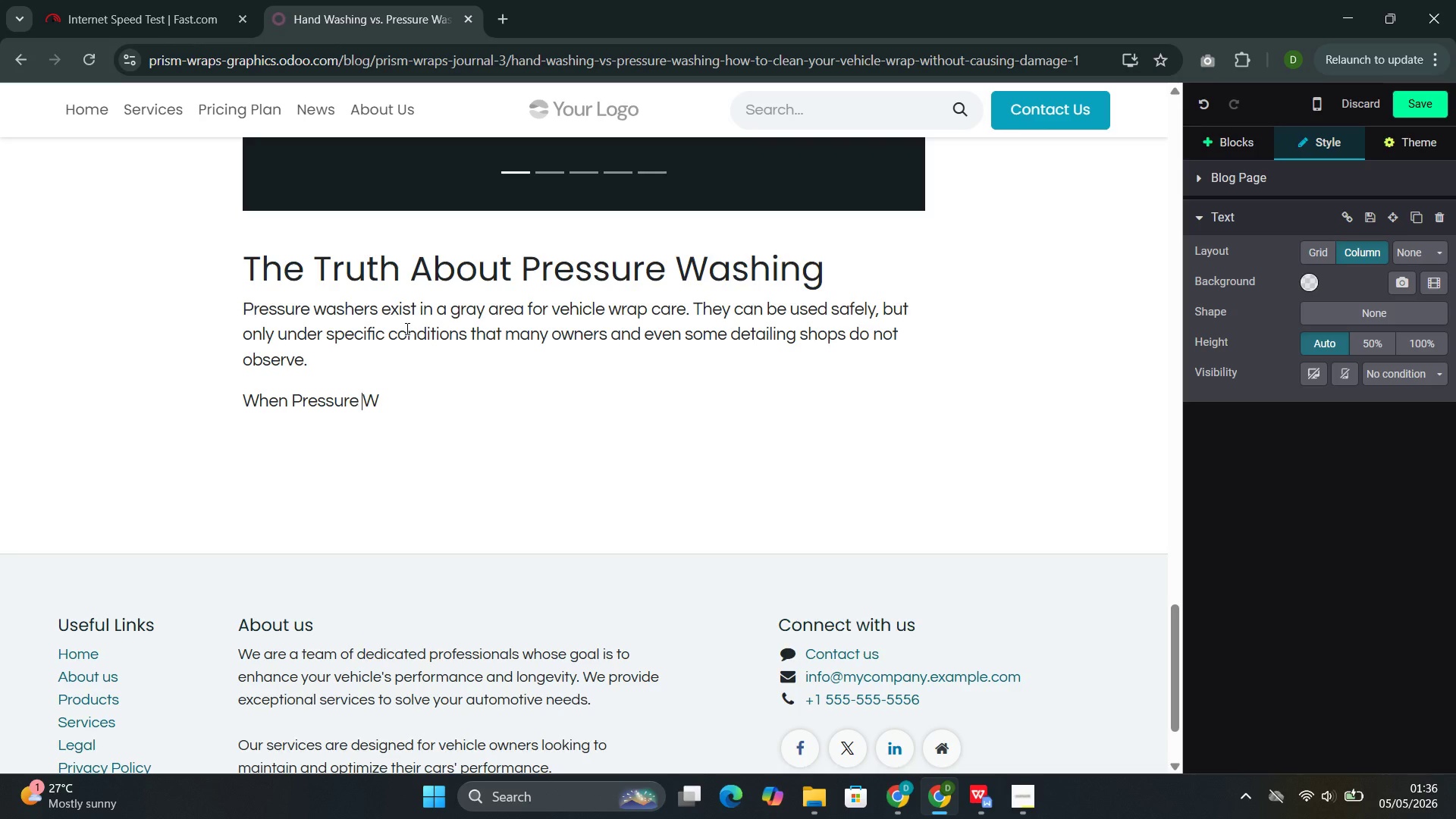 
key(ArrowRight)
 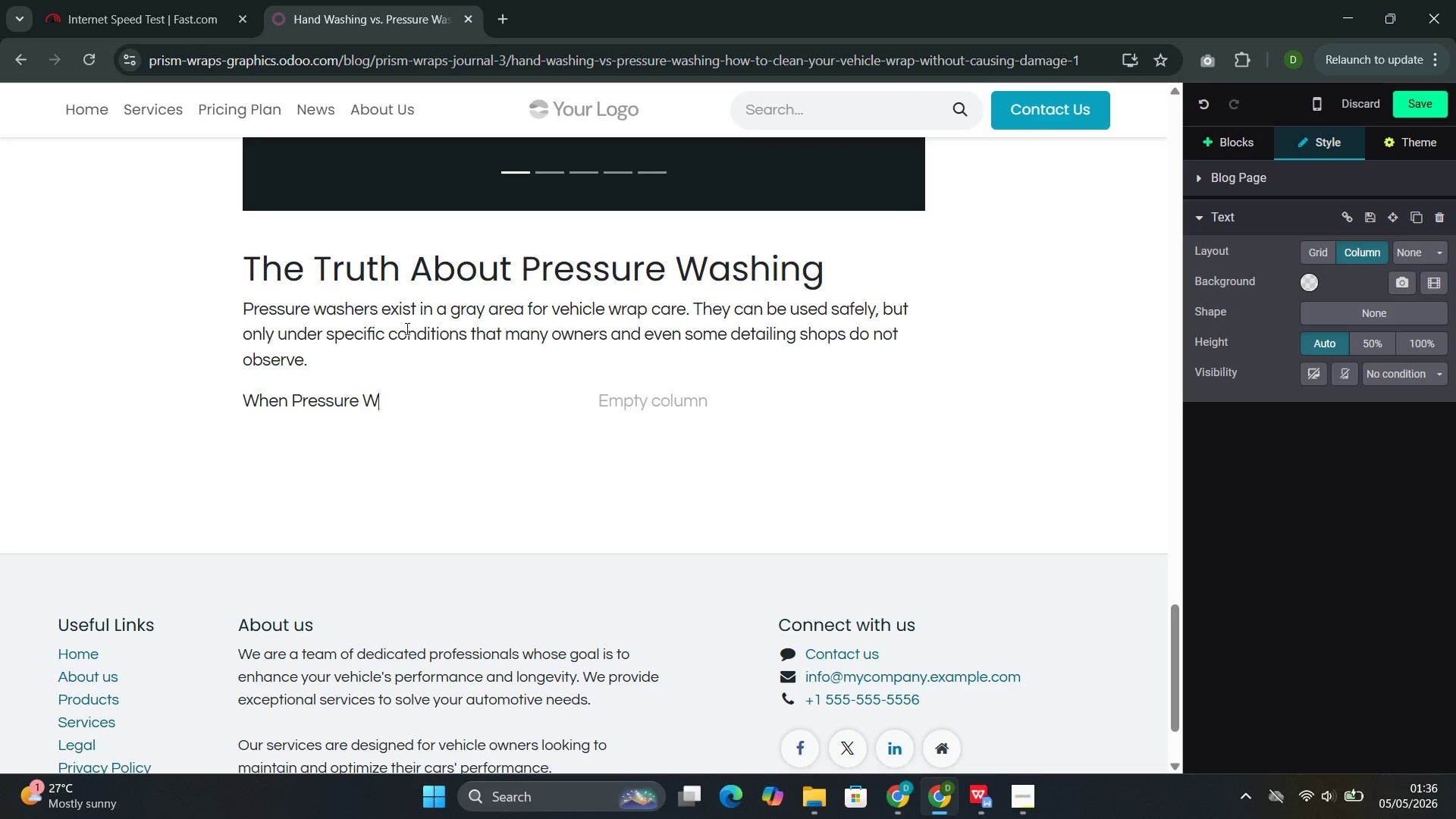 
key(ArrowRight)
 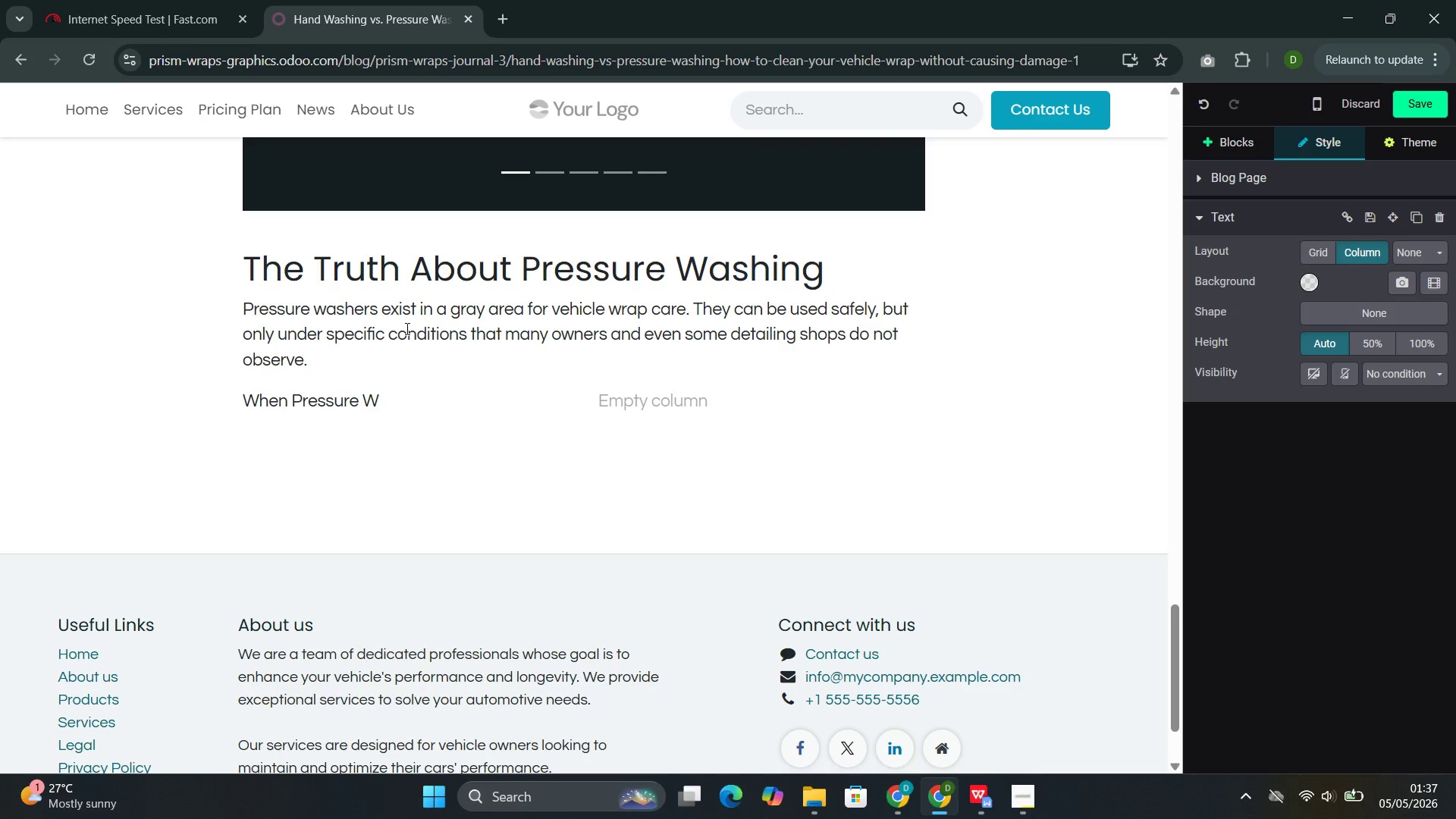 
type(ashing Is Acceotable)
 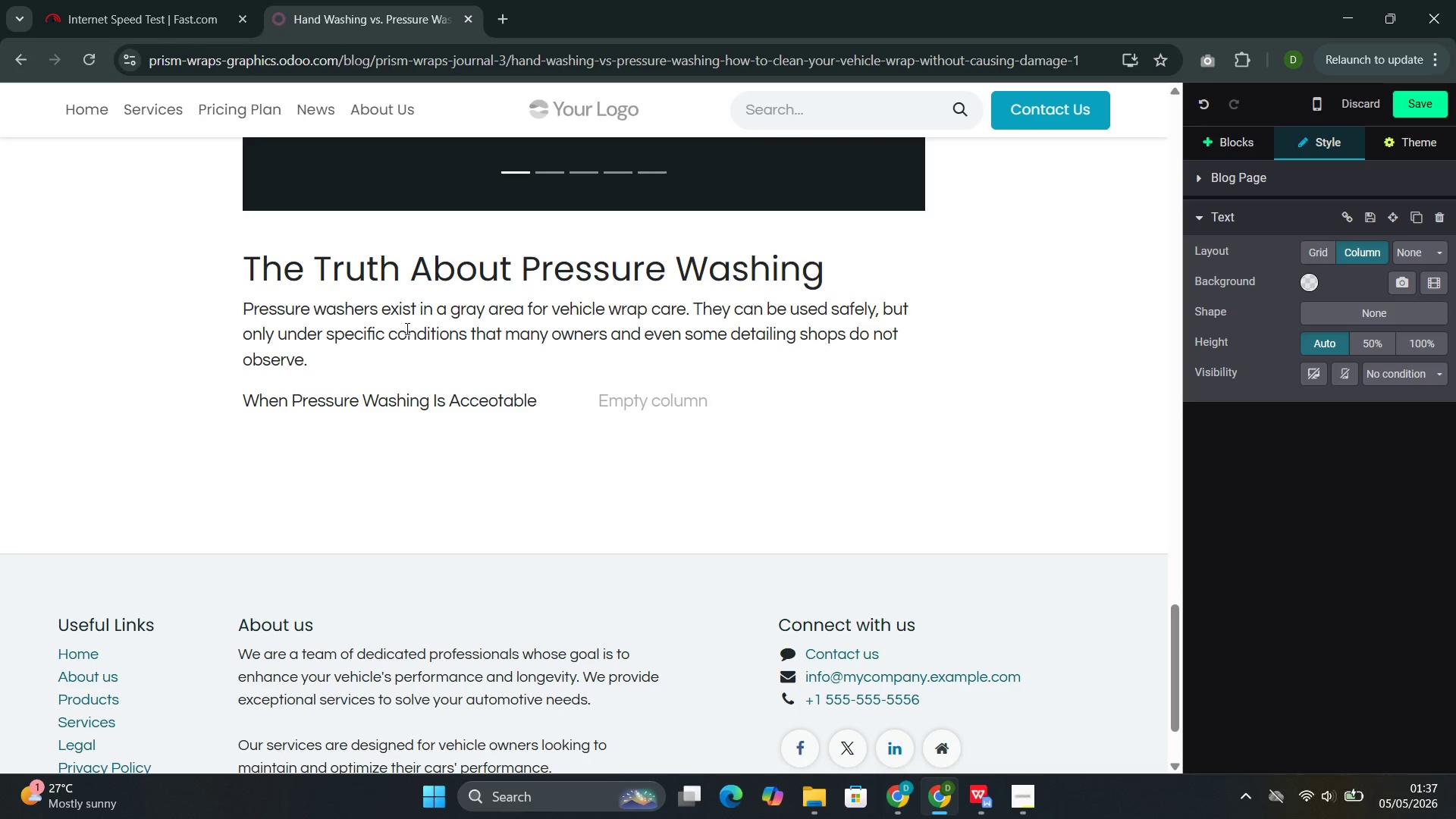 
key(Shift+ShiftLeft)
 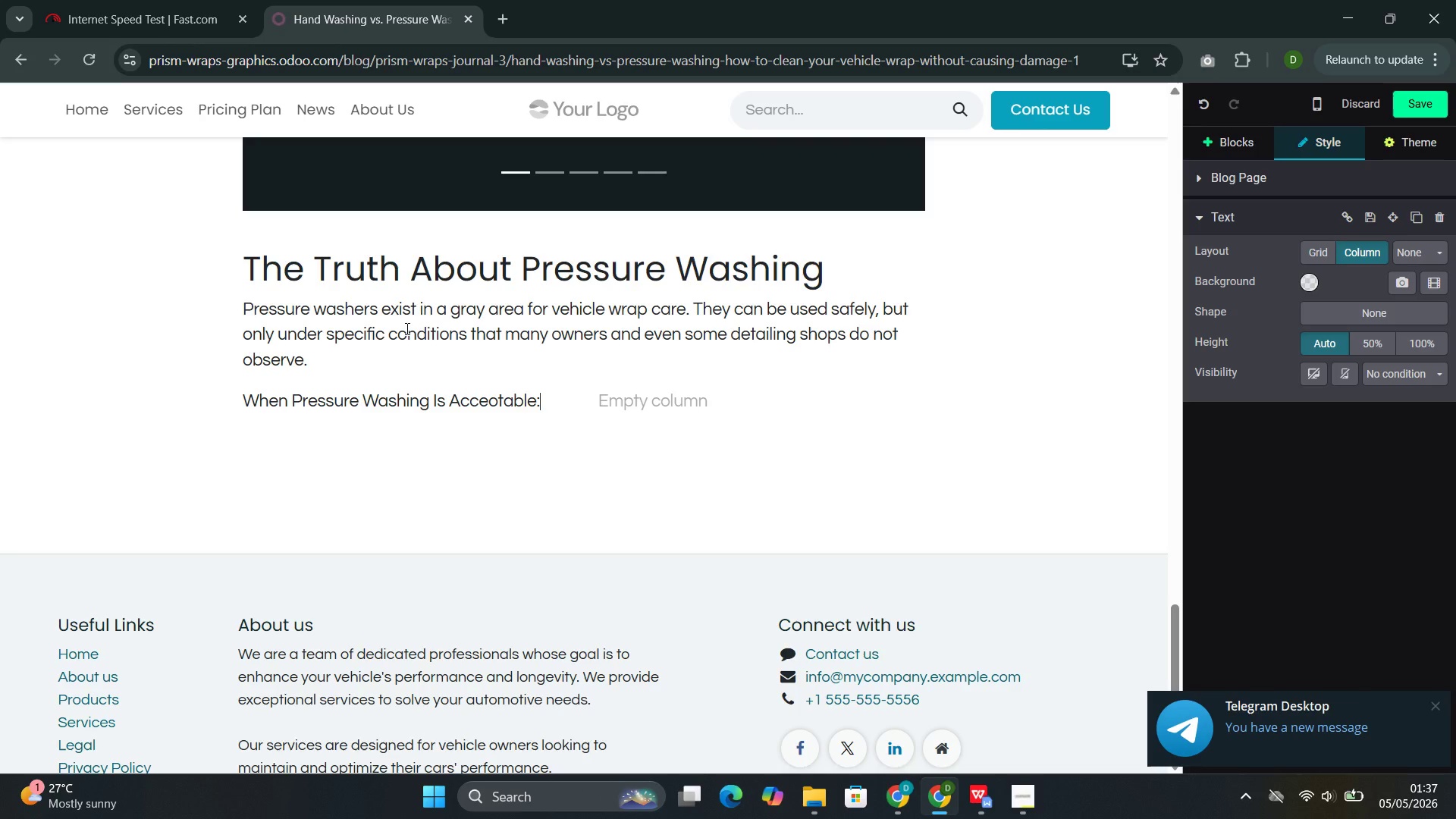 
key(Shift+Semicolon)
 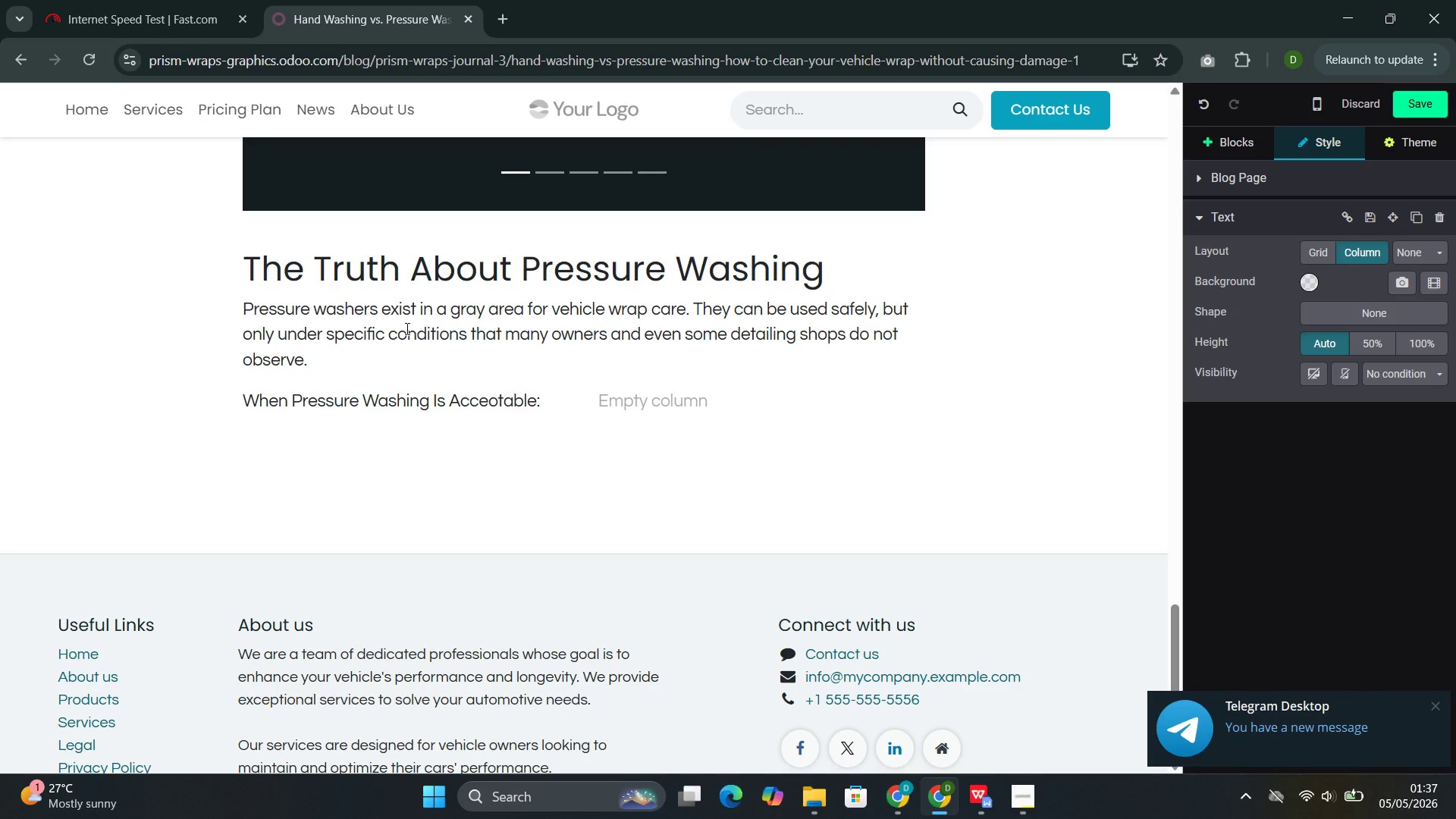 
key(Enter)
 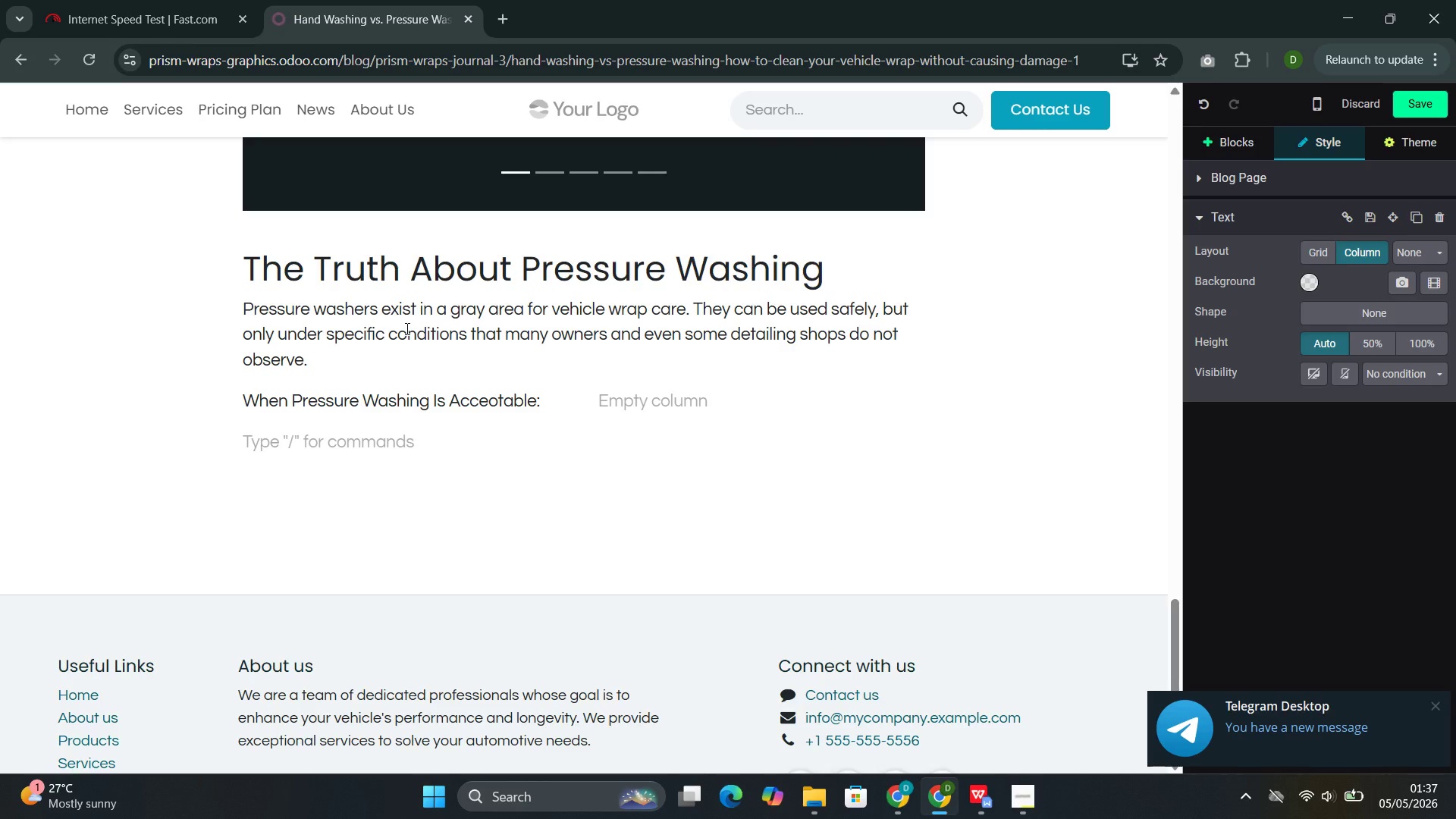 
type(- Mn)
key(Backspace)
type(aintain a minimum distance of 12 inches bete)
key(Backspace)
key(Backspace)
type(tween the nox)
key(Backspace)
type(zzle and the v)
 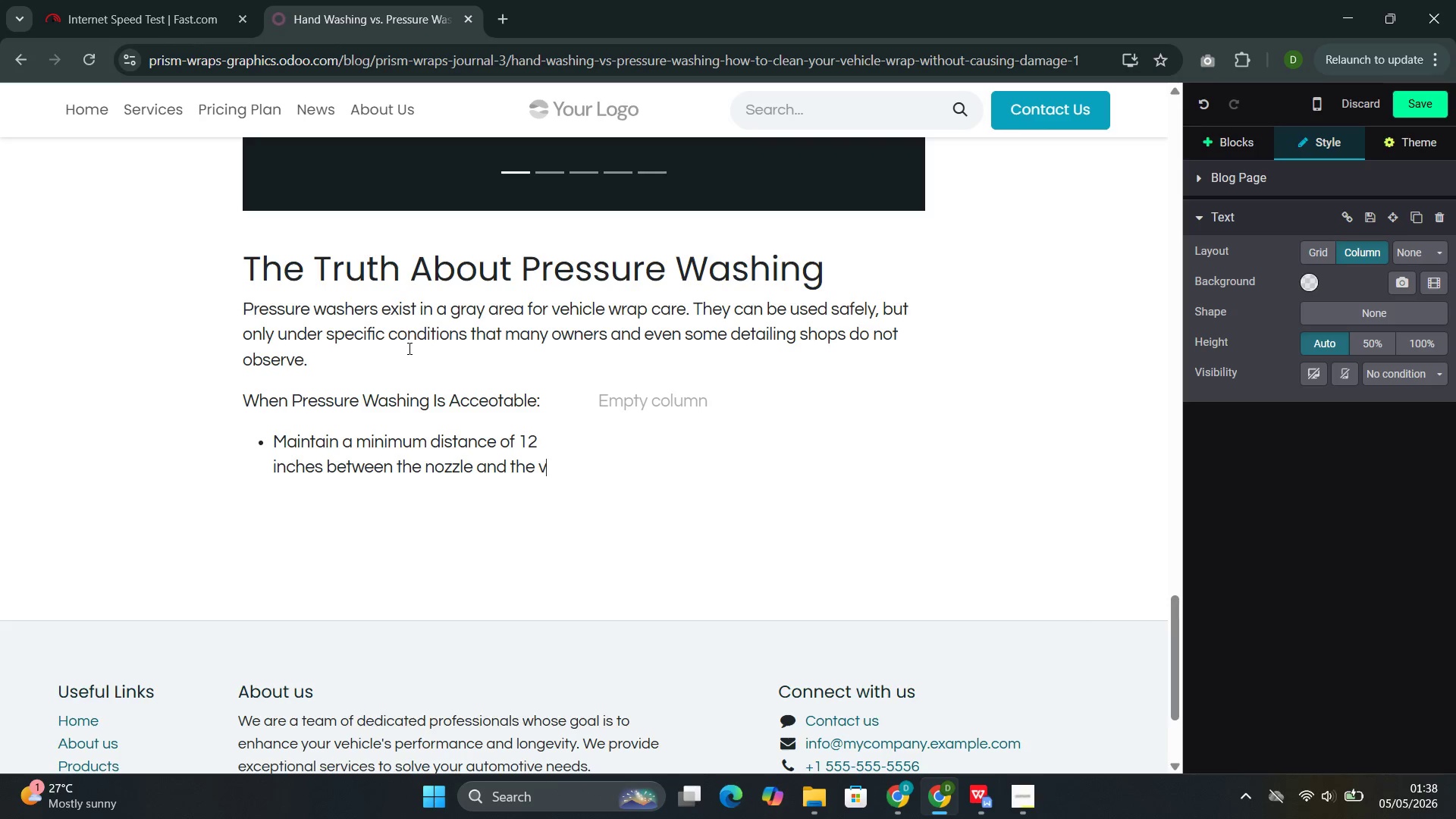 
type(ehicle surface.)
 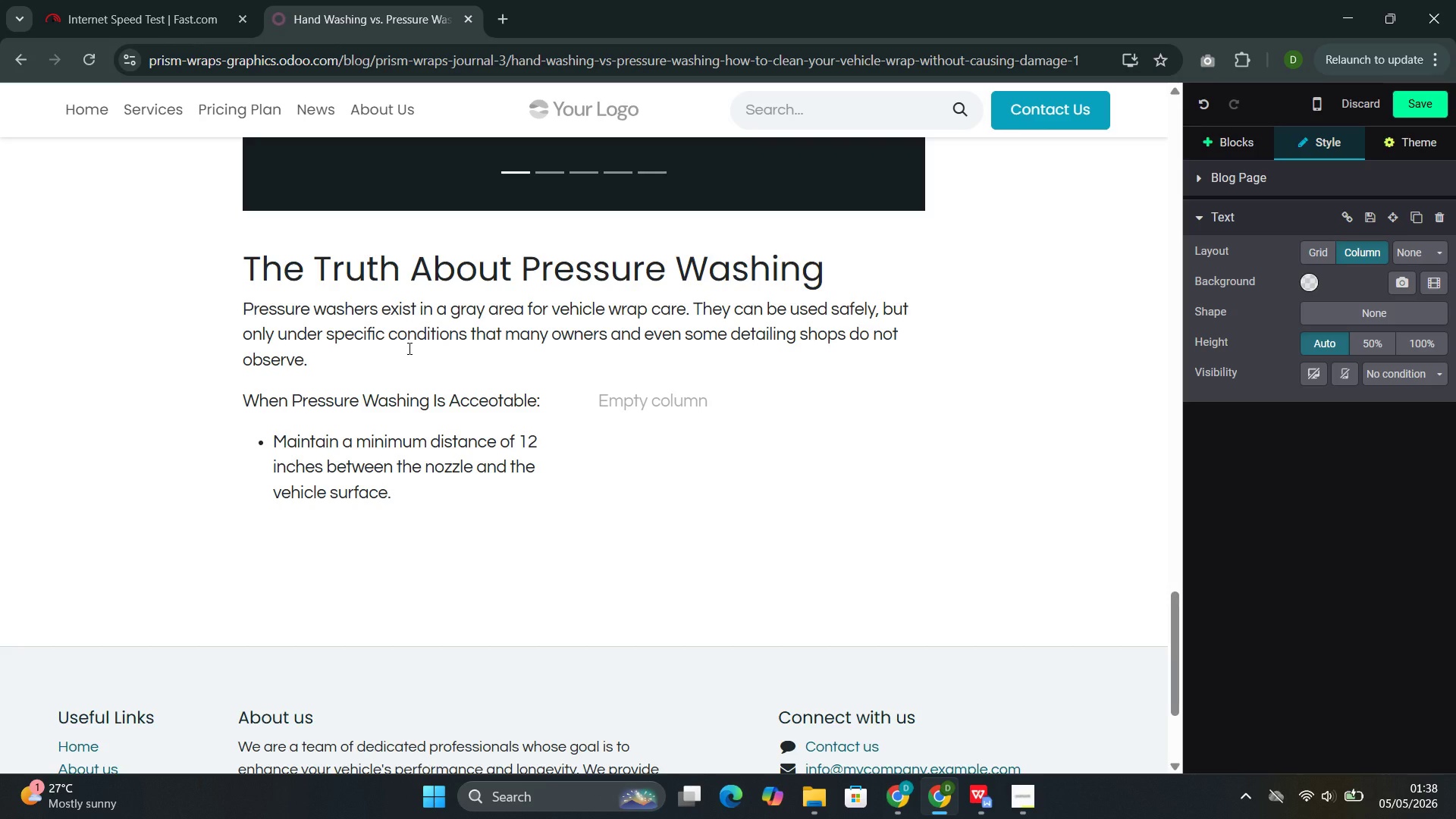 
key(Enter)
 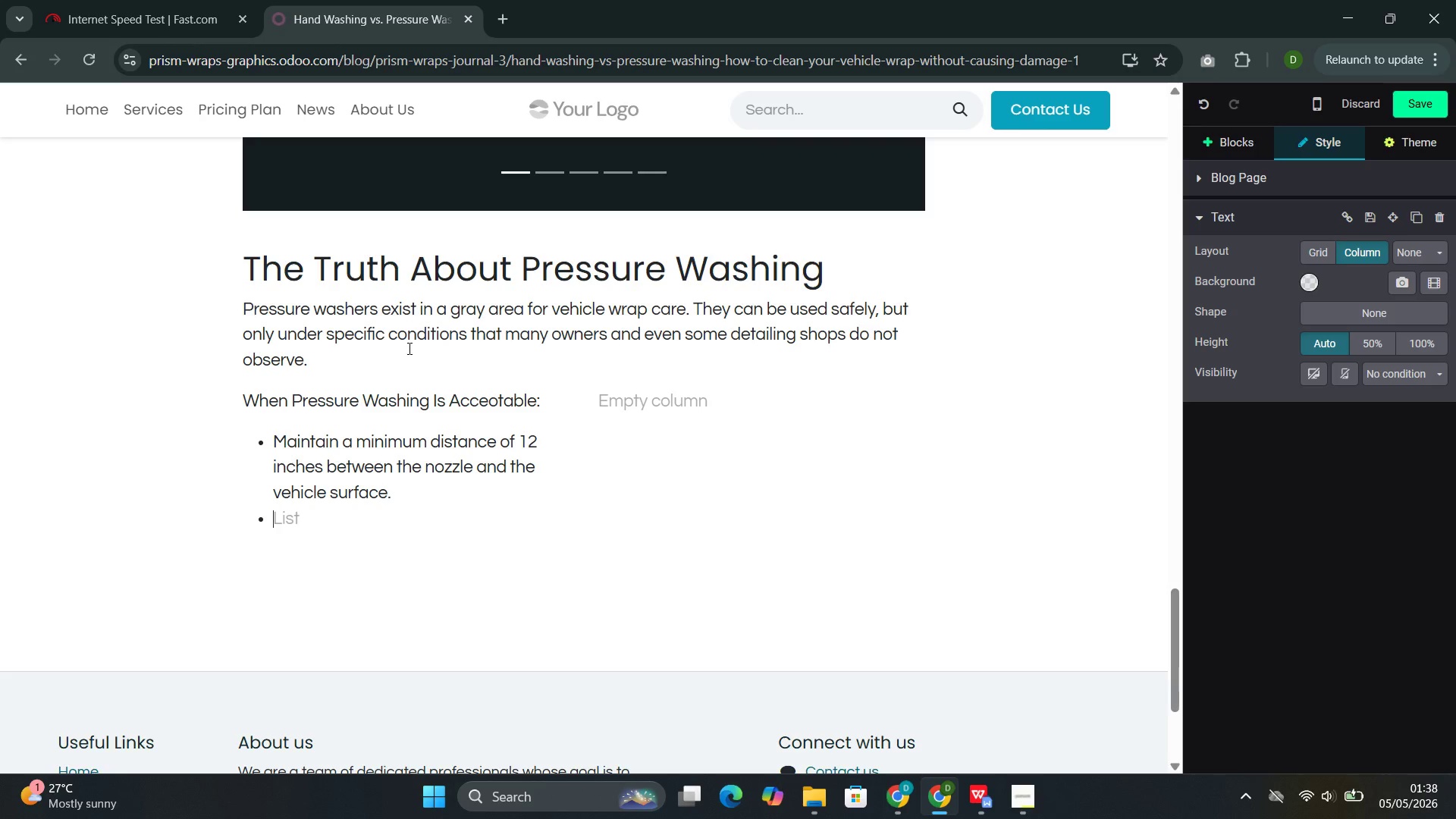 
type(Keep the spray angle ar )
key(Backspace)
key(Backspace)
type(t 90 degree)
 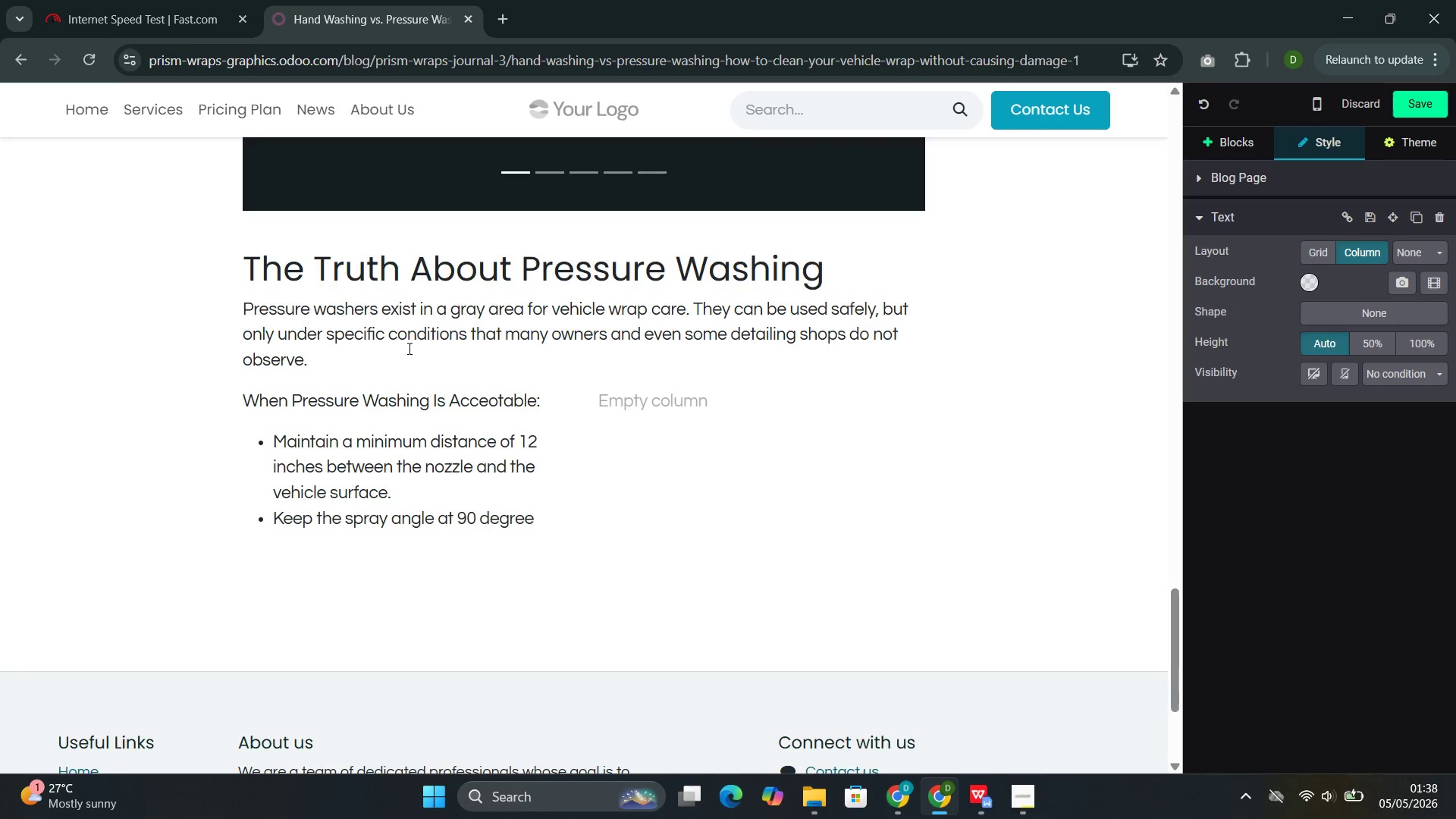 
type(s ti)
key(Backspace)
type(o th)
 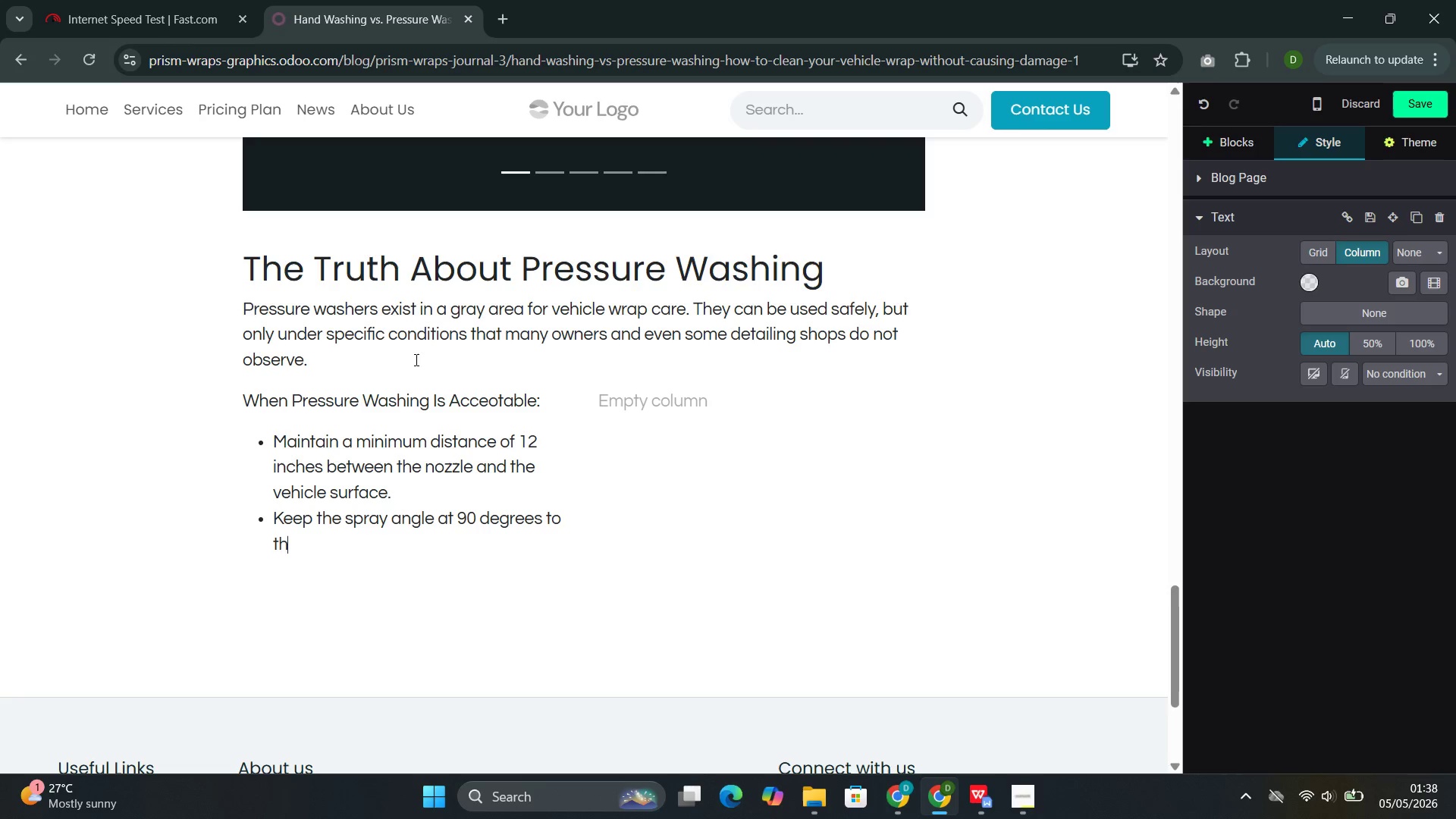 
type(e surface--never angle the spray toward edges or seams wherer)
key(Backspace)
type( ir can lid)
key(Backspace)
type(ft the viny)
 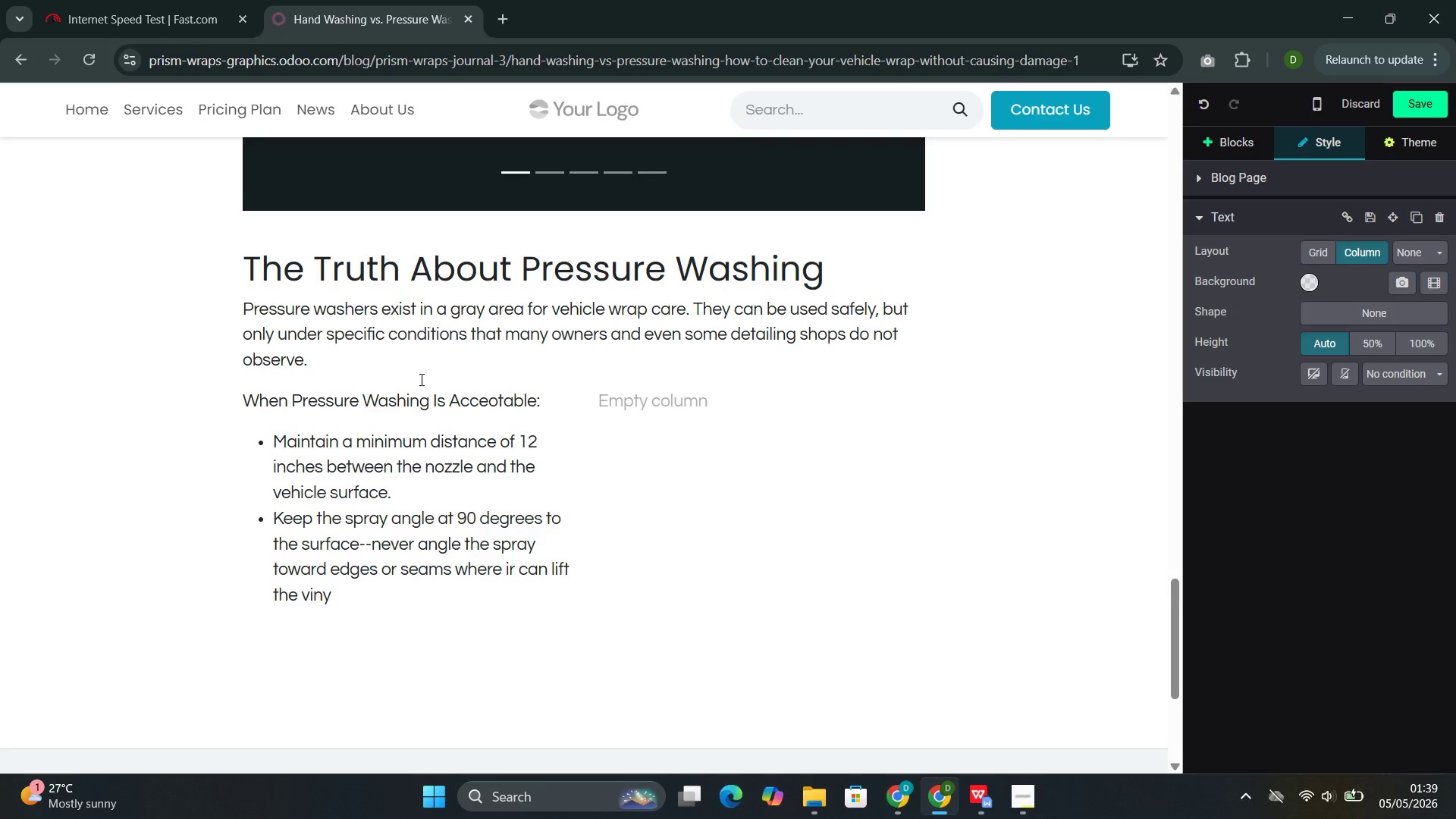 
key(L)
 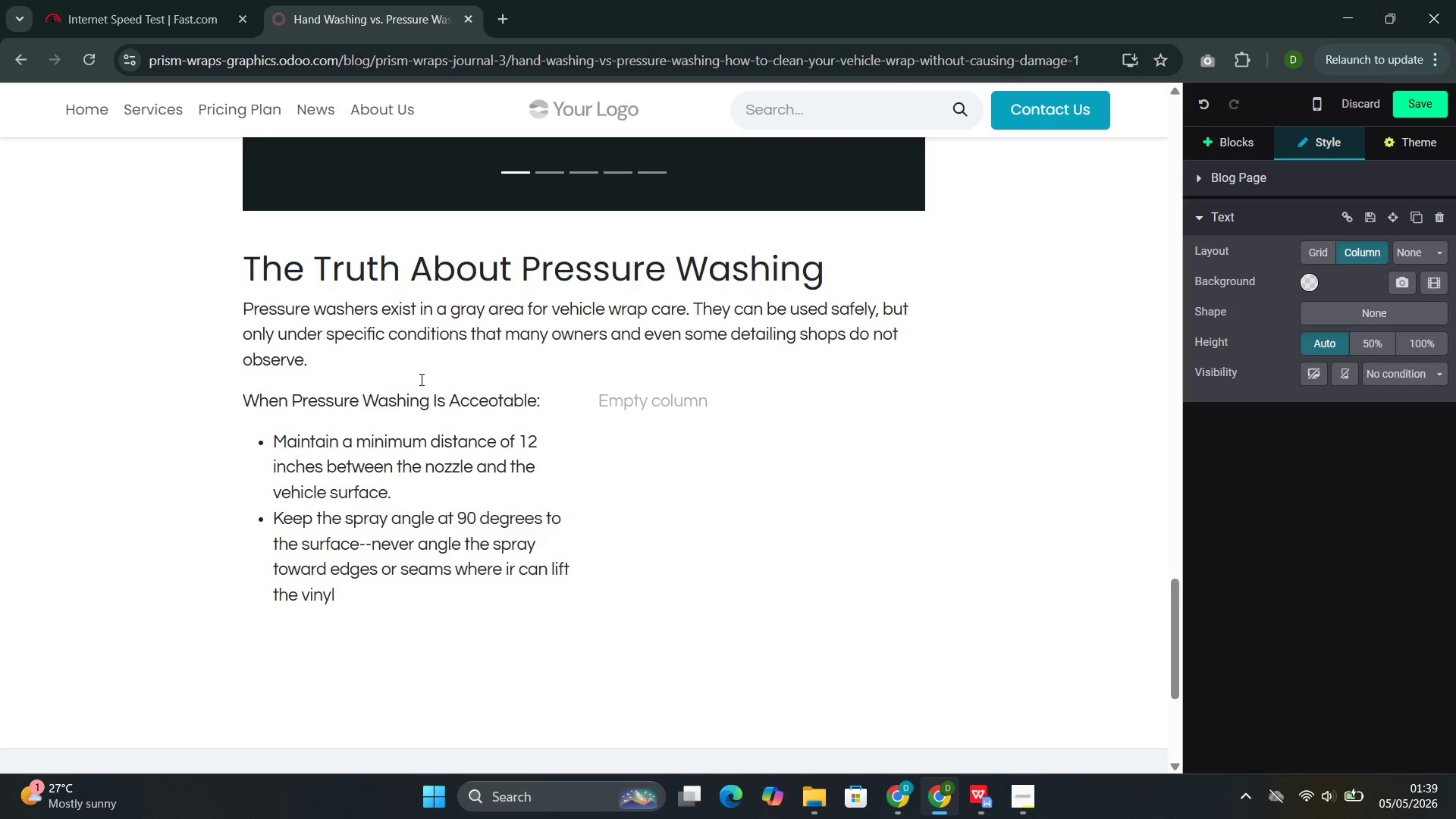 
key(Period)
 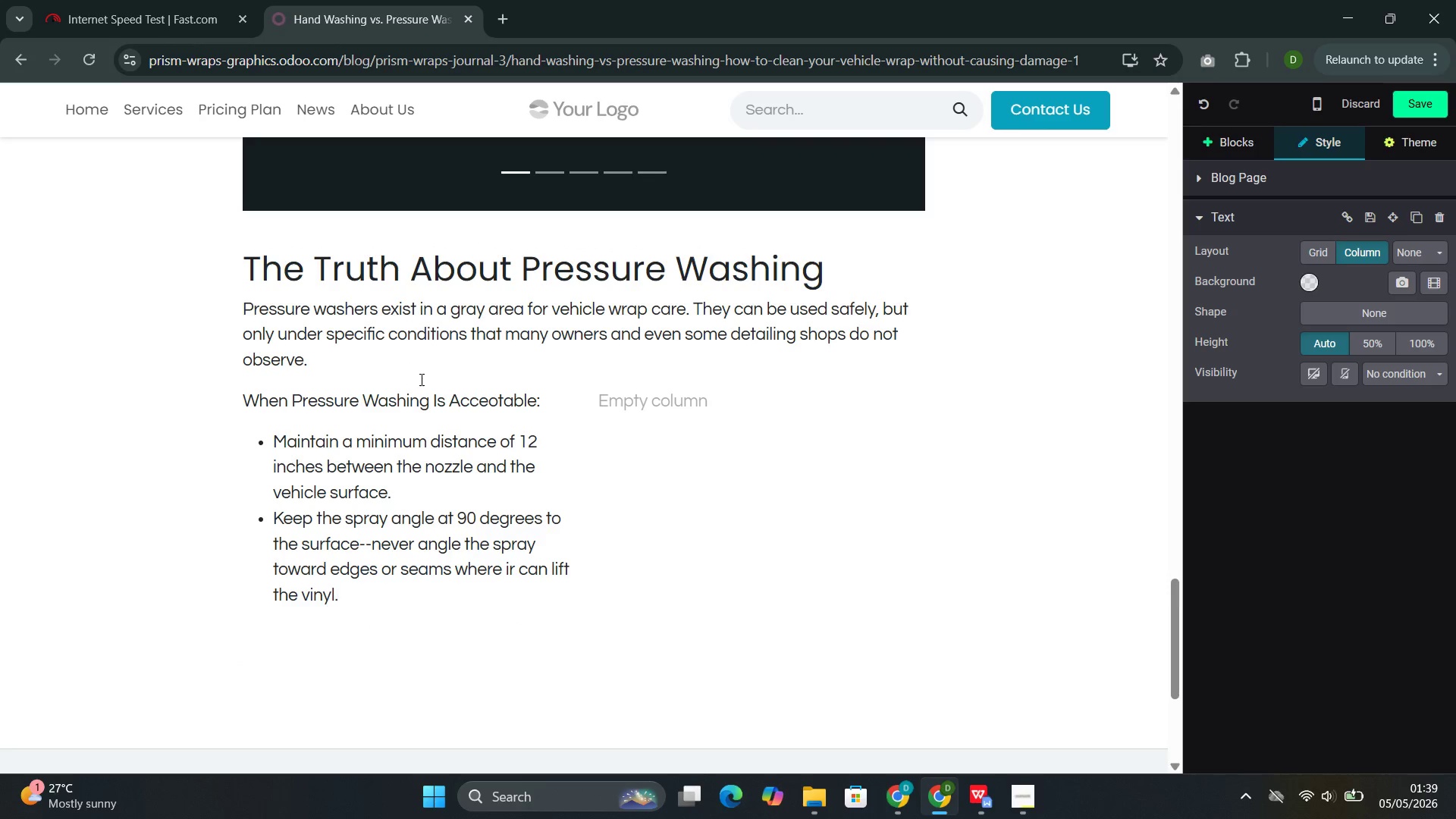 
key(Enter)
 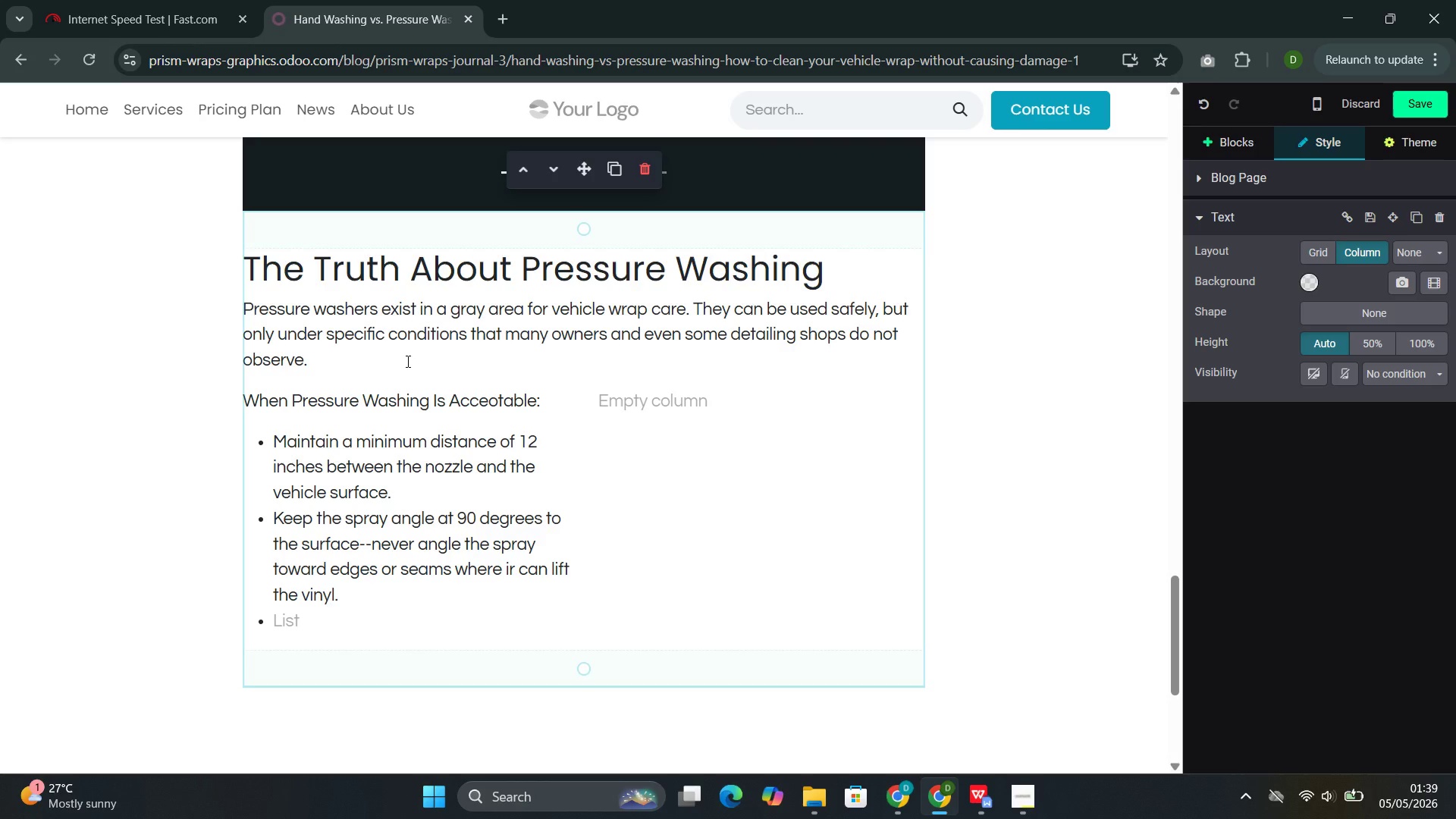 
type(Use a wide )
 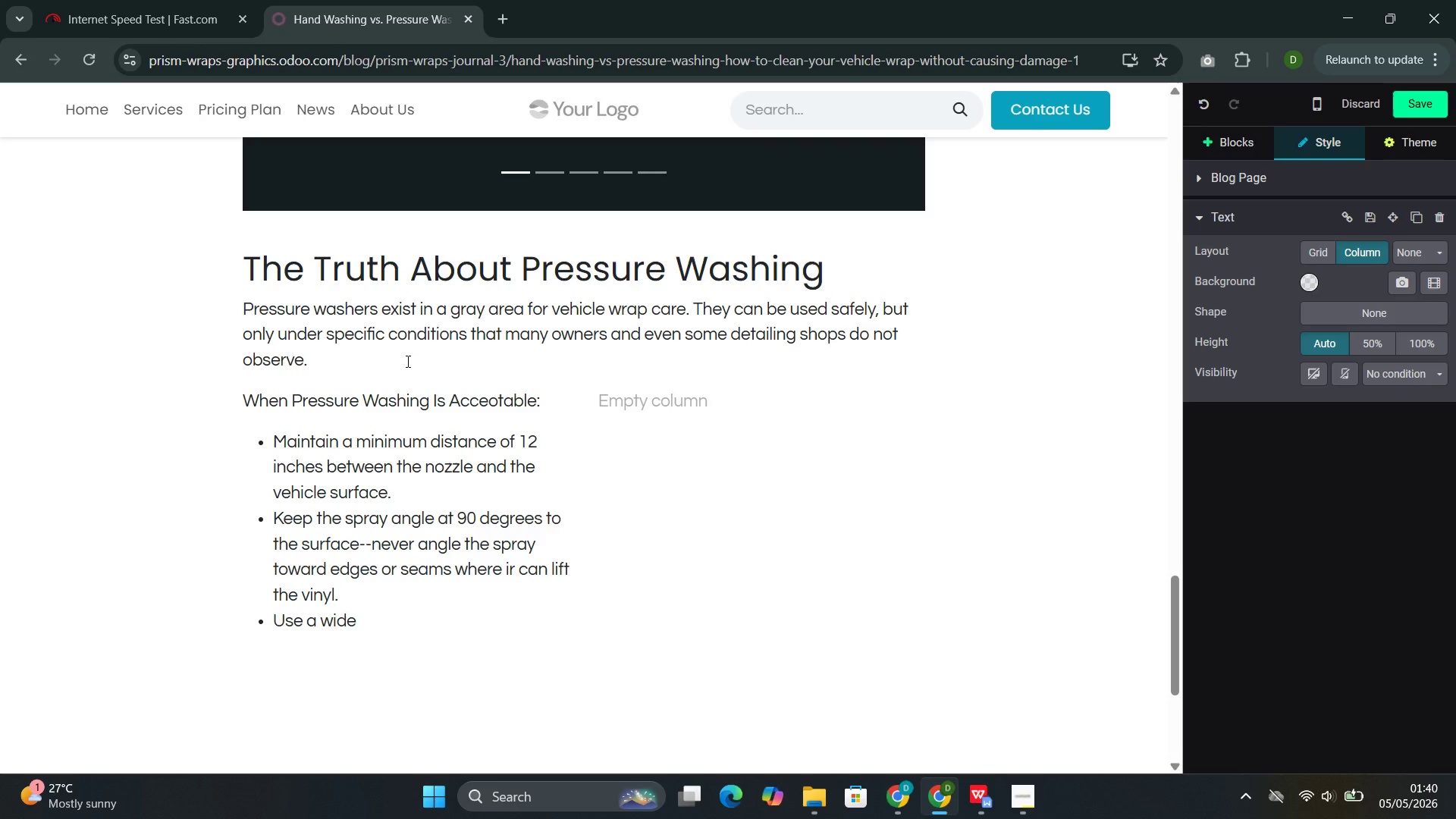 
wait(6.92)
 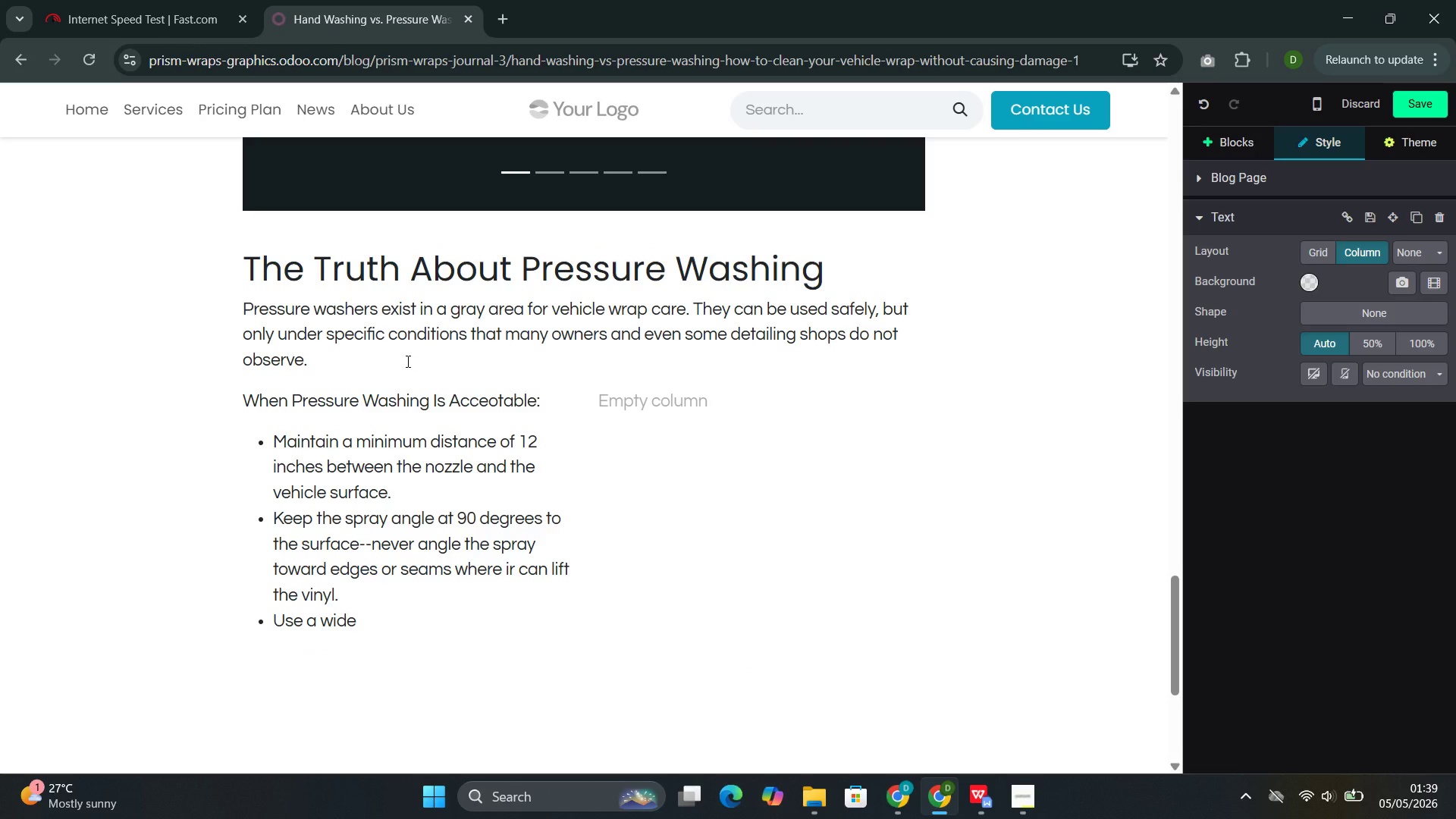 
type(fan nozzle ())
 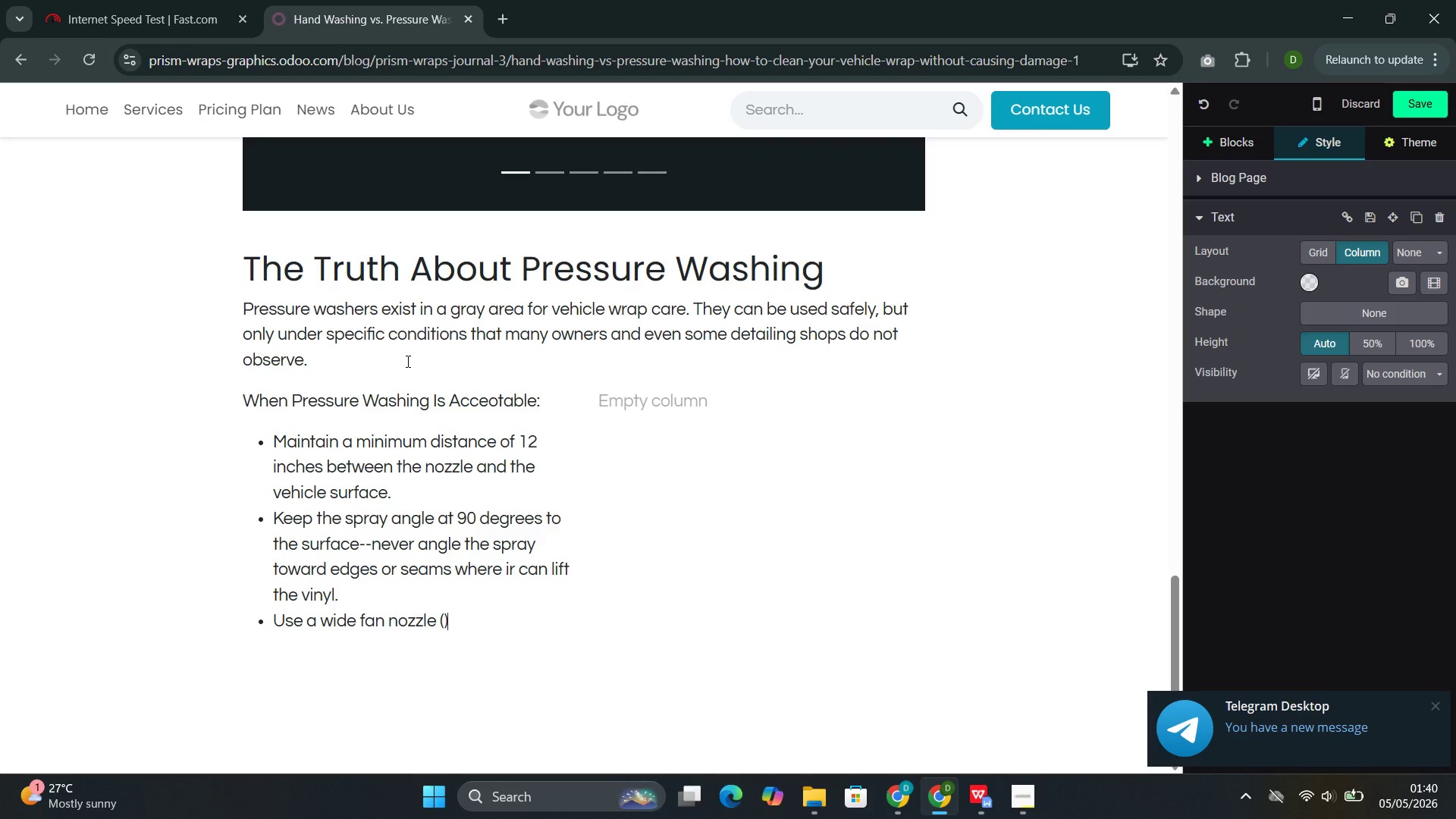 
key(ArrowLeft)
 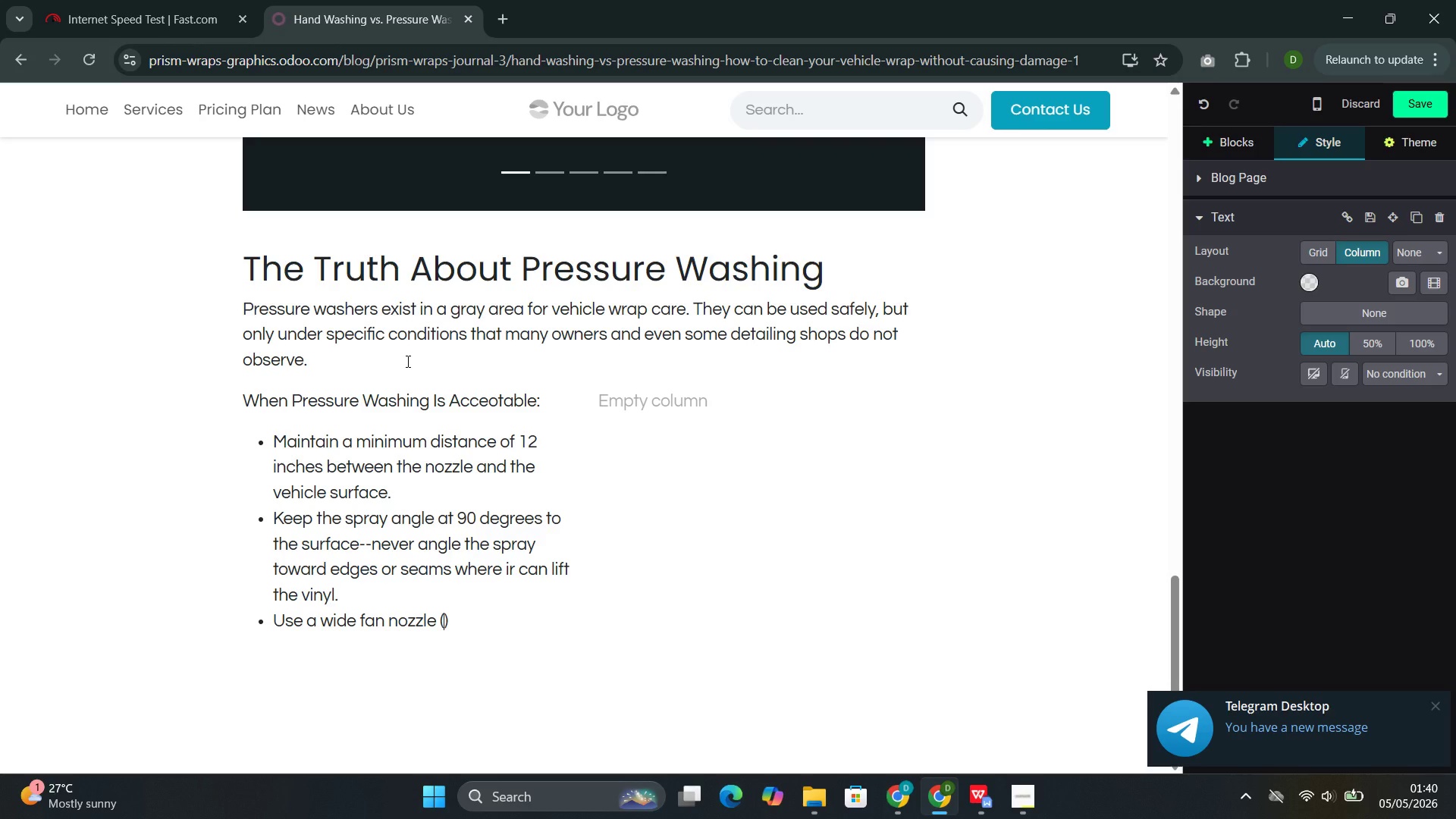 
type(40 deg)
 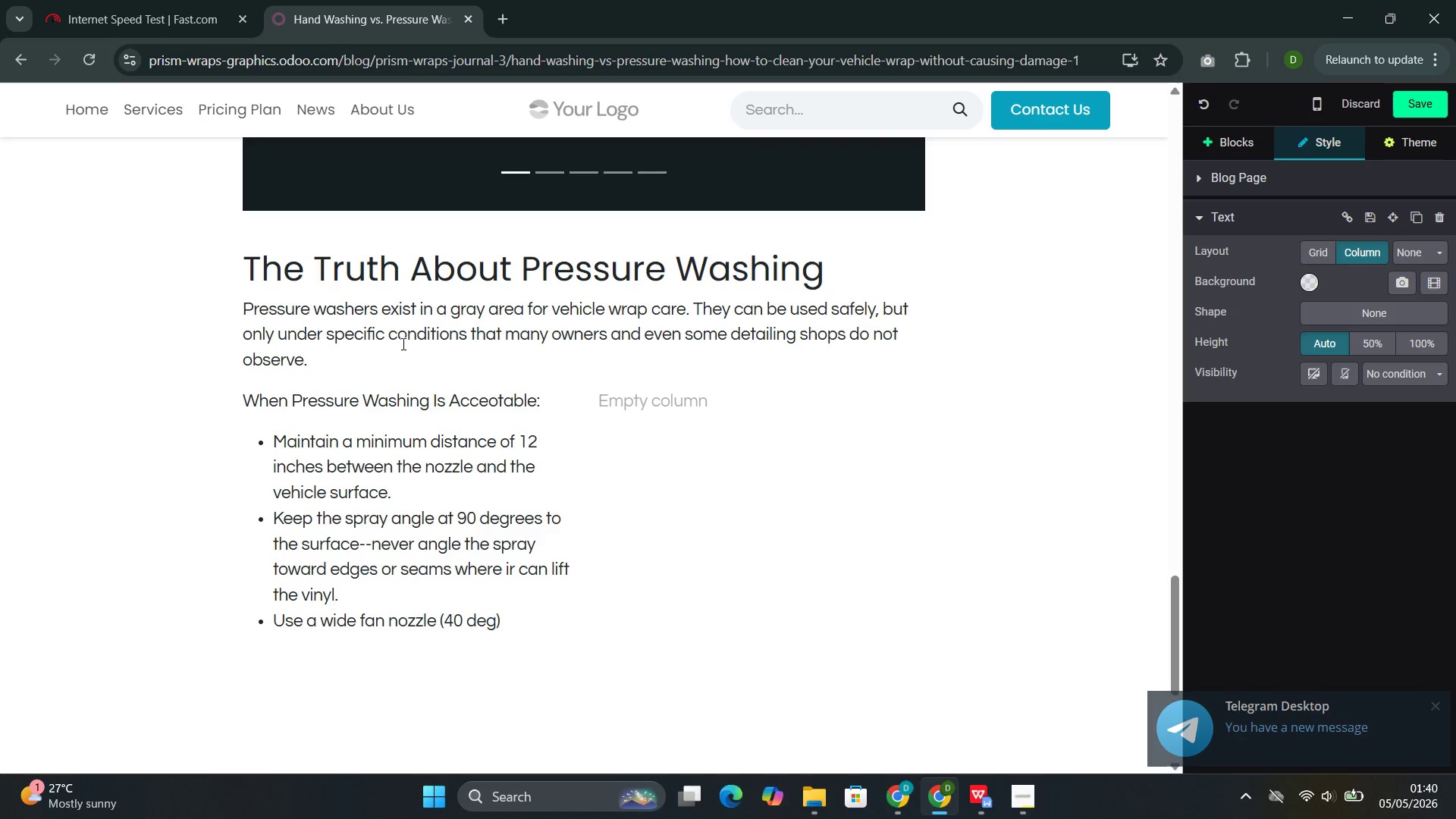 
type(rees or winder)
 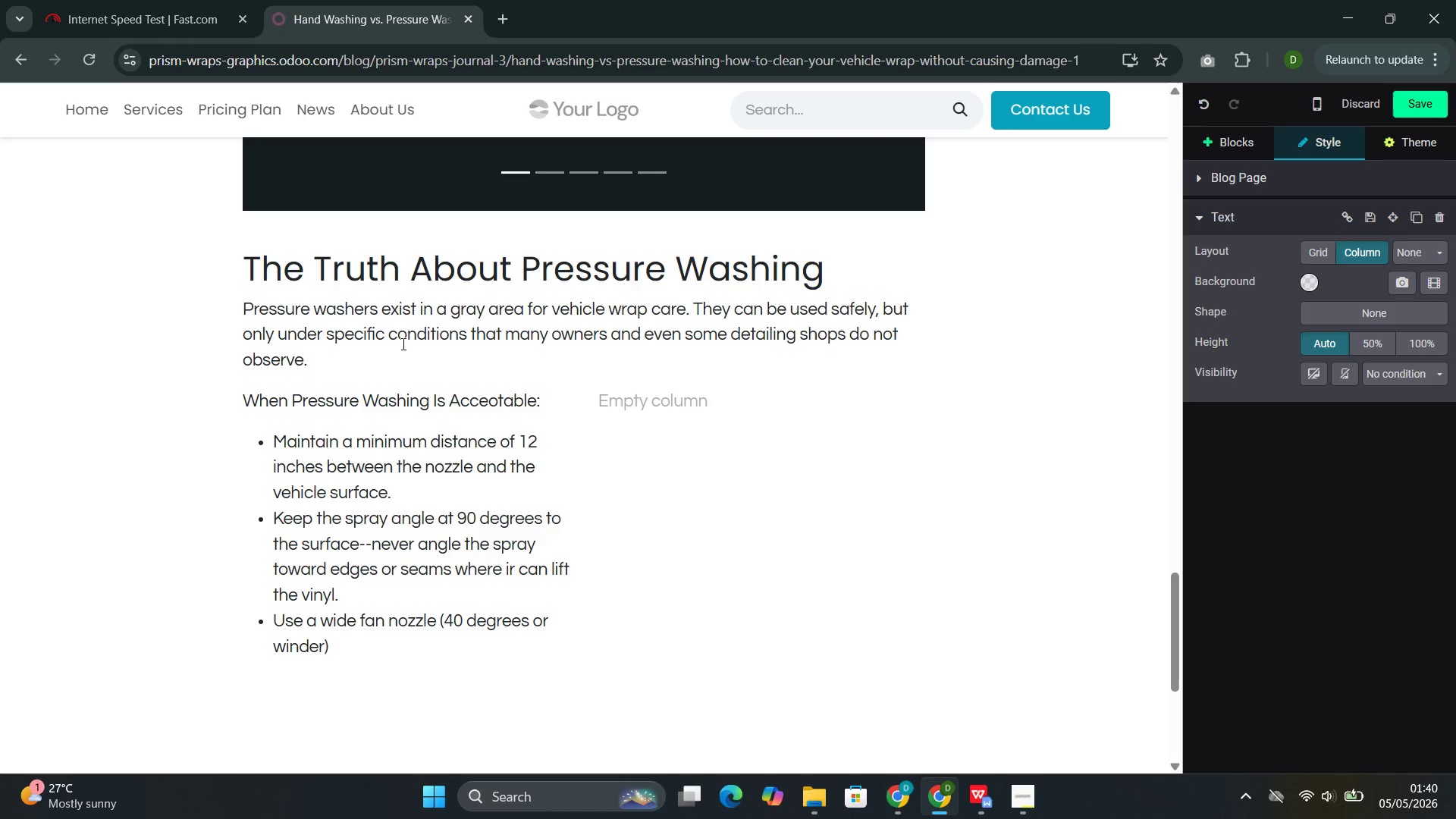 
key(ArrowRight)
 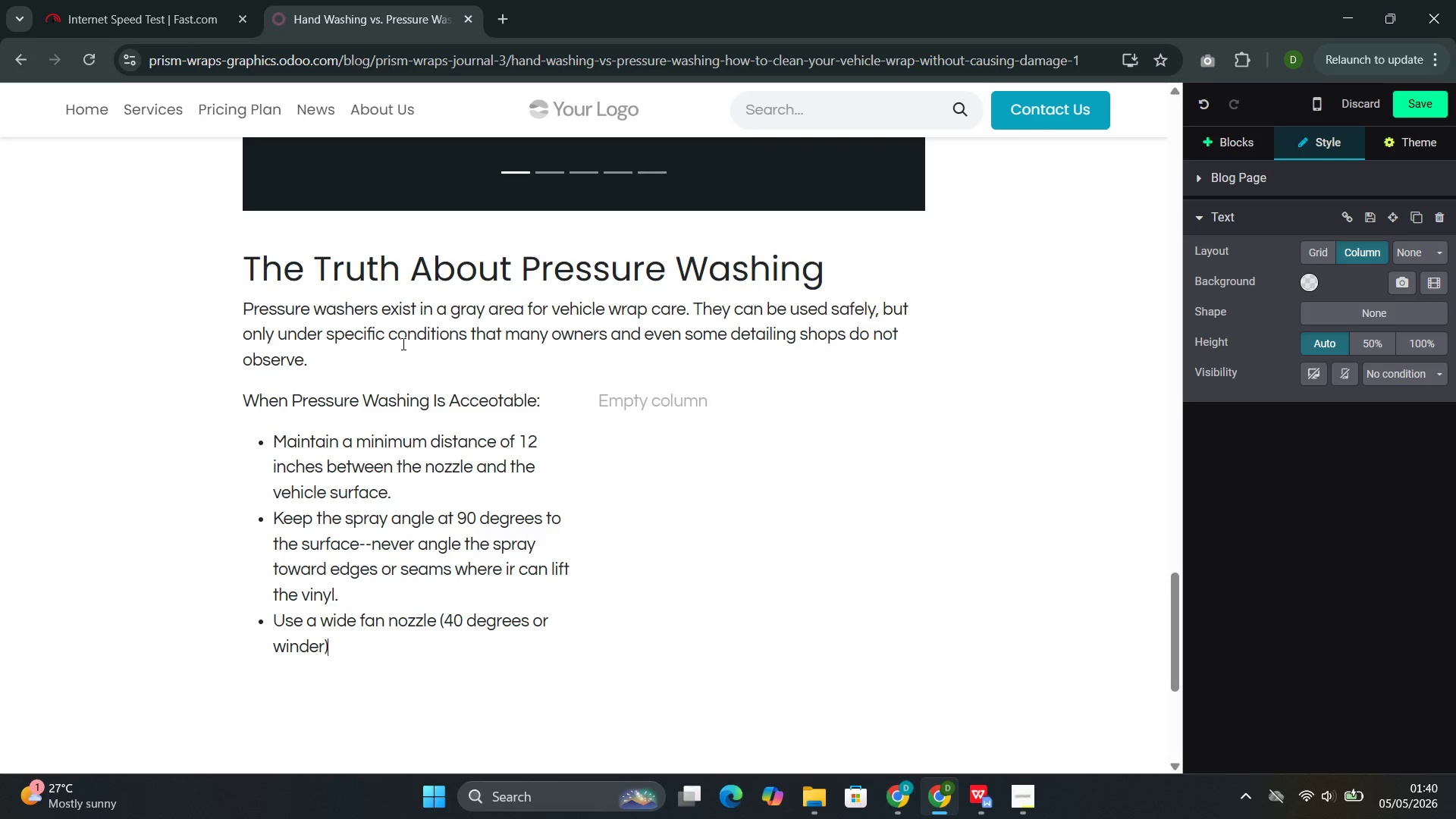 
type(, not a concentrated pinpoint nozzle.)
 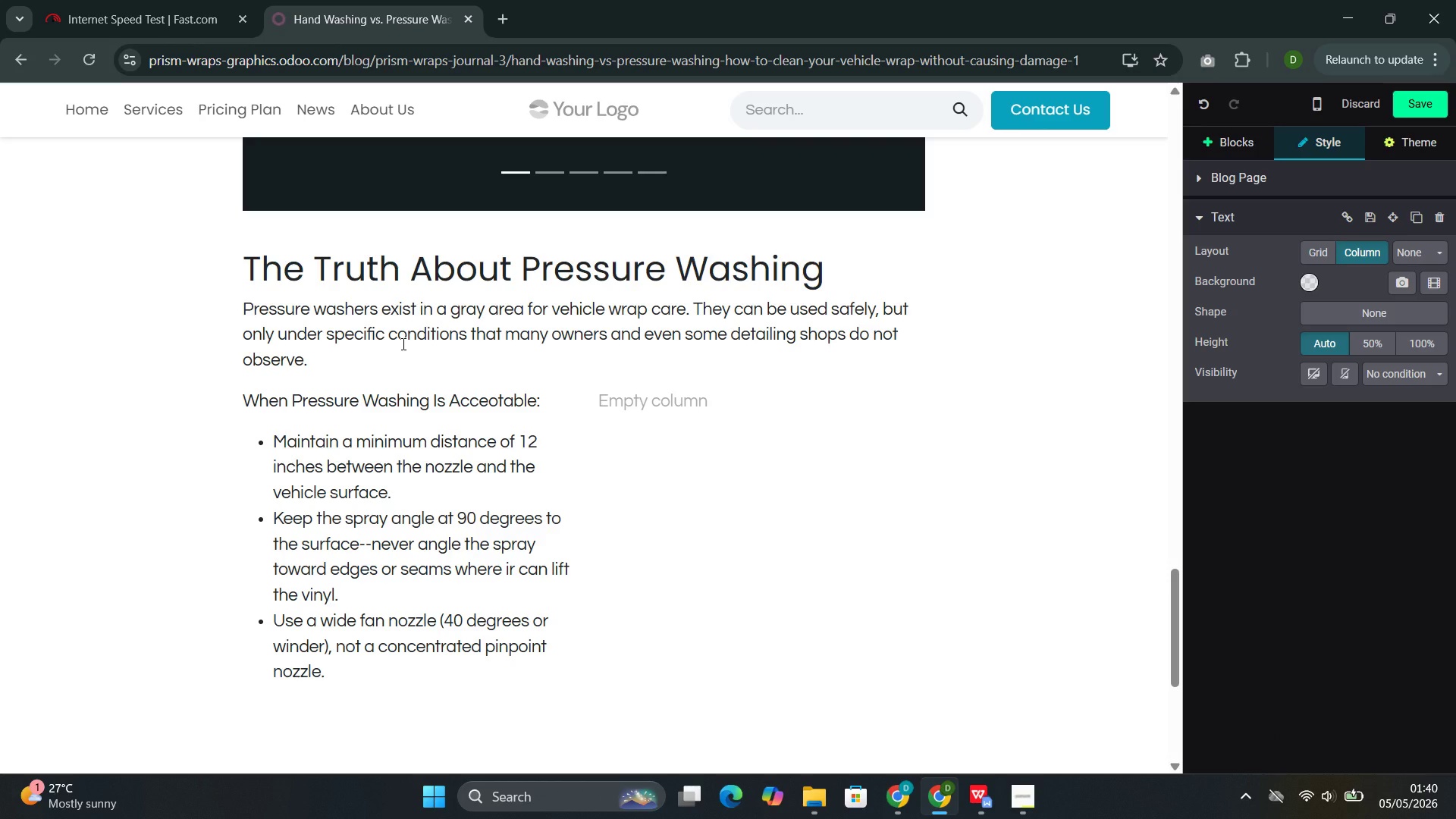 
key(Enter)
 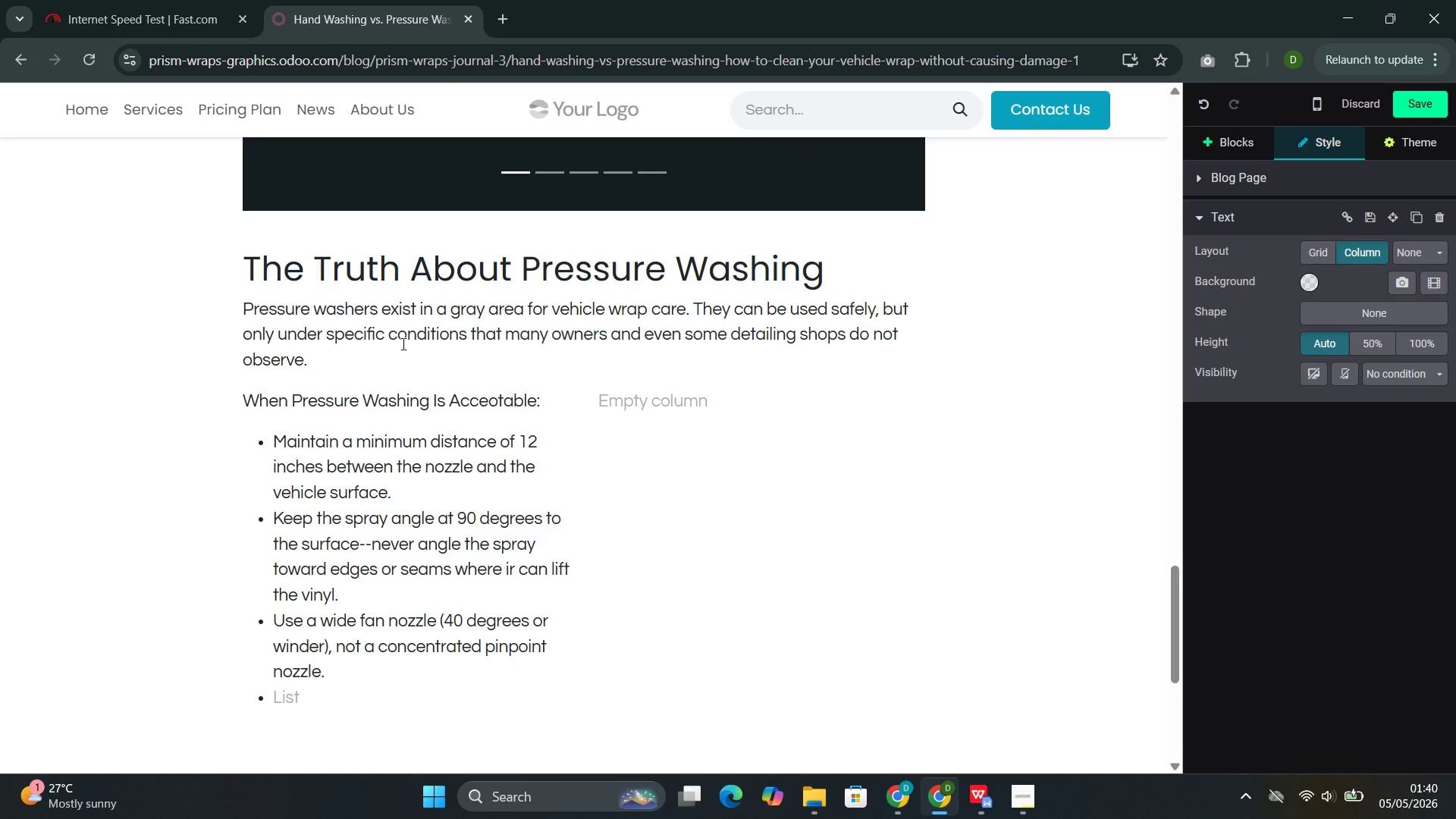 
type(Keep the pressure below 2,000 PSI. Highr)
key(Backspace)
type(er pressures can force water )
 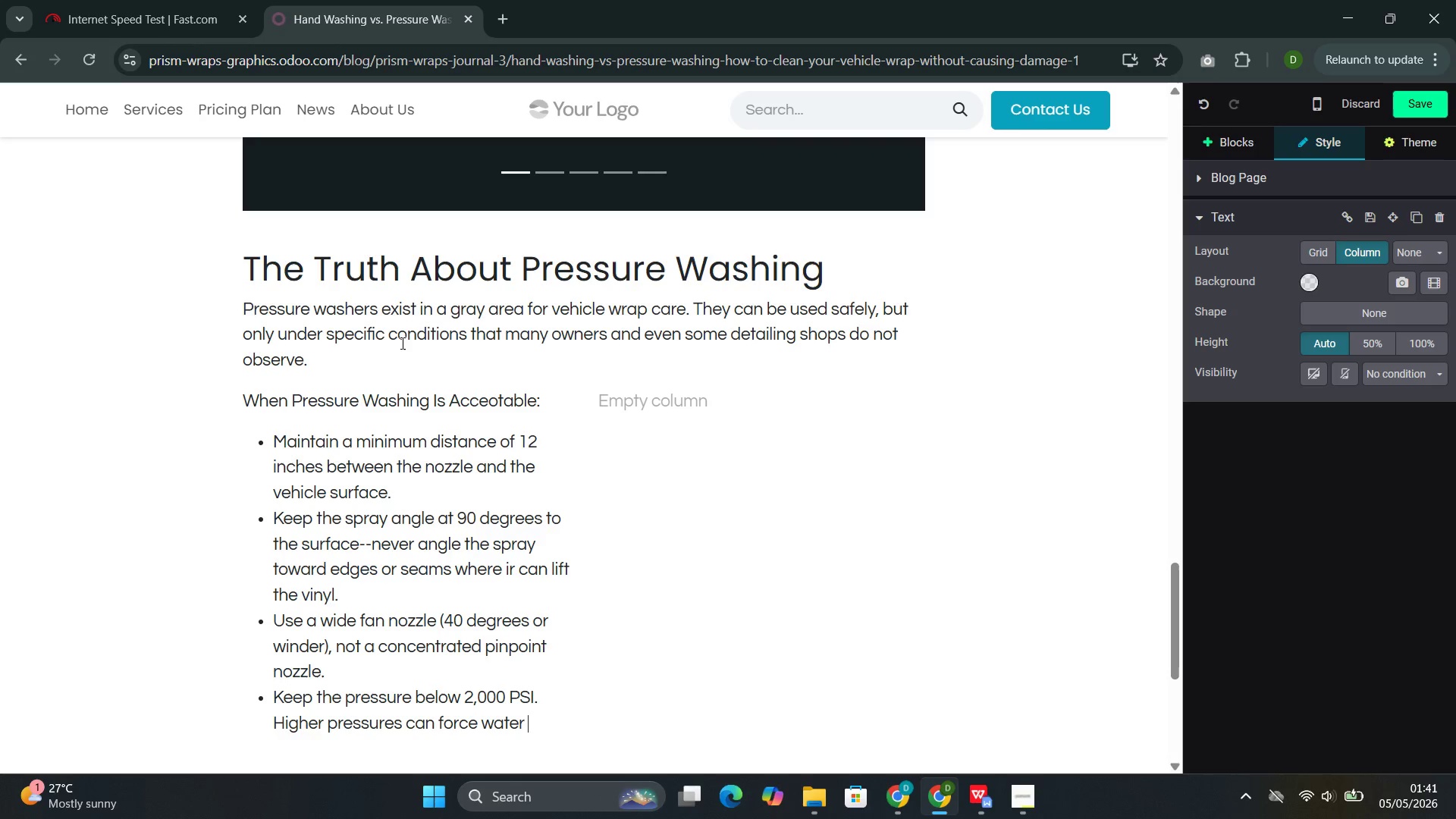 
wait(16.72)
 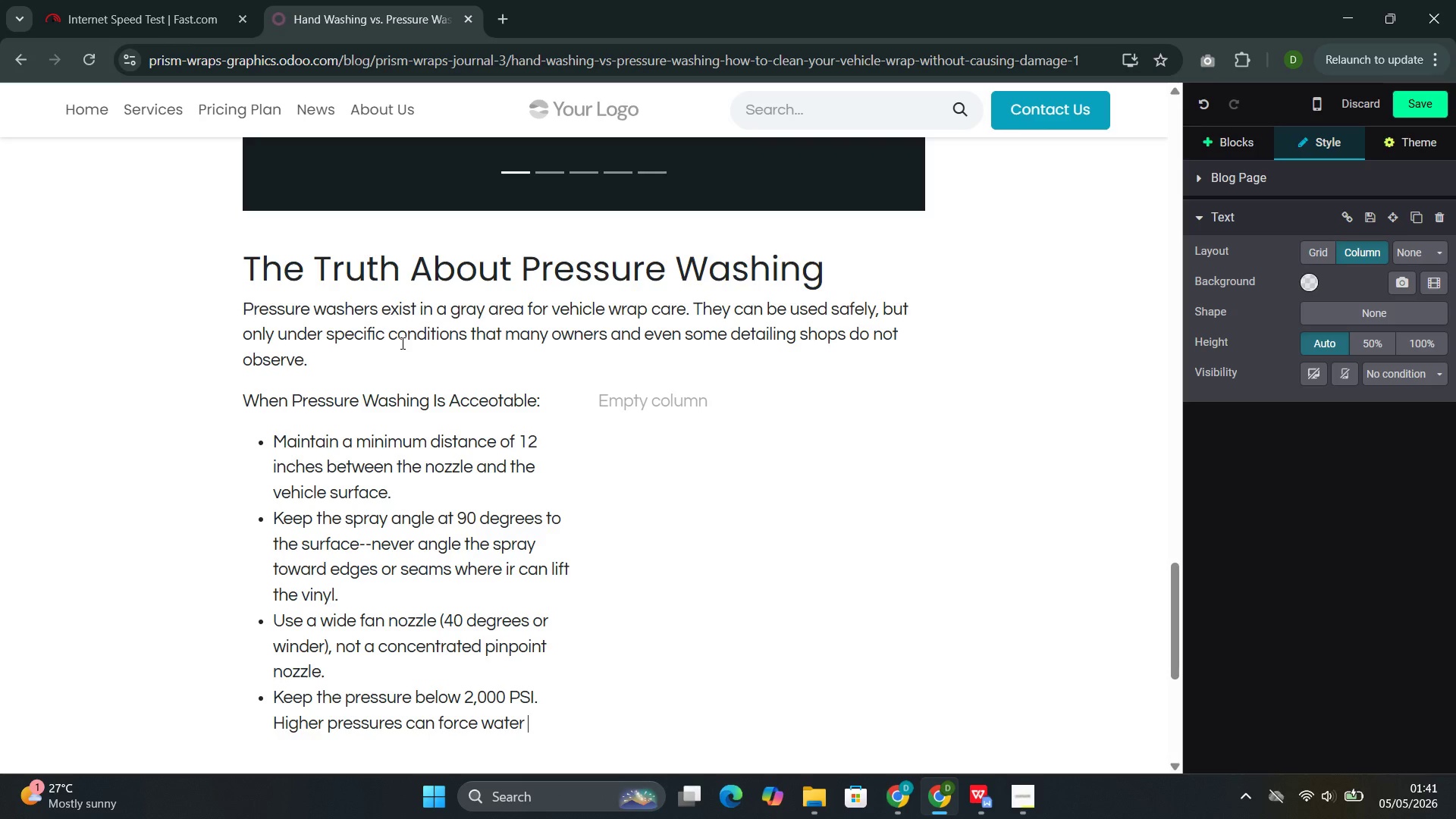 
type(be)
 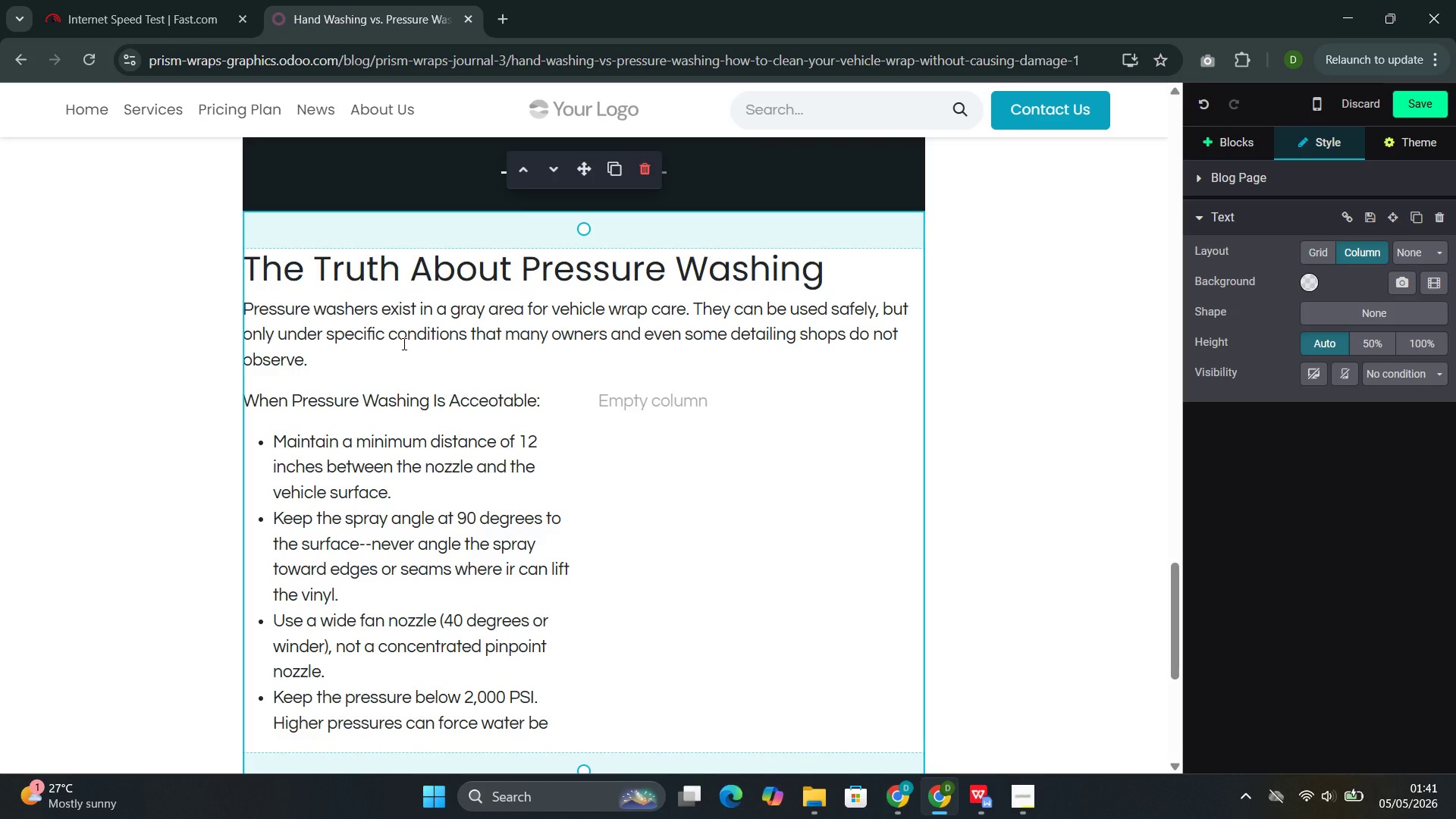 
wait(5.42)
 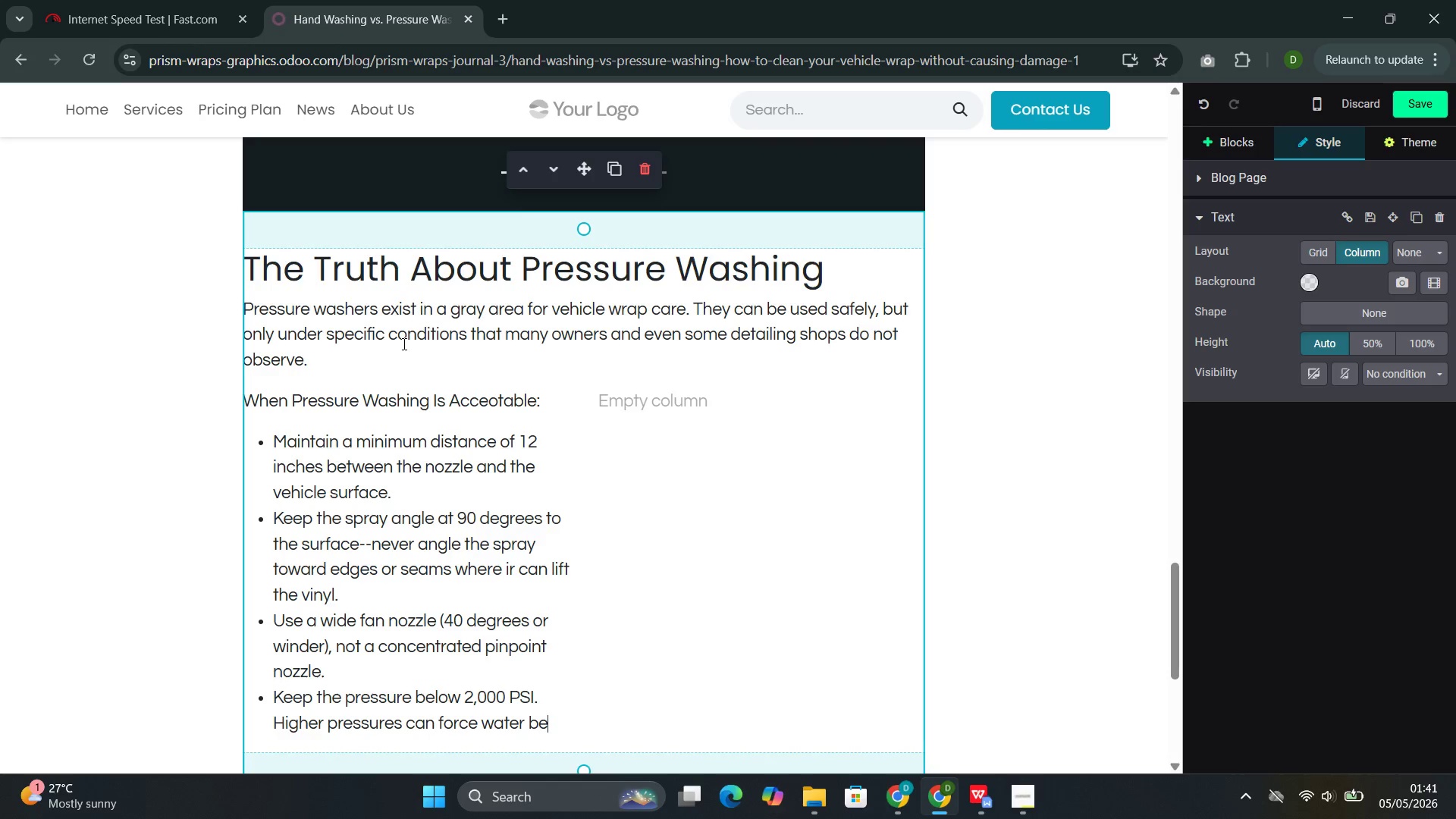 
type(nea)
 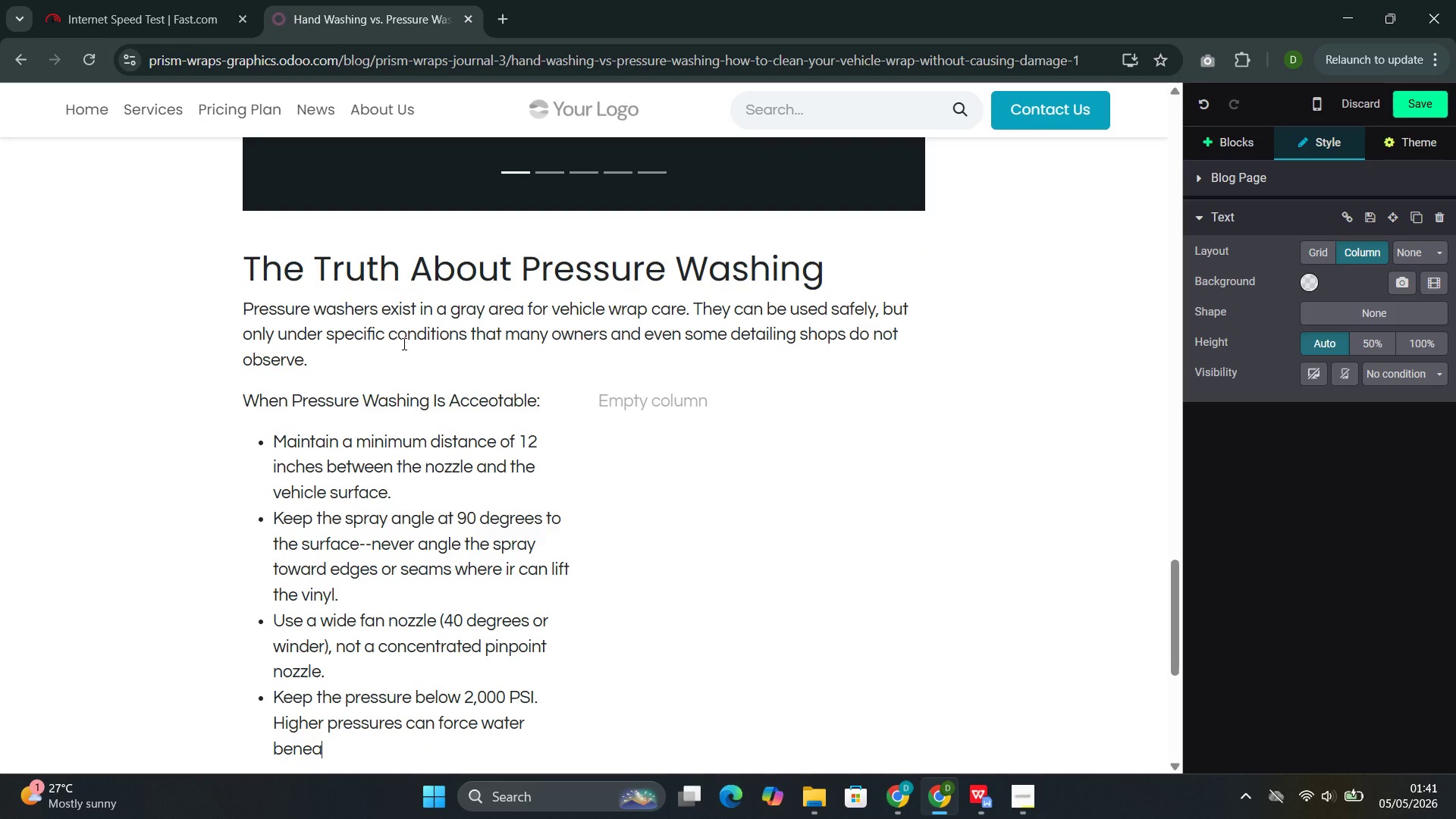 
type(th the vinyl at edges and seams.)
 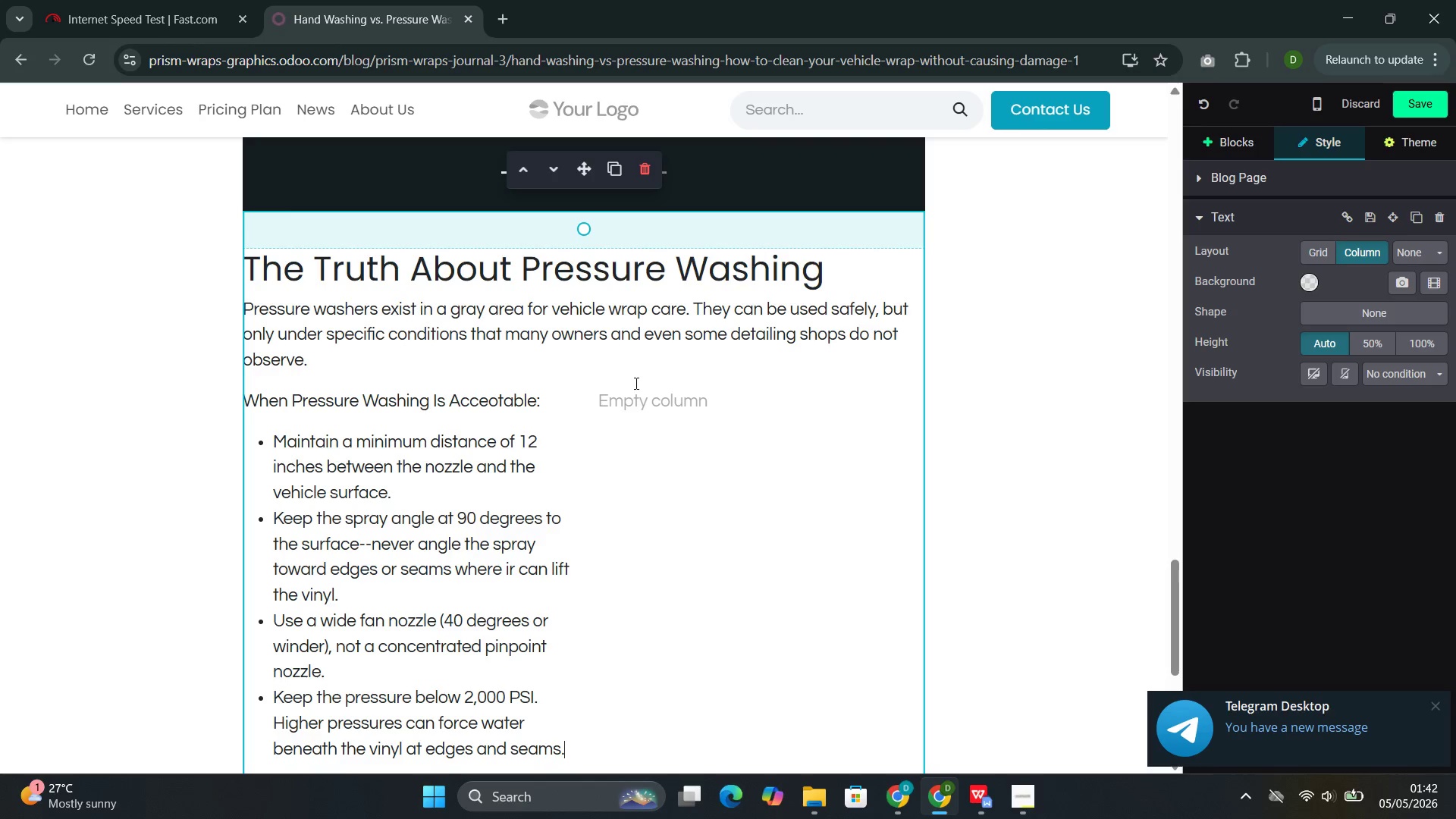 
left_click([623, 406])
 